 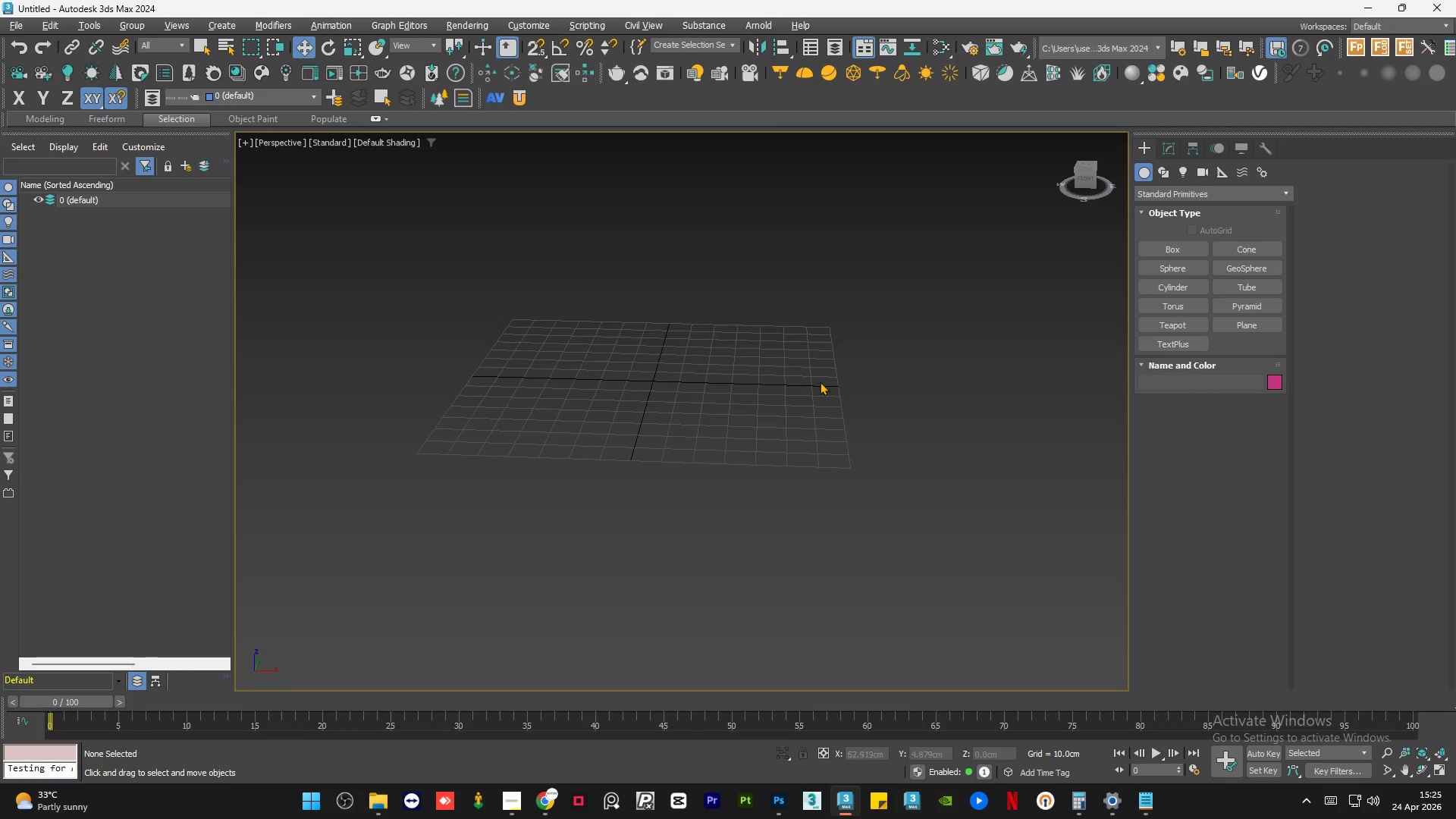 
hold_key(key=AltLeft, duration=0.64)
 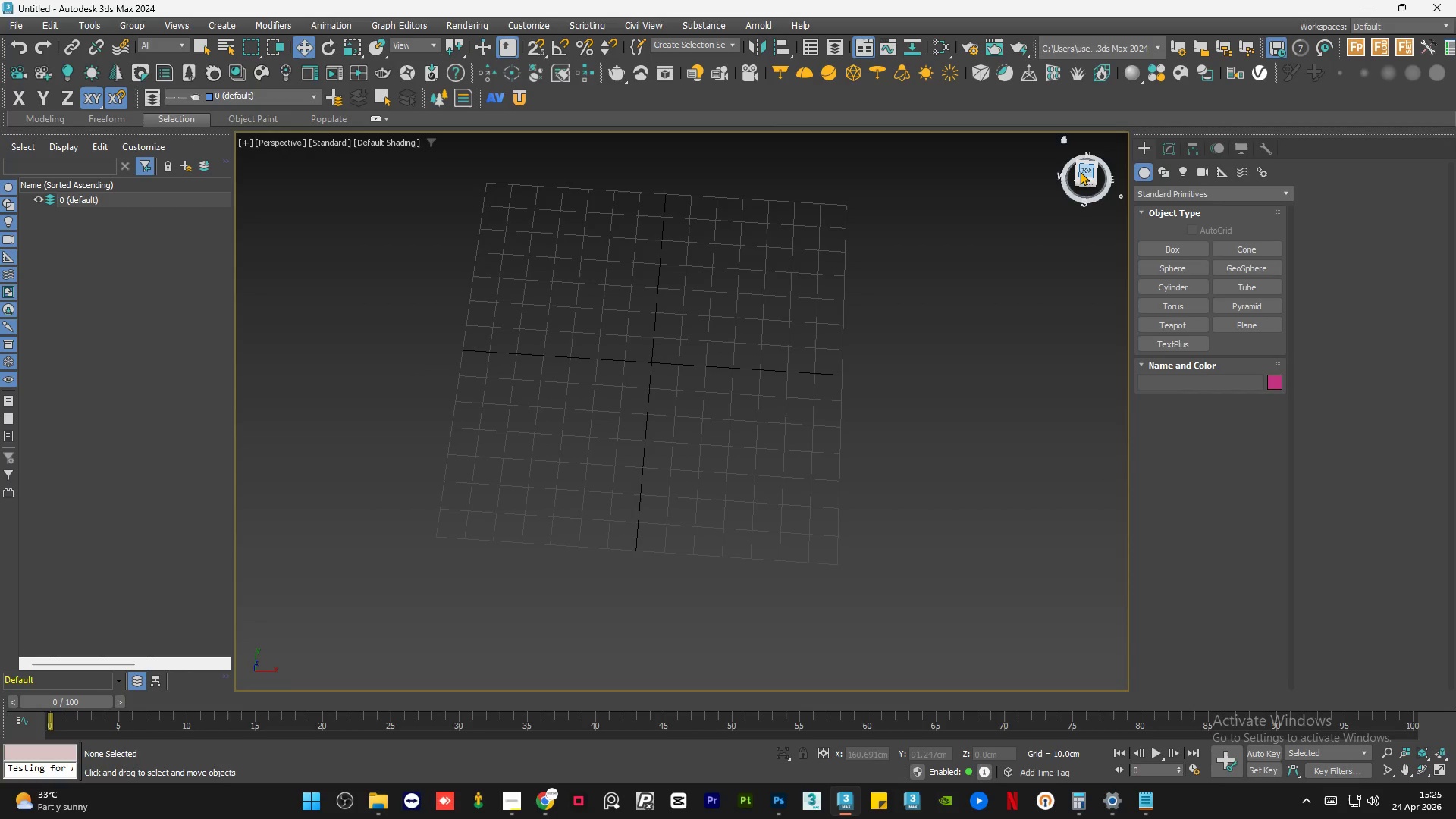 
left_click([1083, 171])
 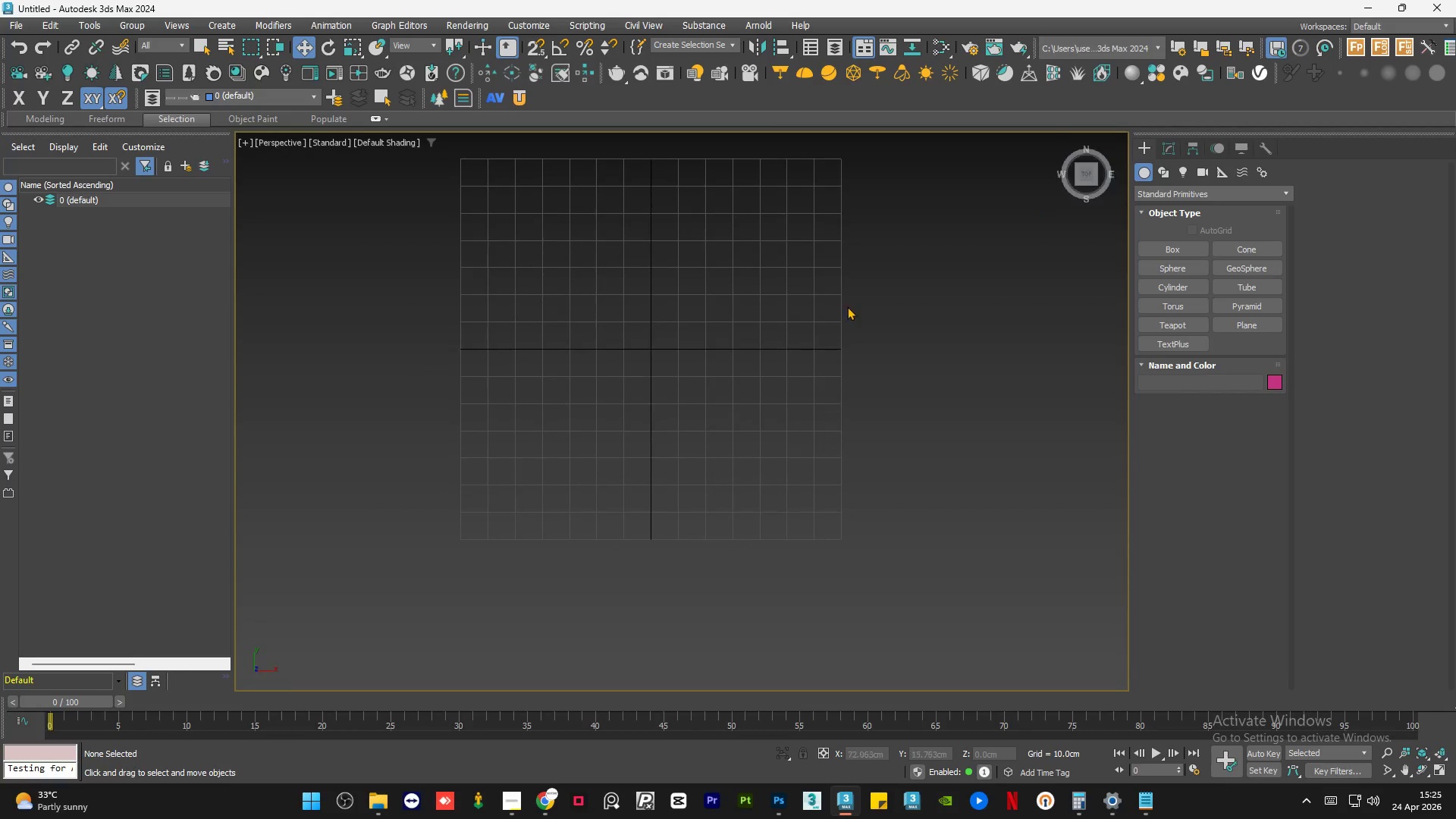 
key(U)
 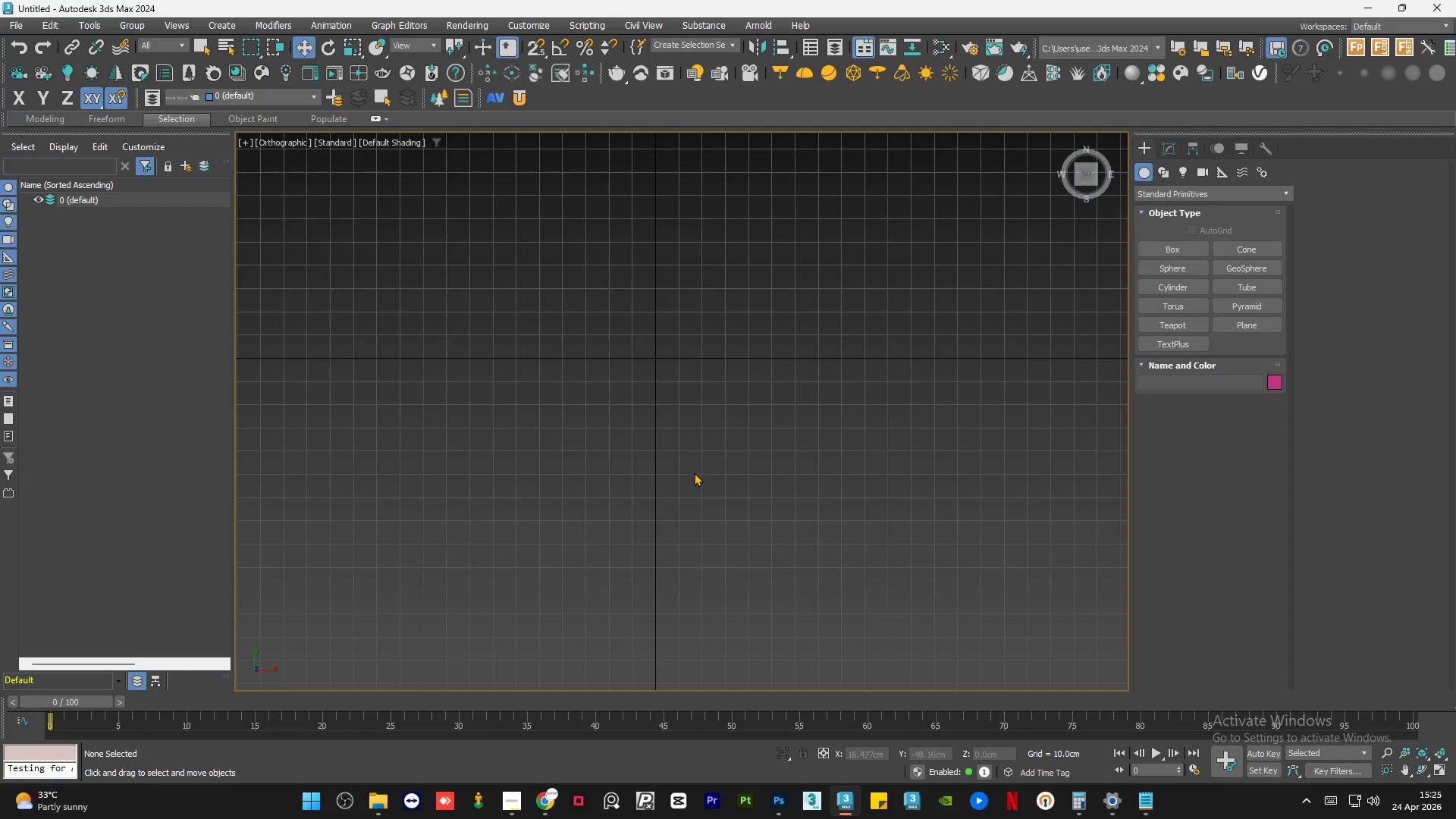 
left_click([540, 818])
 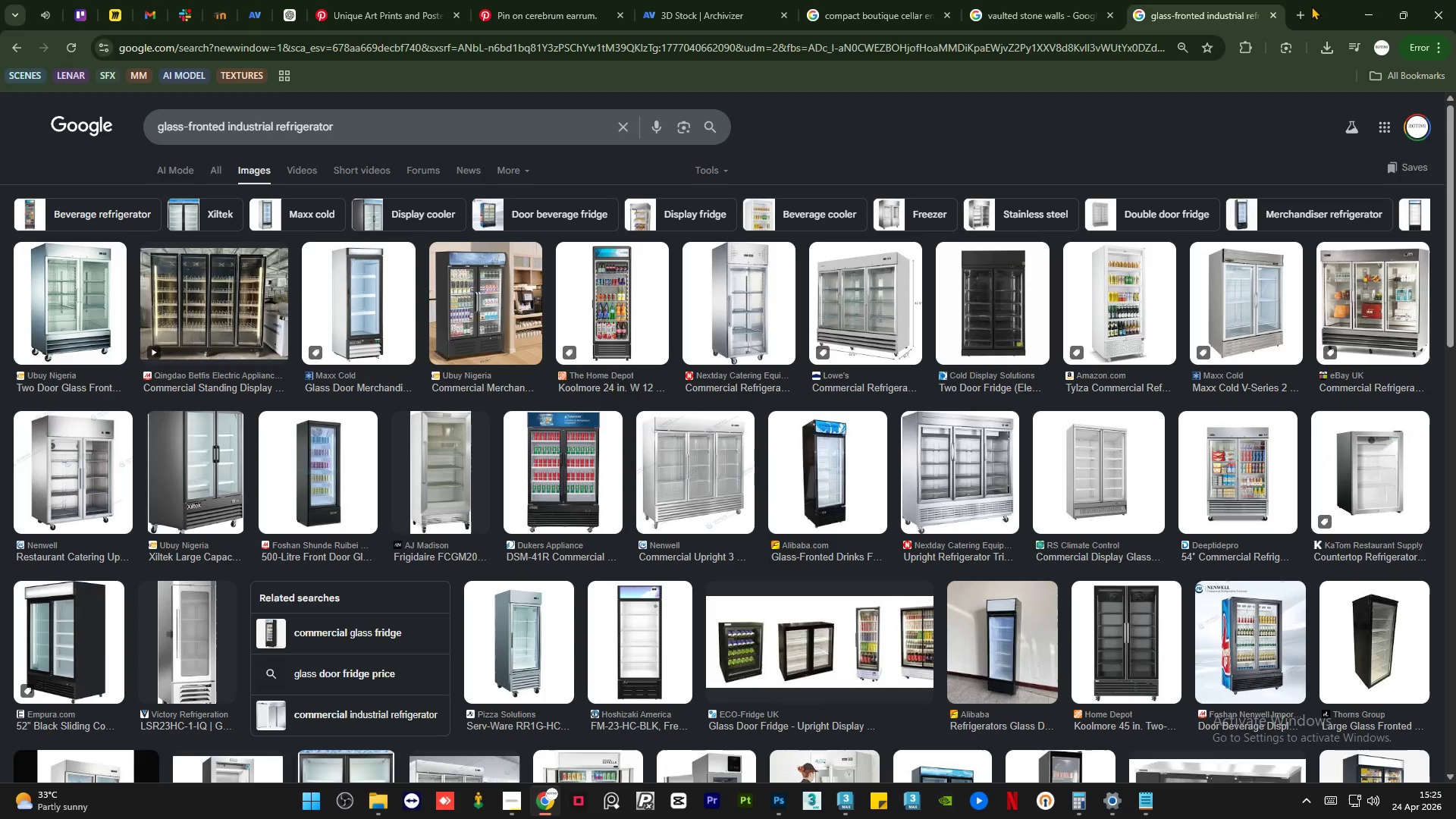 
left_click([1296, 17])
 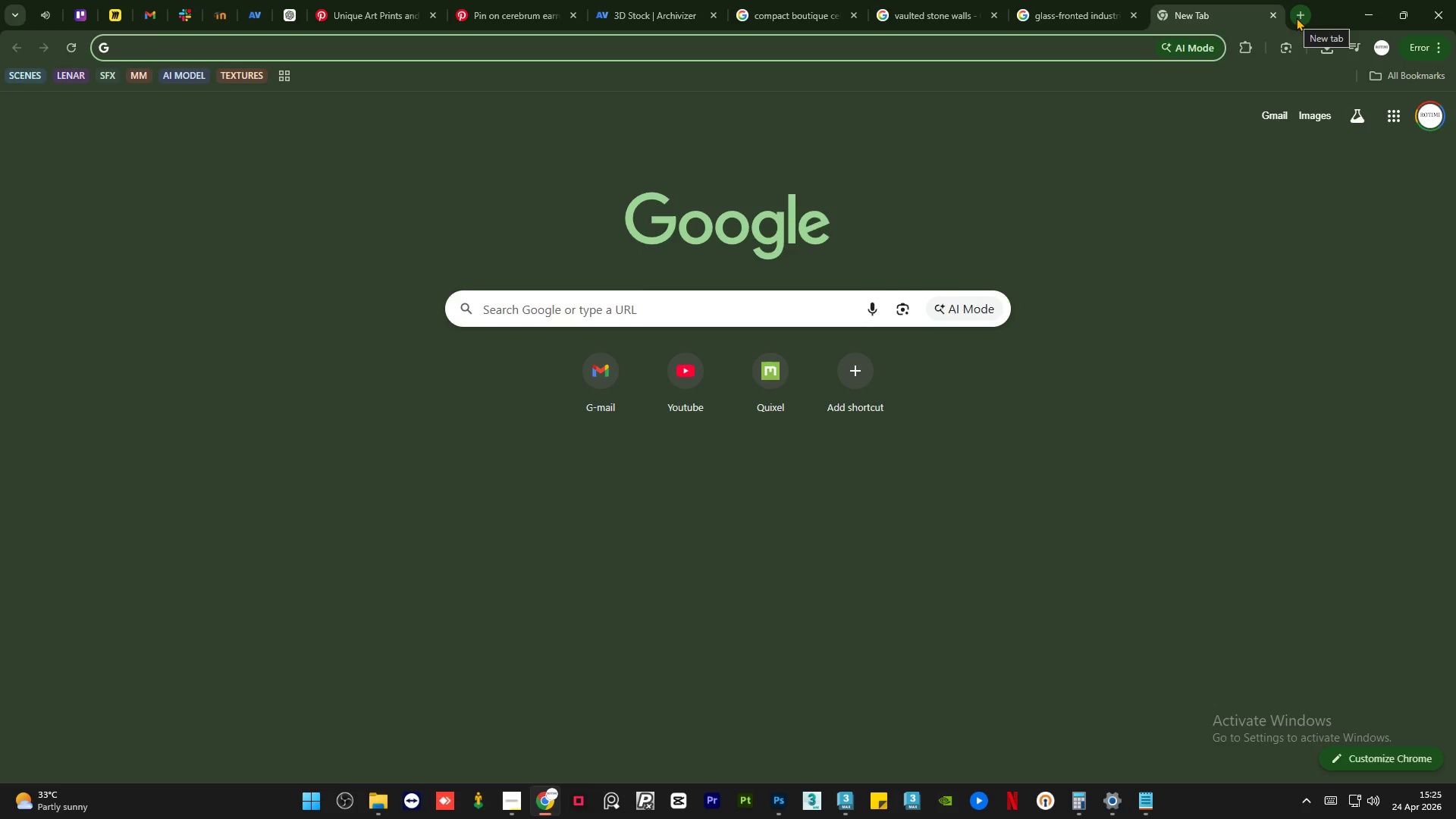 
type(islad kitchen d)
 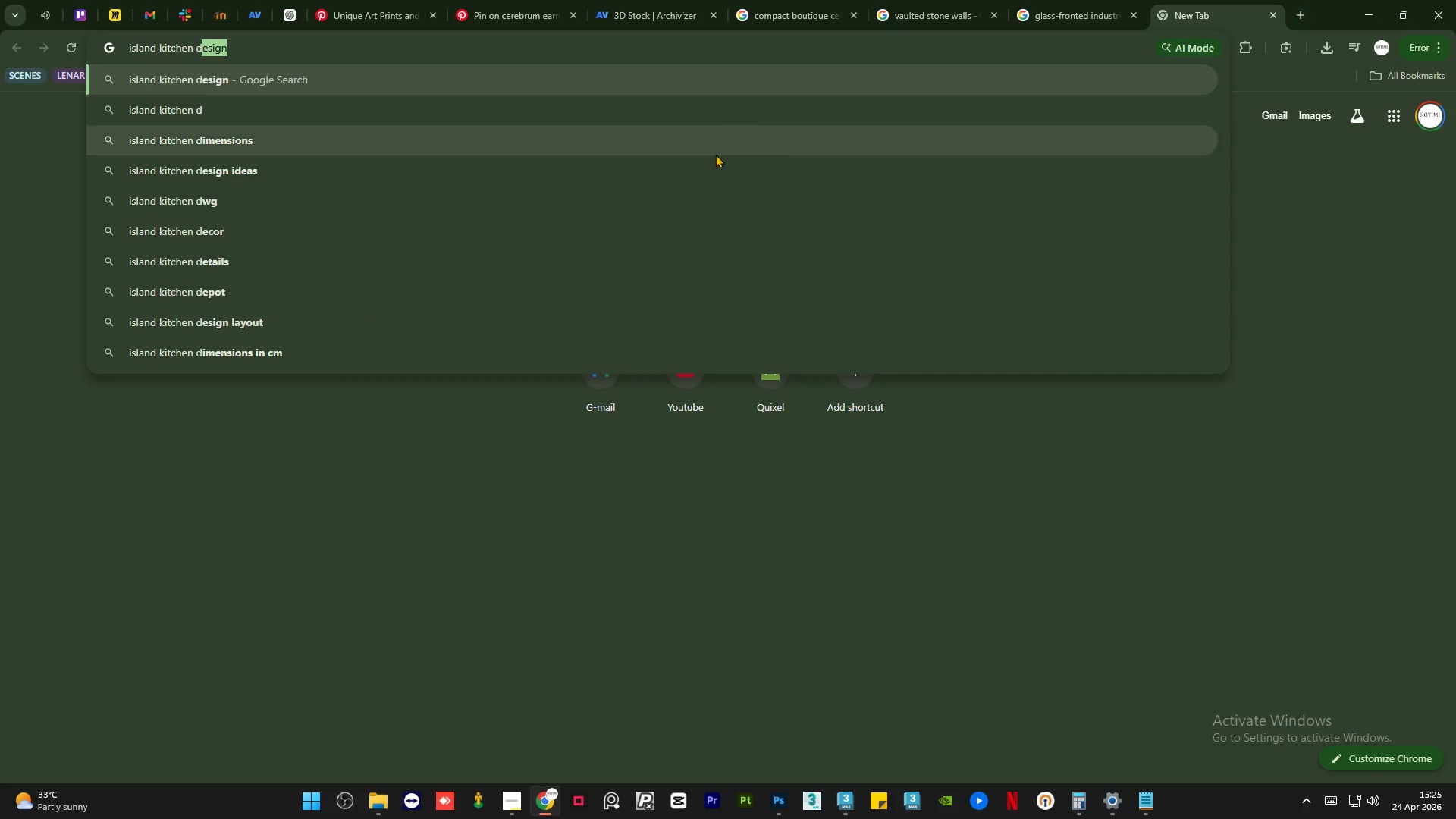 
left_click([439, 140])
 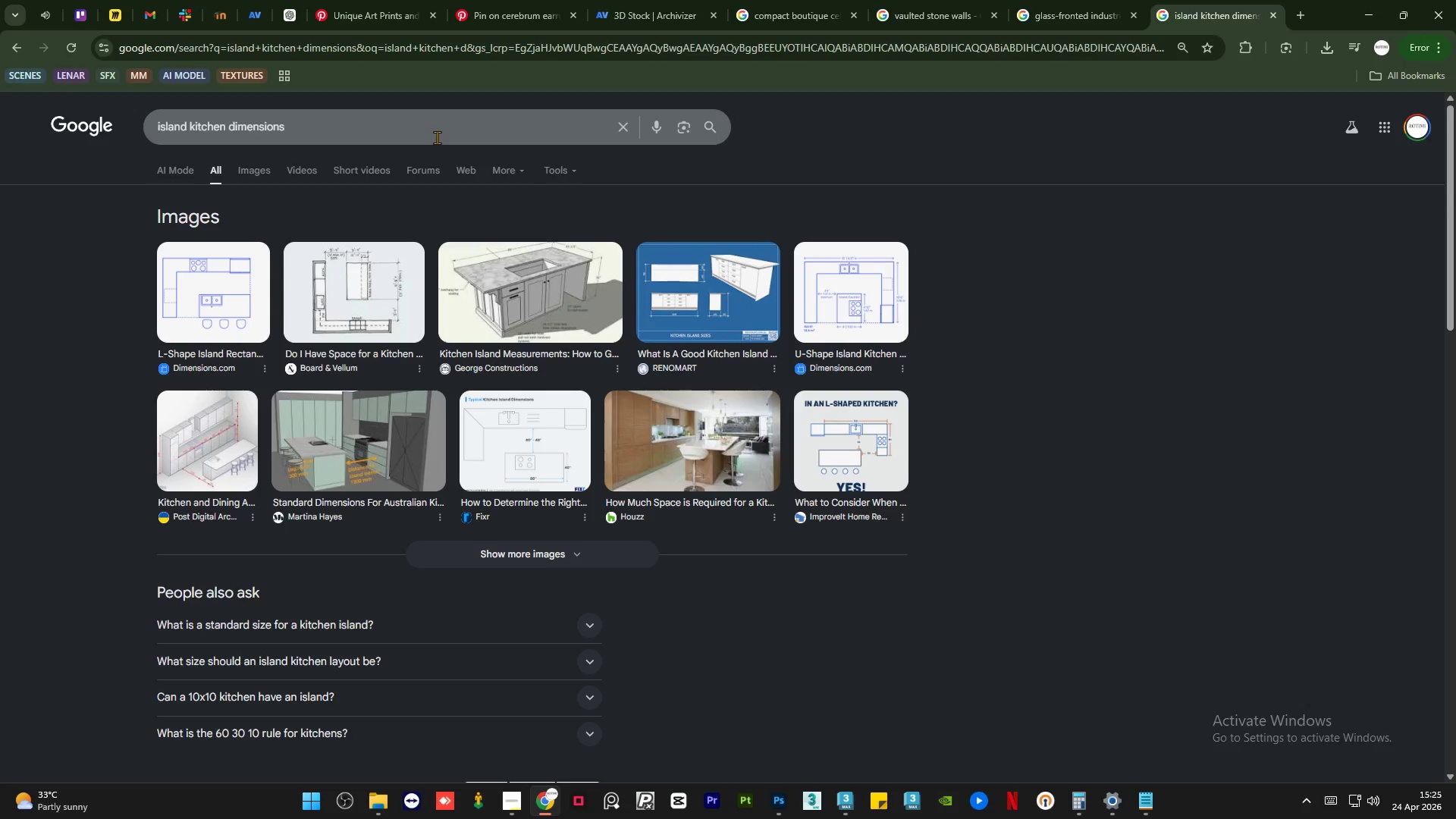 
wait(17.09)
 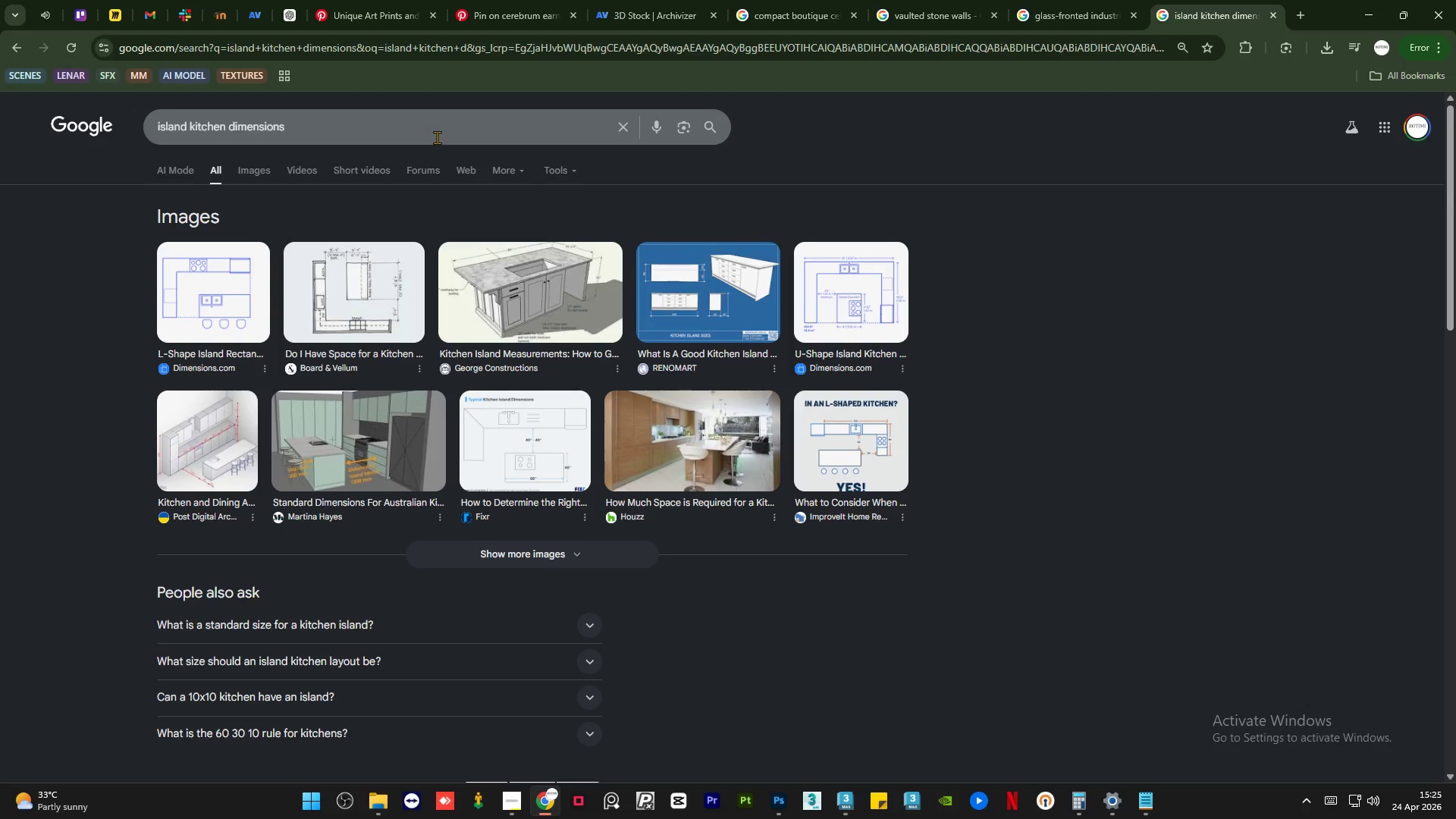 
left_click([246, 168])
 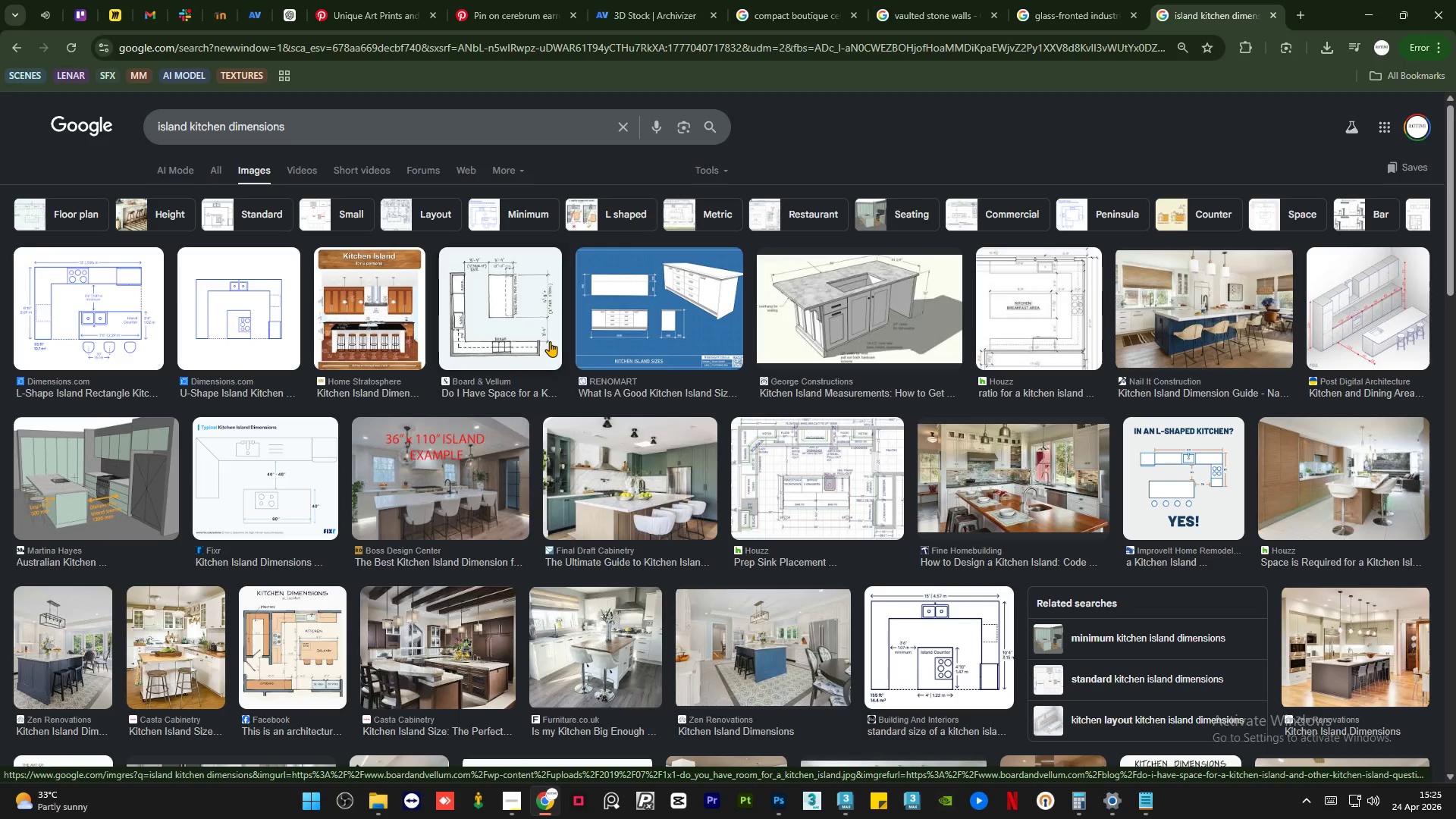 
wait(25.88)
 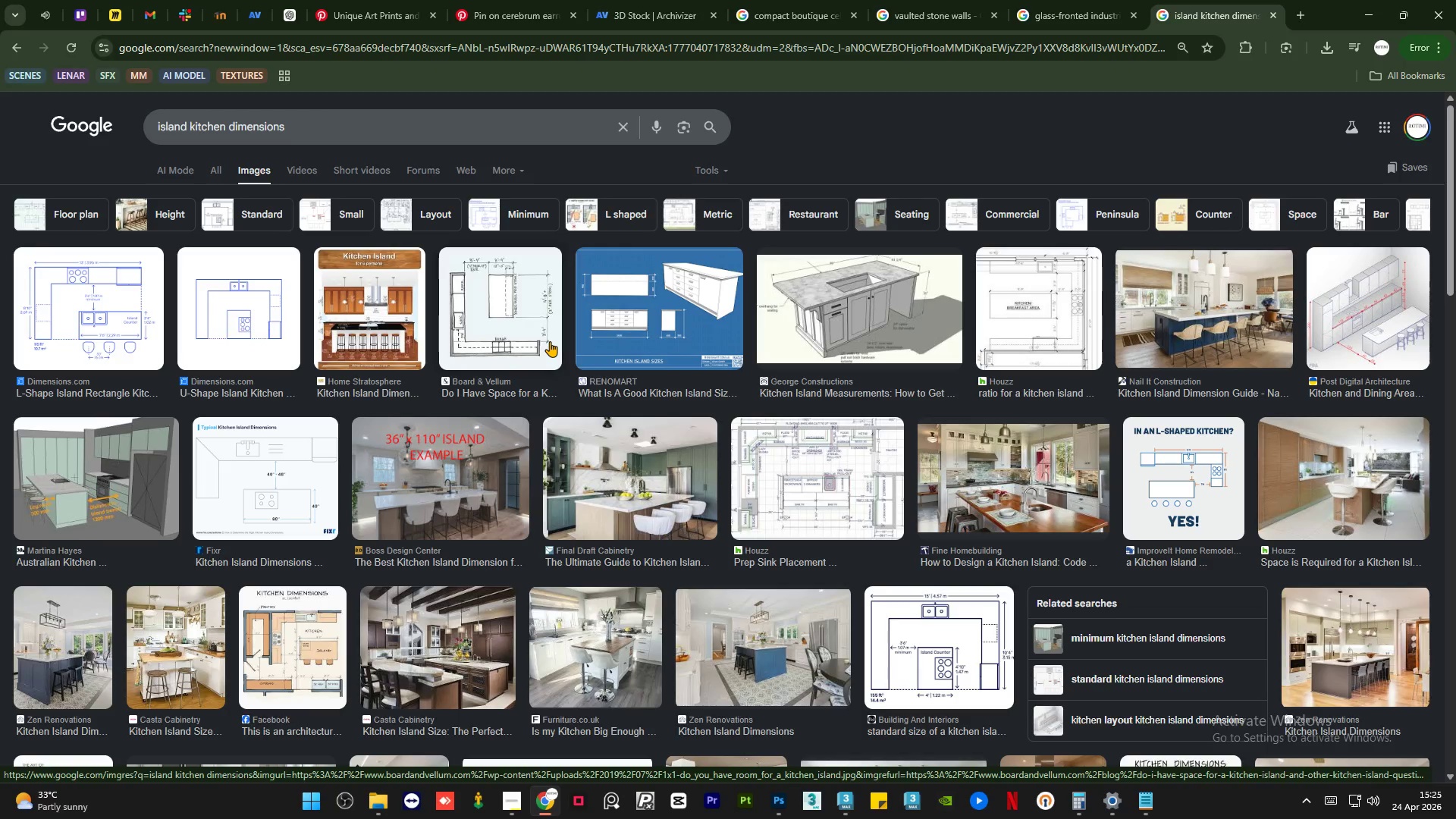 
scroll: coordinate [620, 482], scroll_direction: down, amount: 2.0
 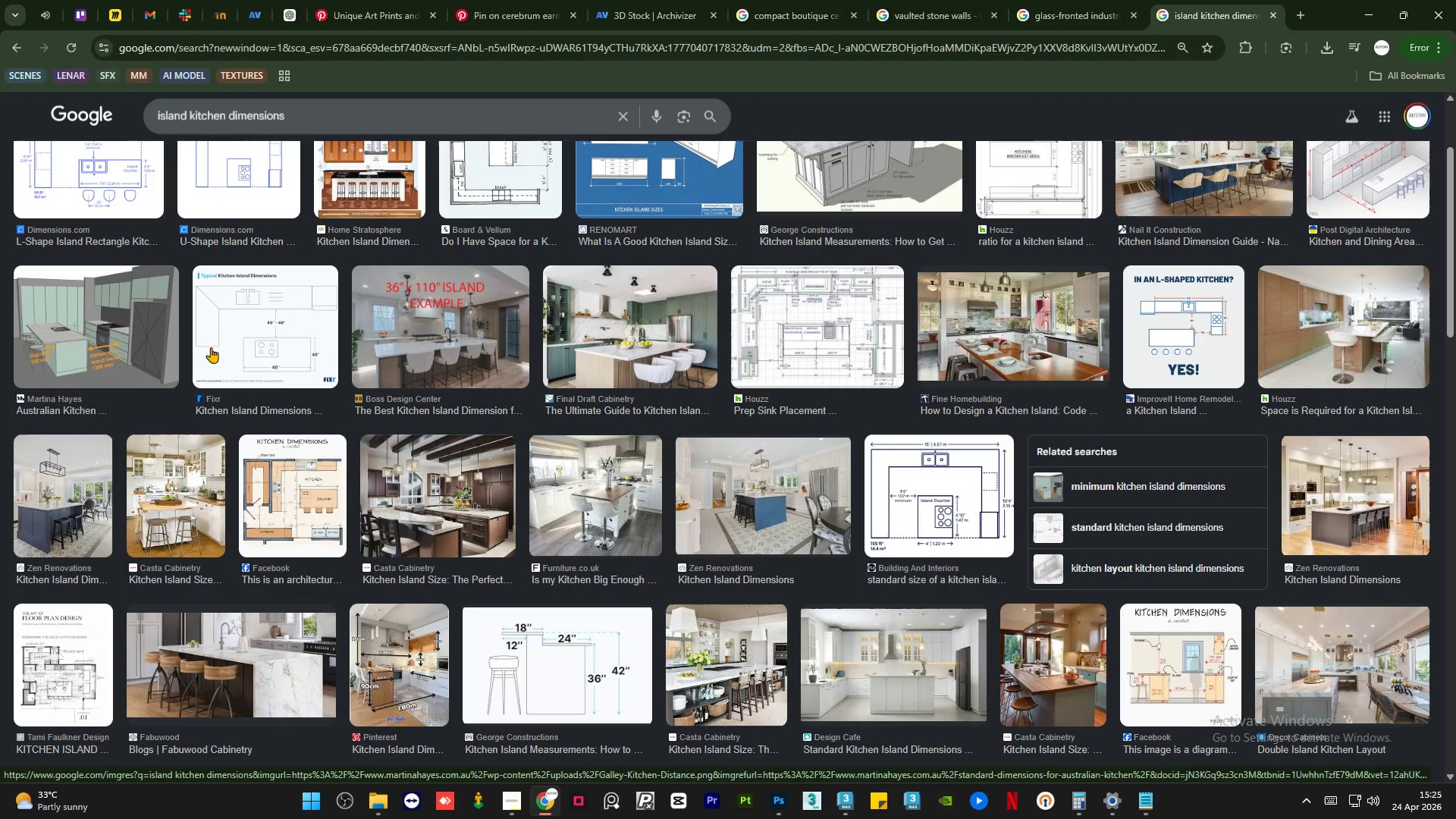 
left_click([255, 346])
 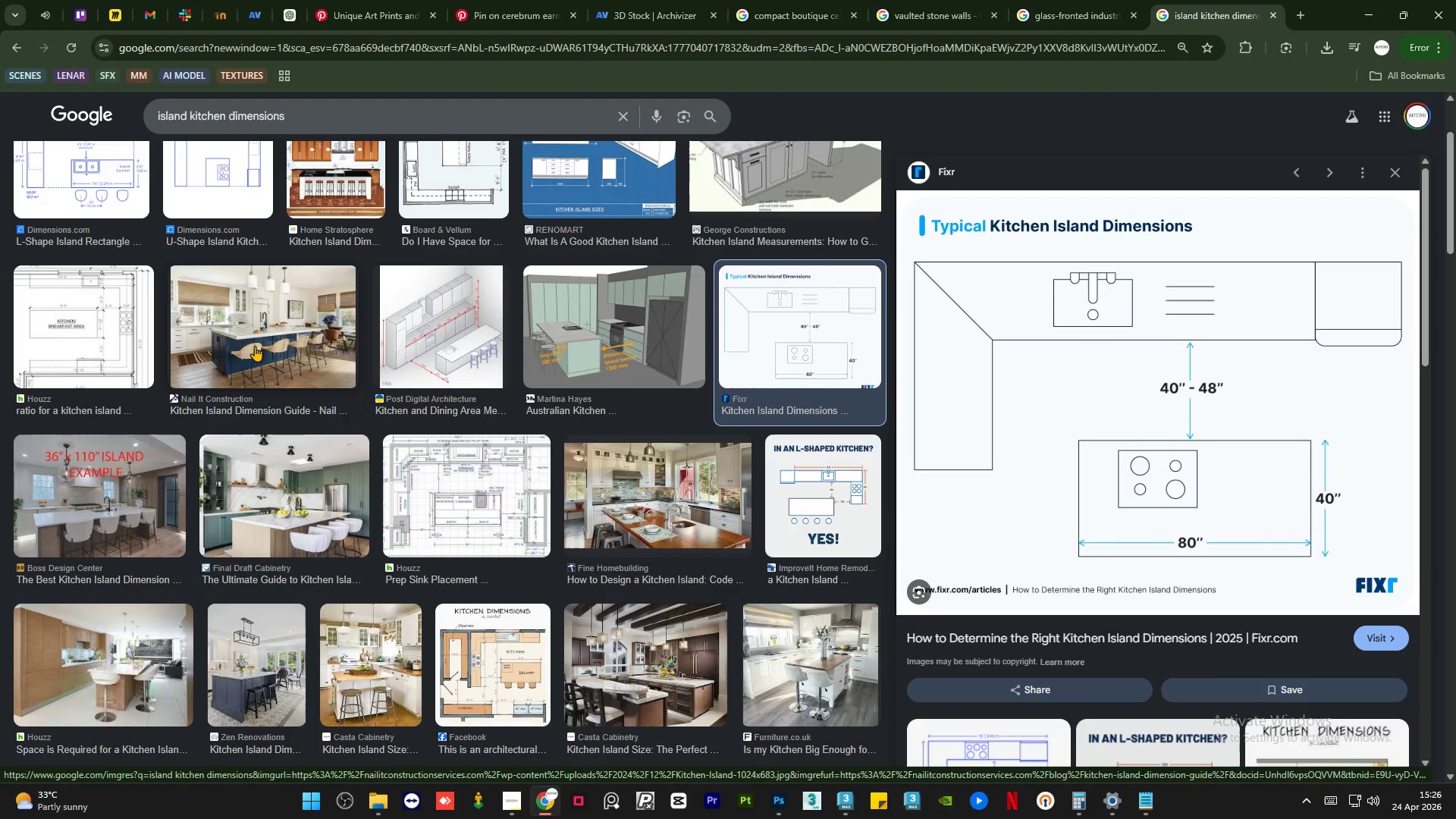 
wait(5.86)
 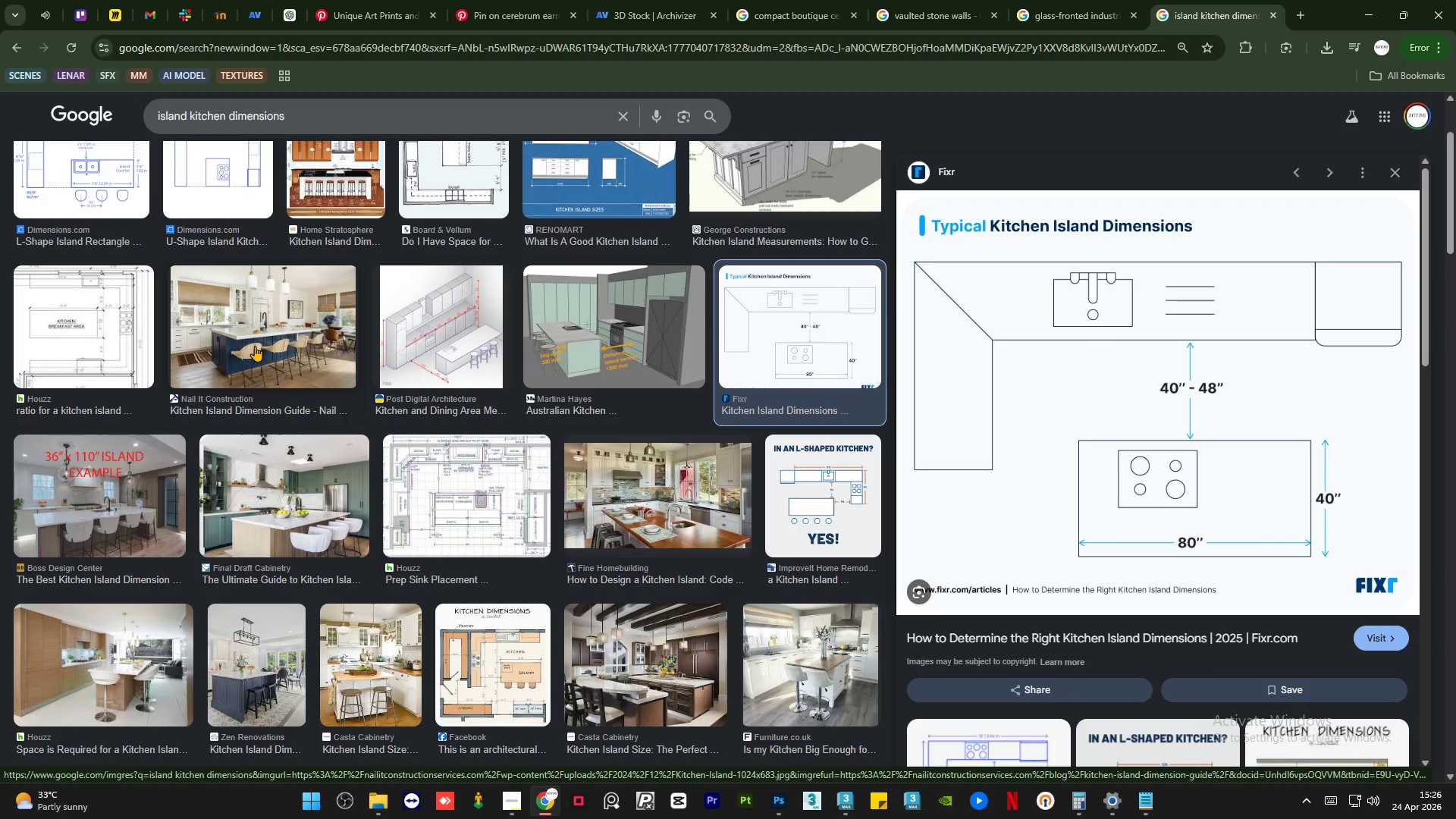 
scroll: coordinate [571, 349], scroll_direction: down, amount: 1.0
 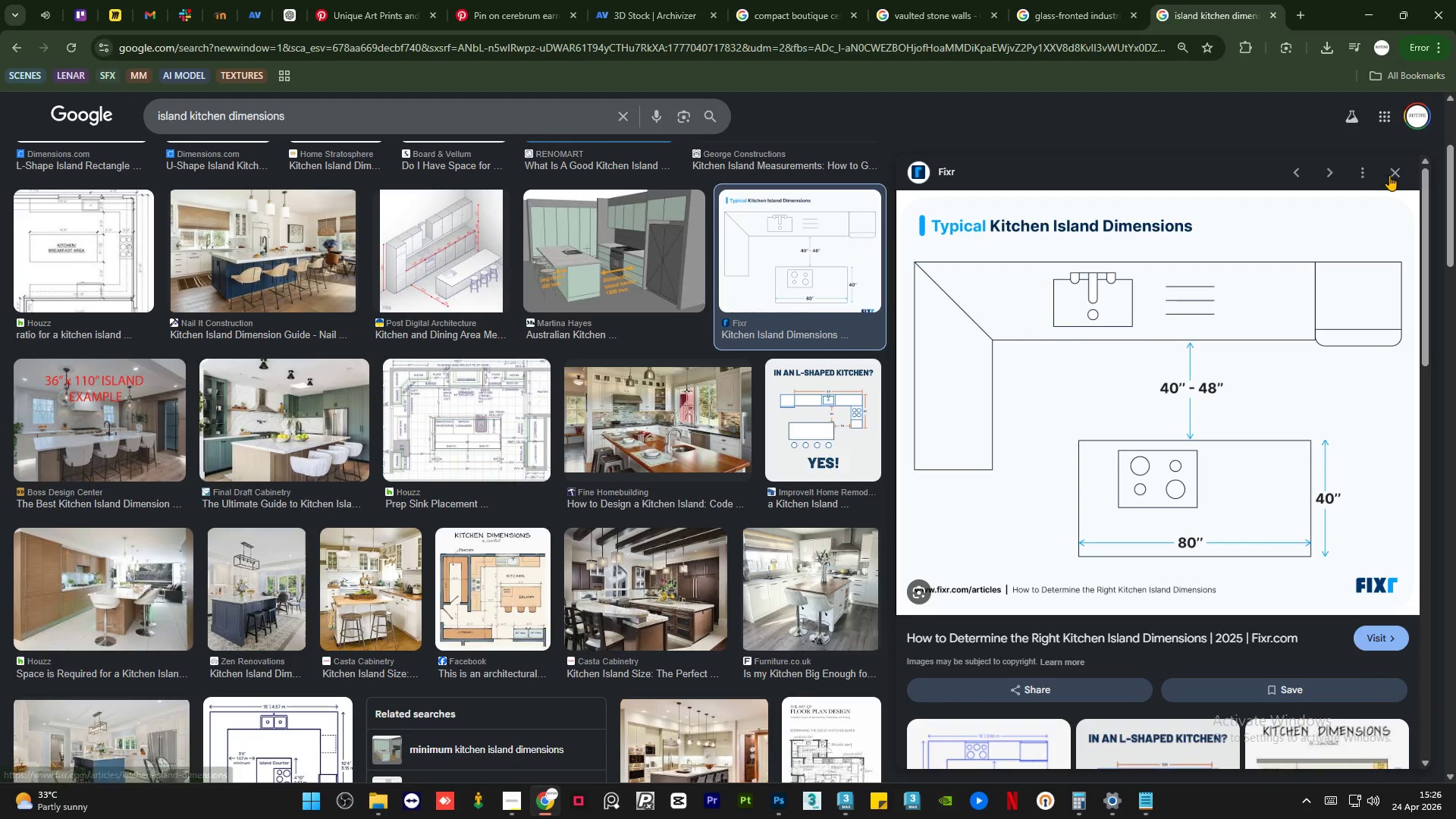 
left_click([1389, 175])
 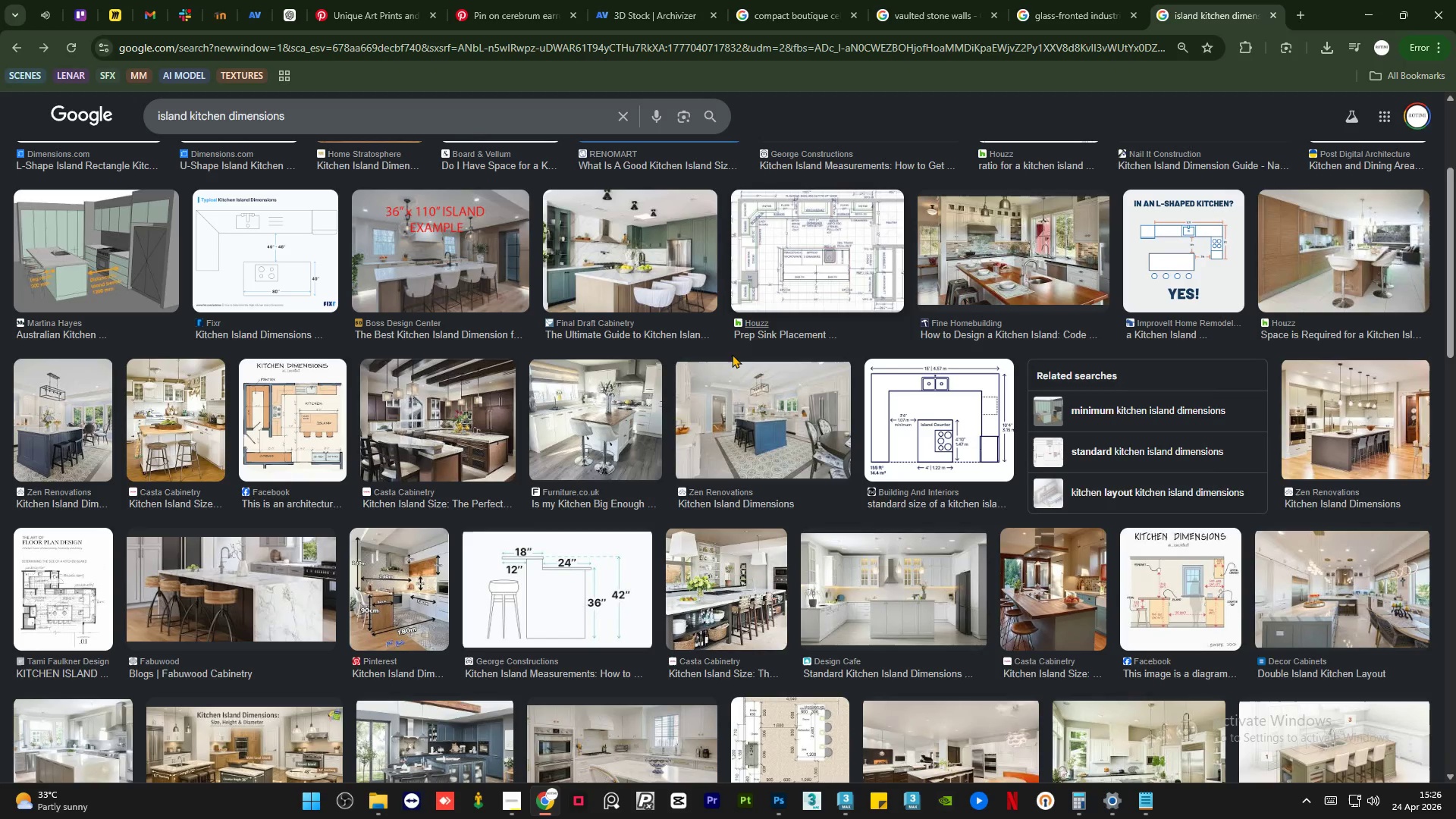 
scroll: coordinate [646, 380], scroll_direction: up, amount: 13.0
 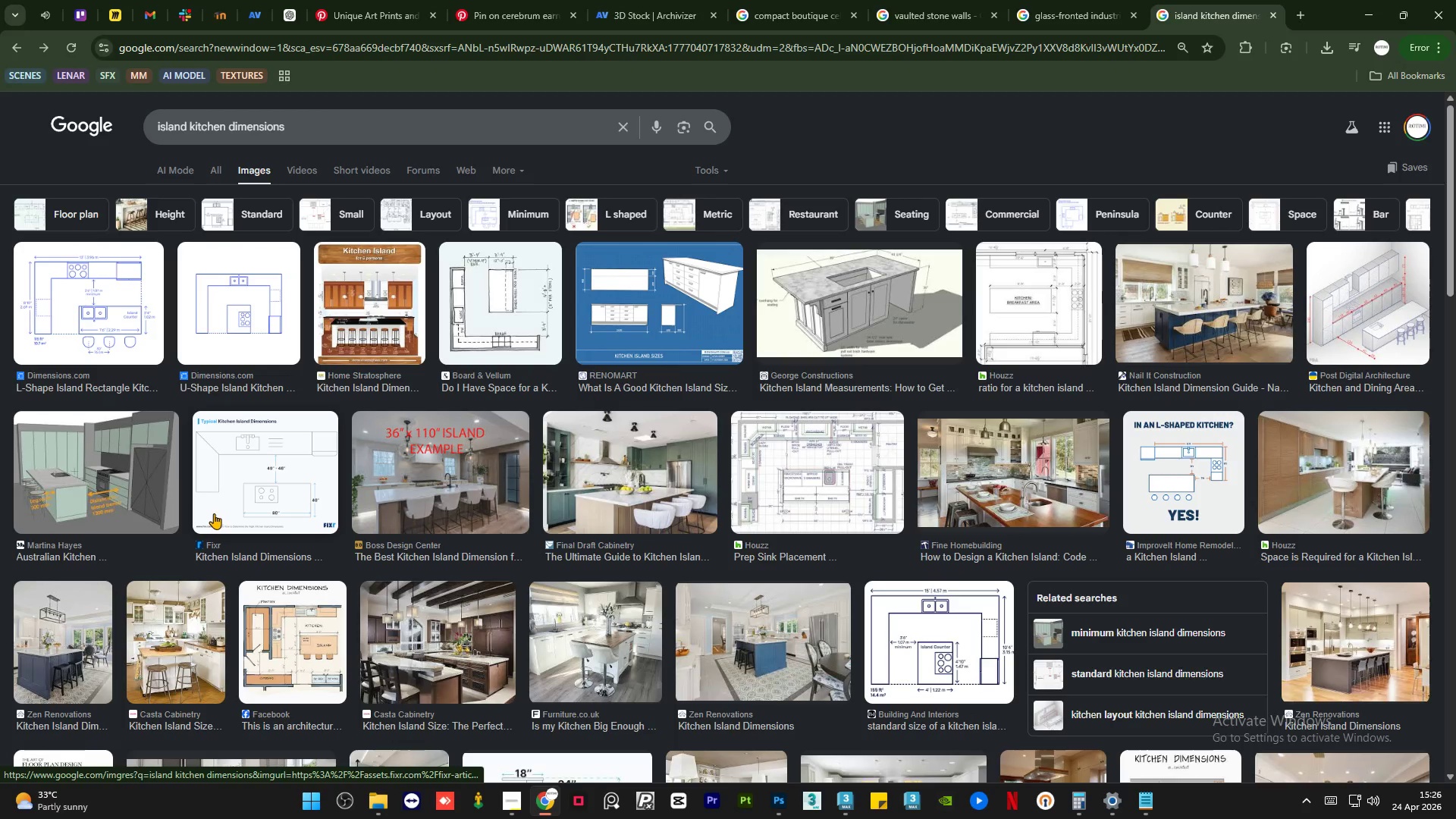 
wait(23.83)
 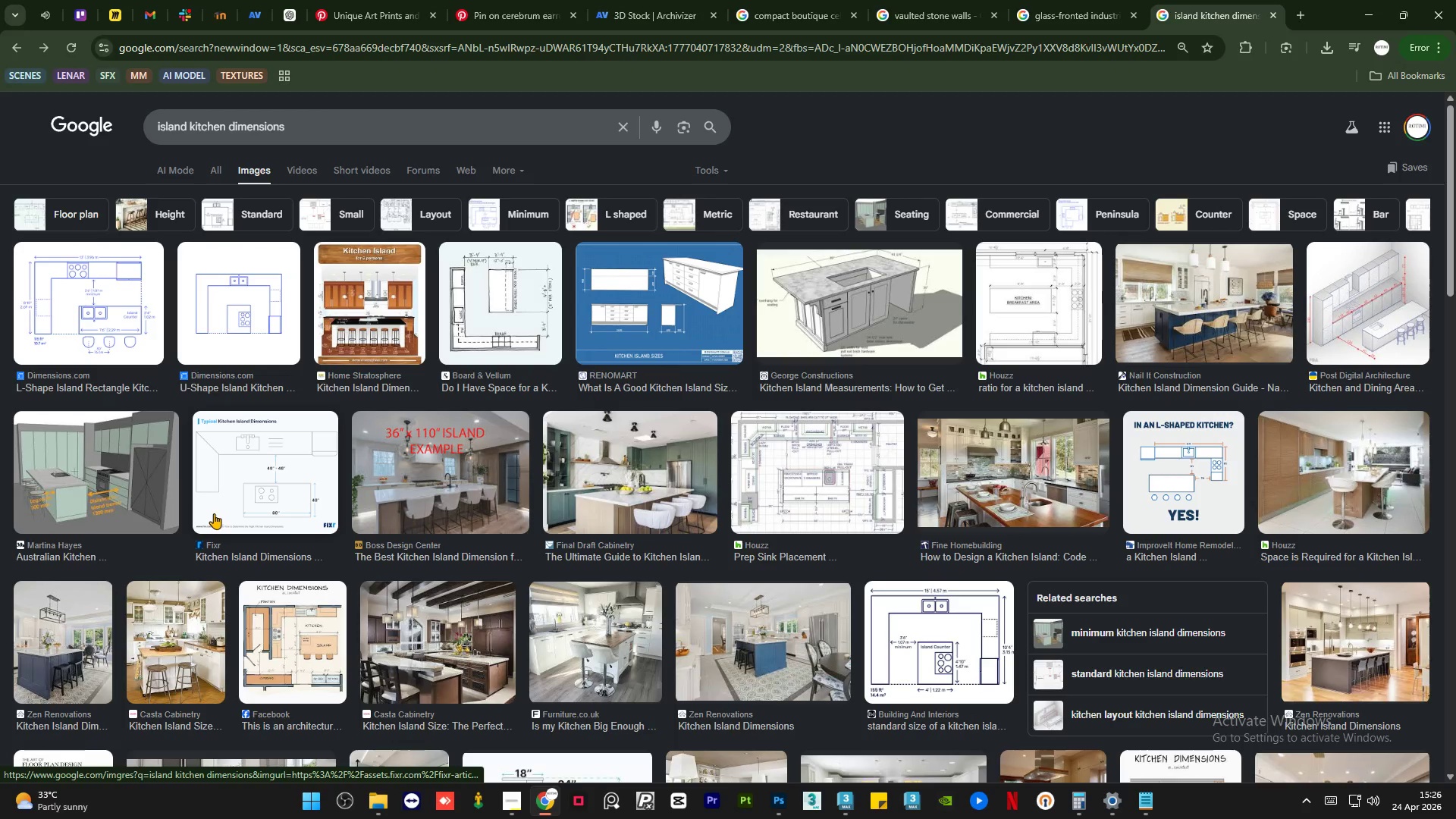 
left_click([1364, 319])
 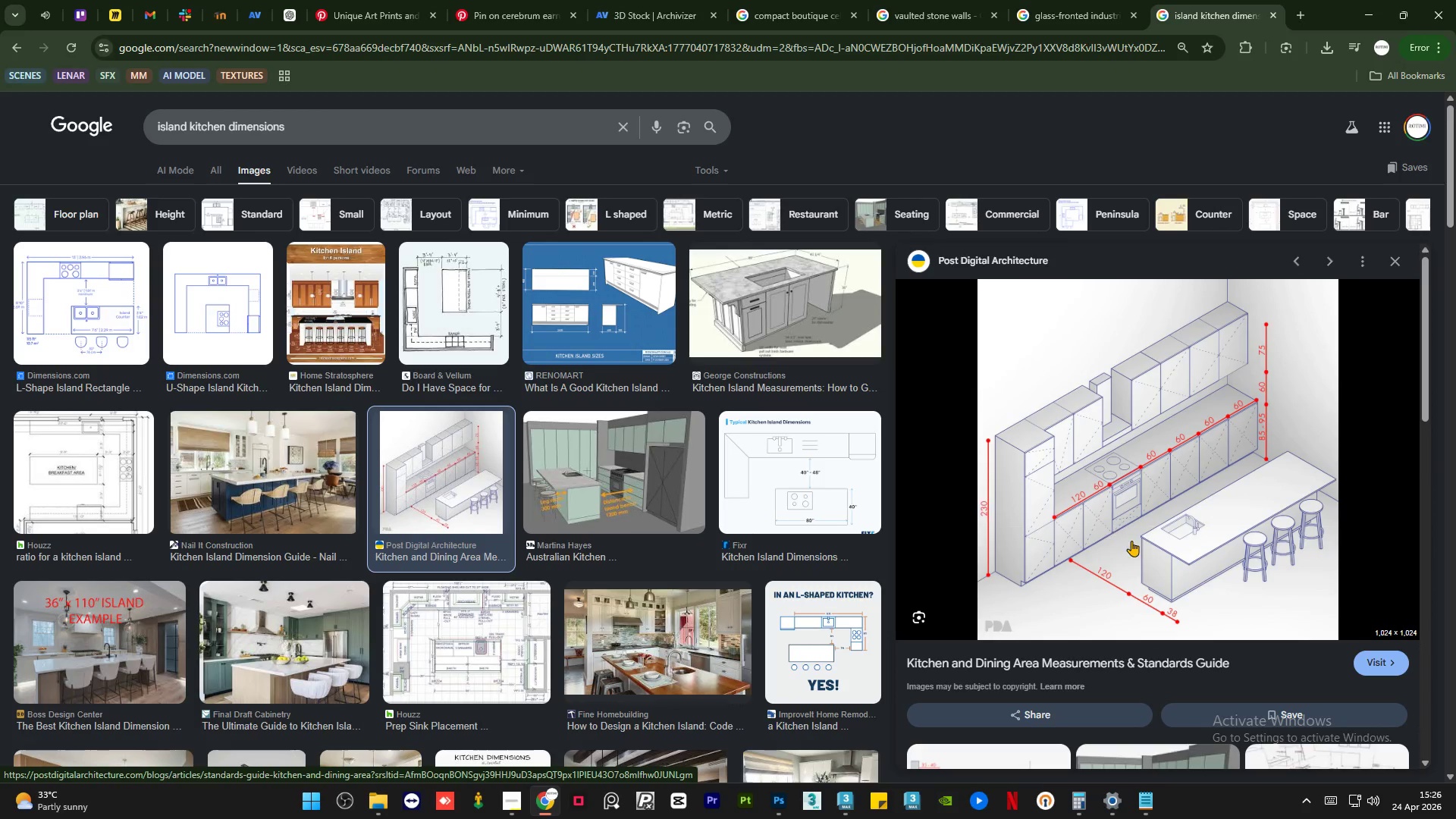 
scroll: coordinate [1052, 467], scroll_direction: down, amount: 6.0
 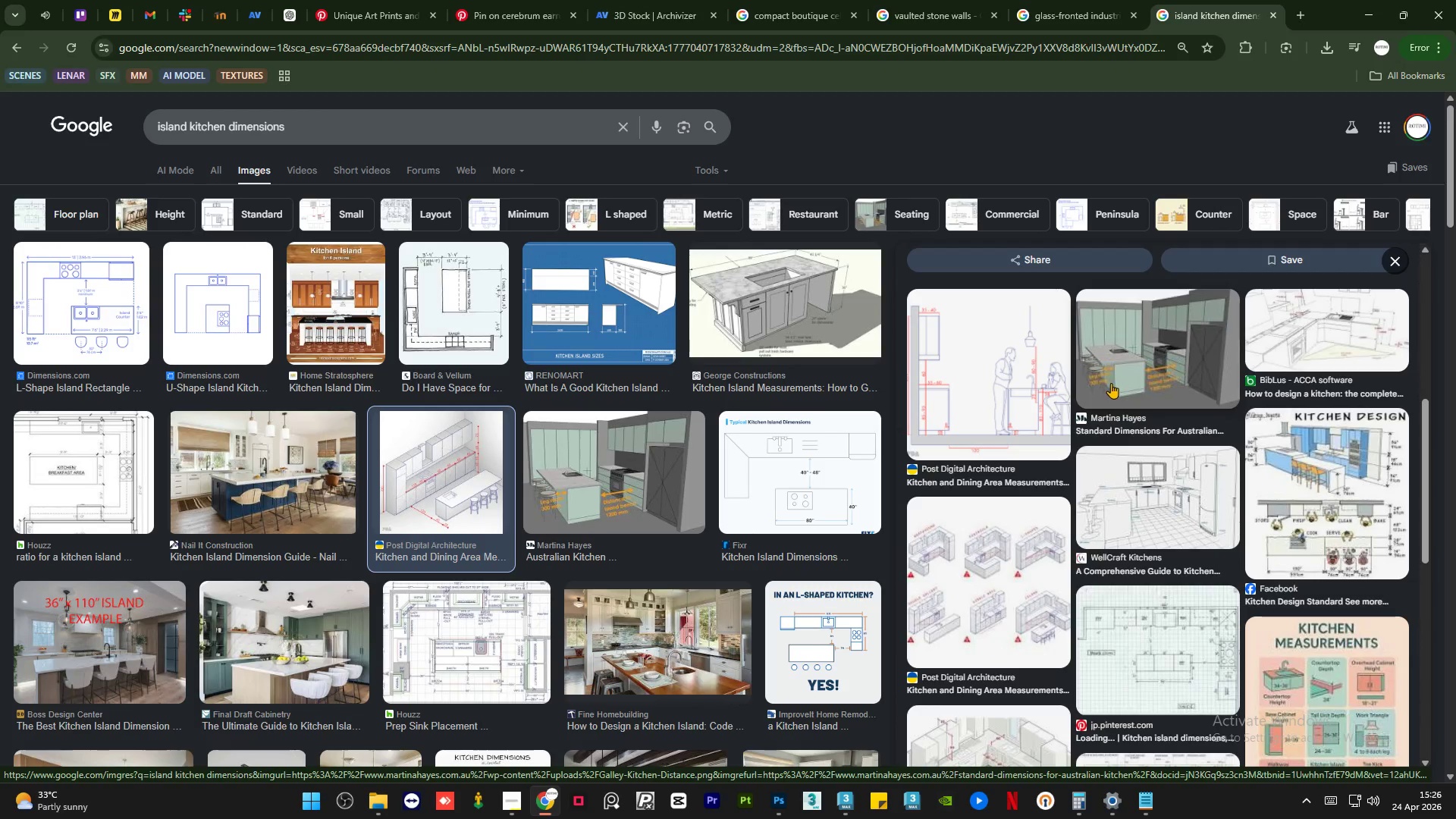 
left_click([1397, 260])
 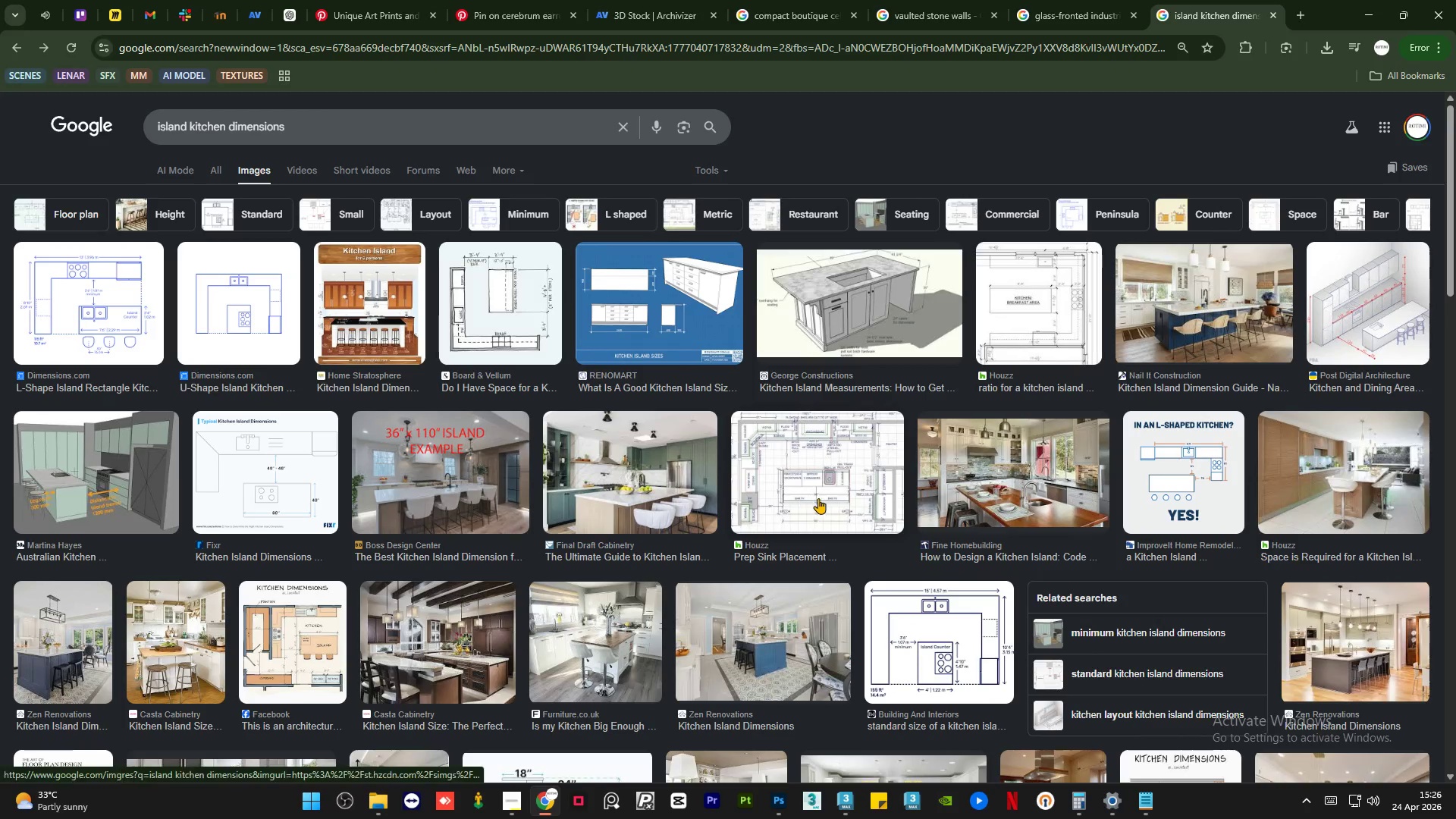 
scroll: coordinate [915, 519], scroll_direction: down, amount: 20.0
 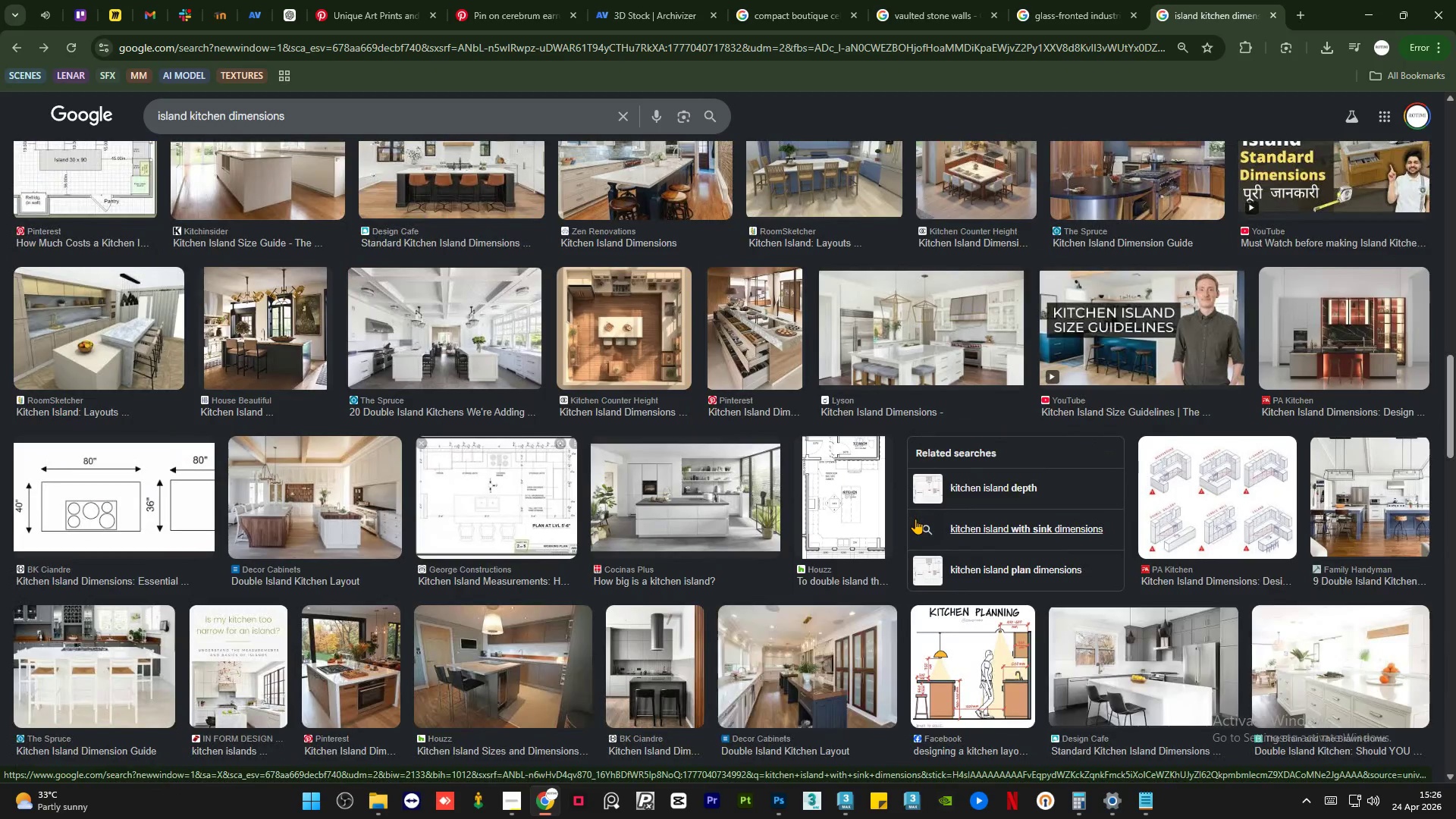 
scroll: coordinate [915, 519], scroll_direction: down, amount: 4.0
 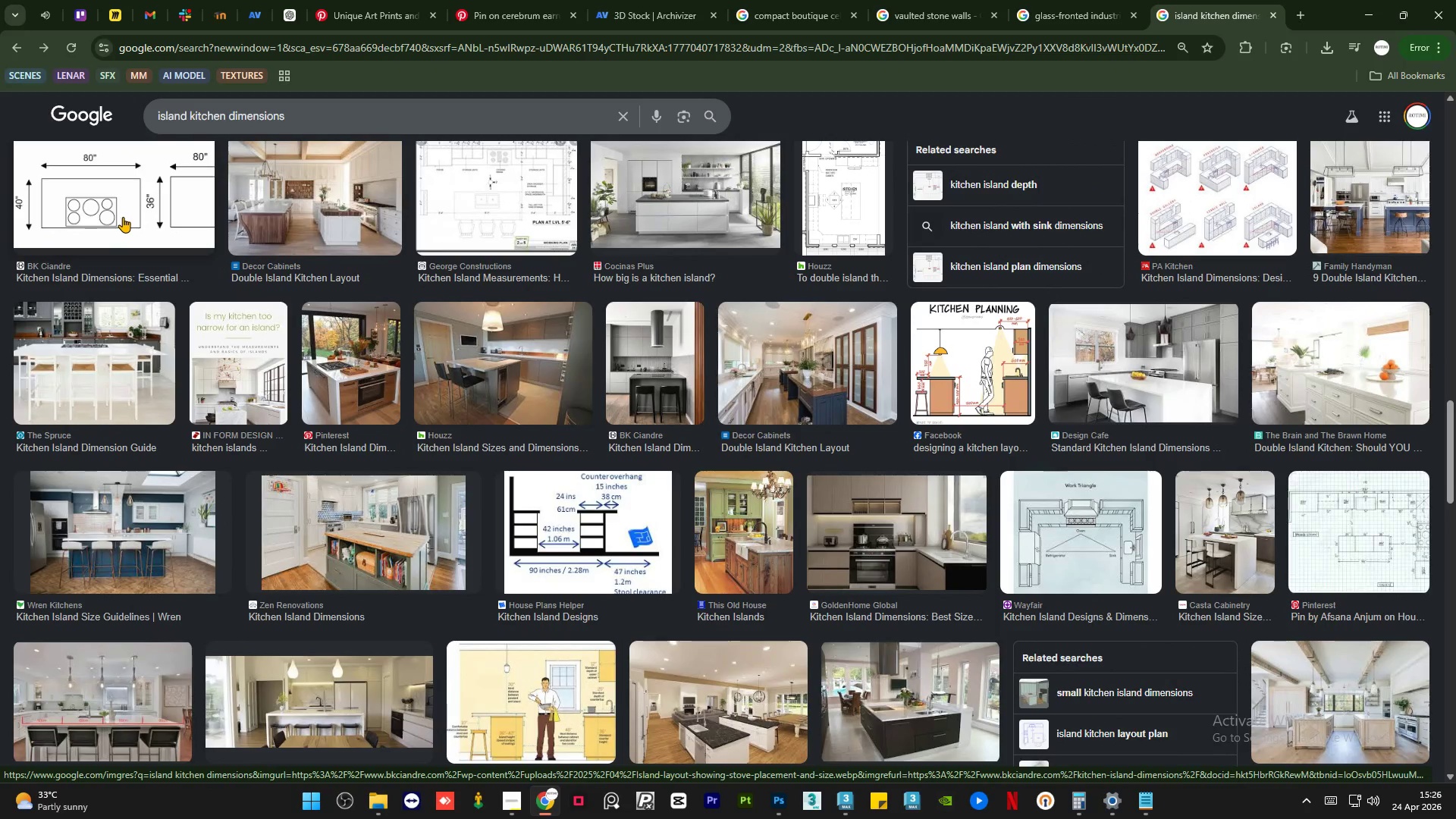 
left_click([123, 217])
 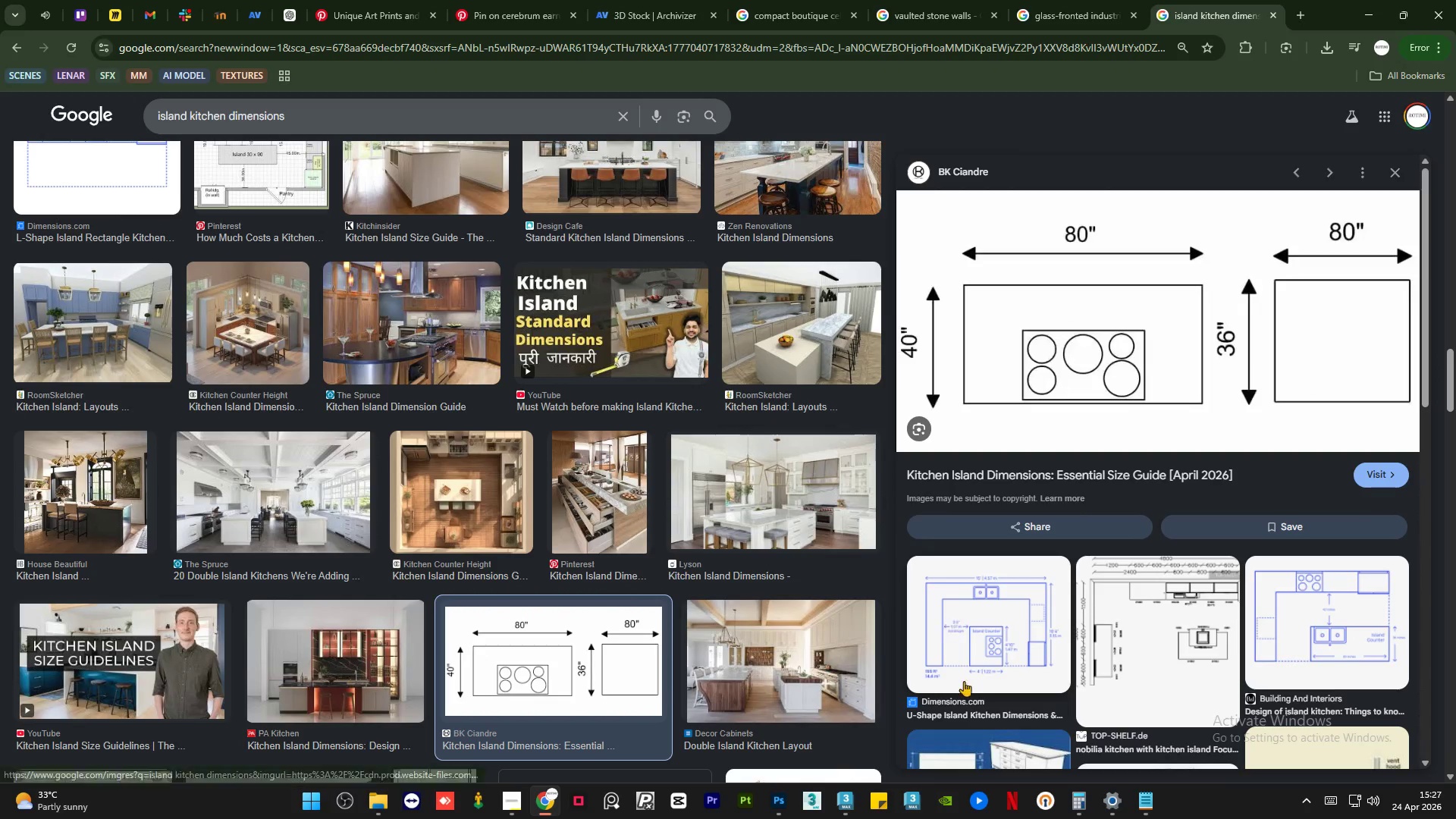 
left_click([854, 805])
 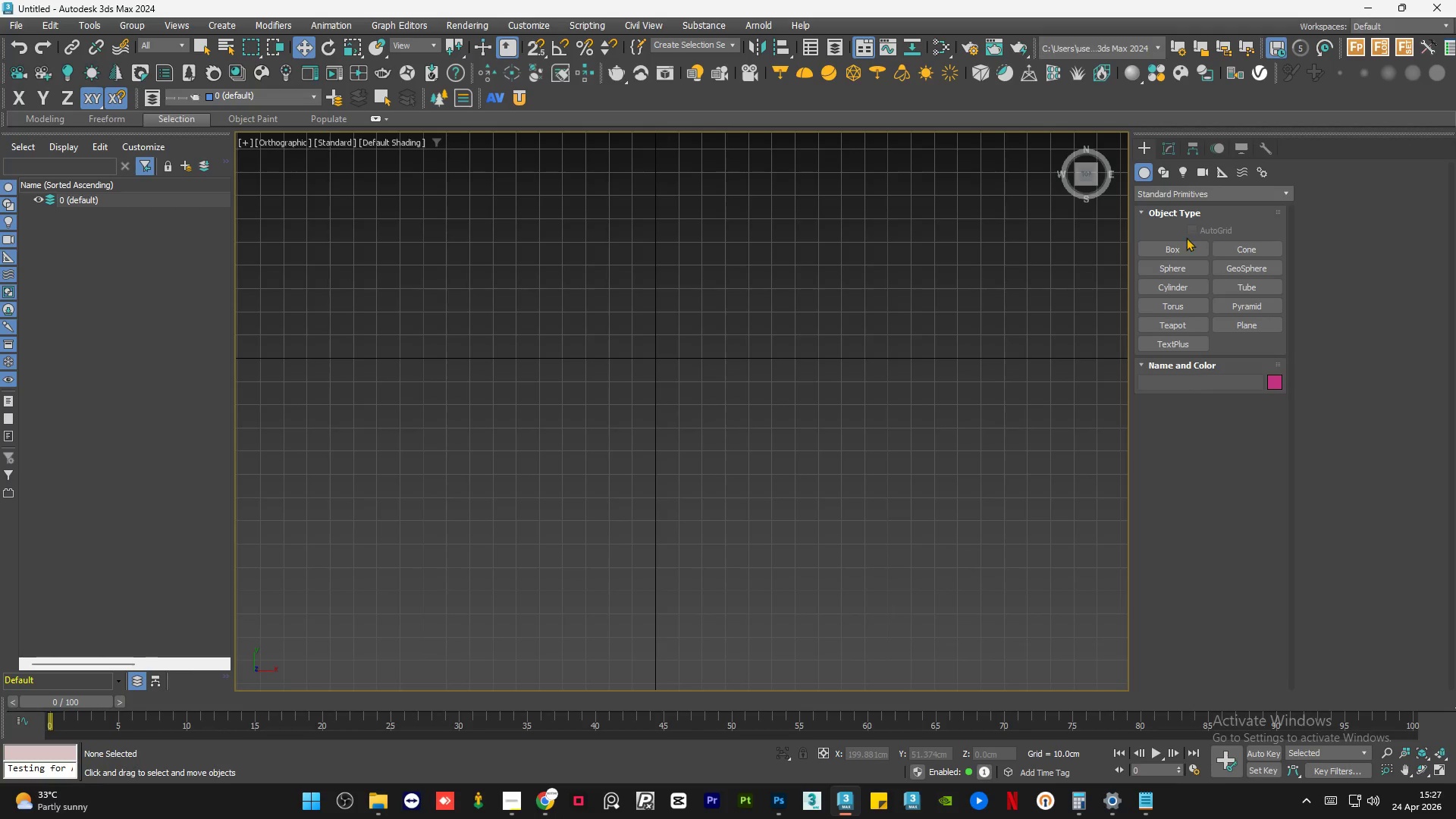 
left_click([1178, 247])
 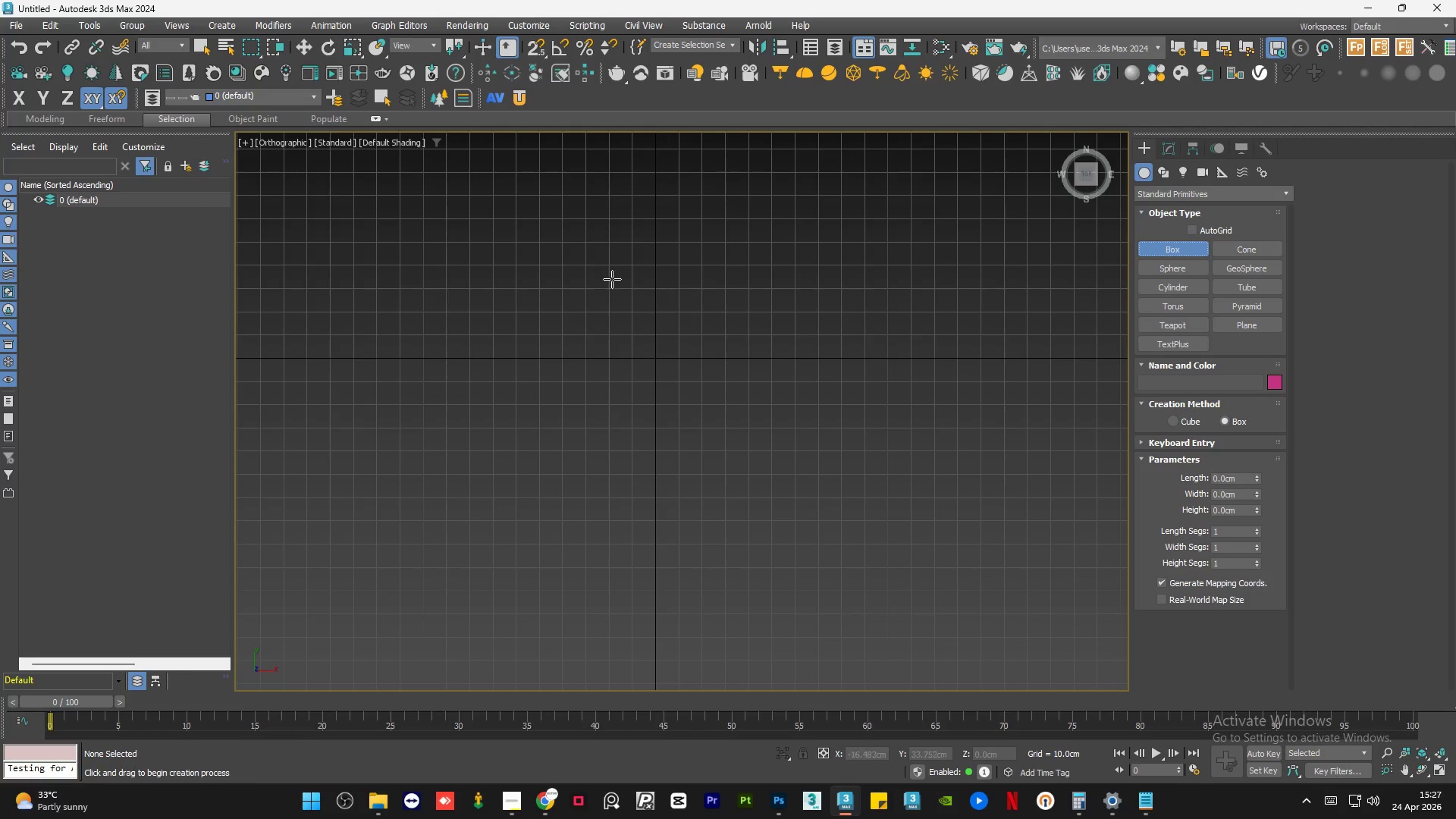 
left_click_drag(start_coordinate=[598, 275], to_coordinate=[721, 543])
 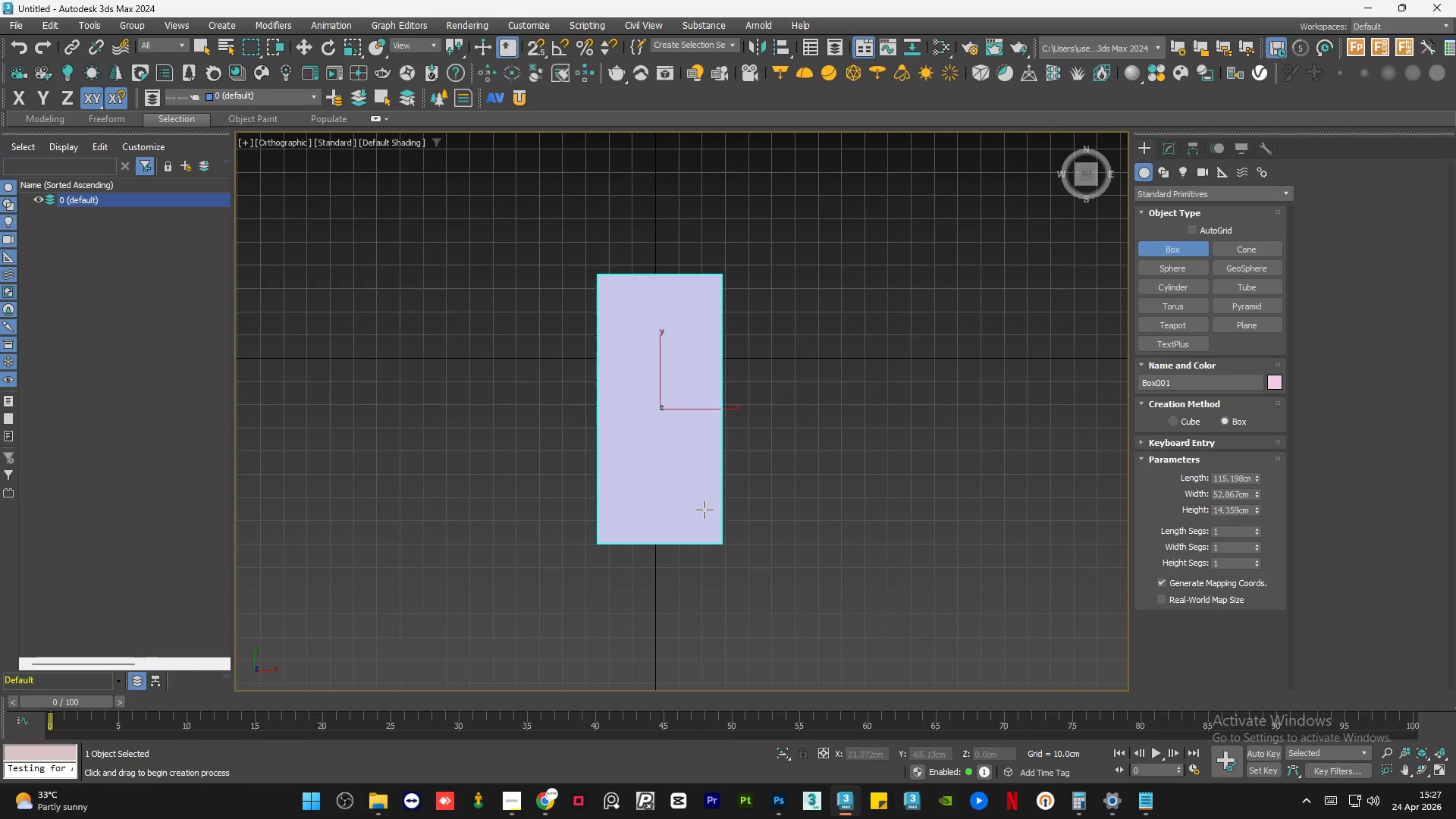 
left_click([704, 509])
 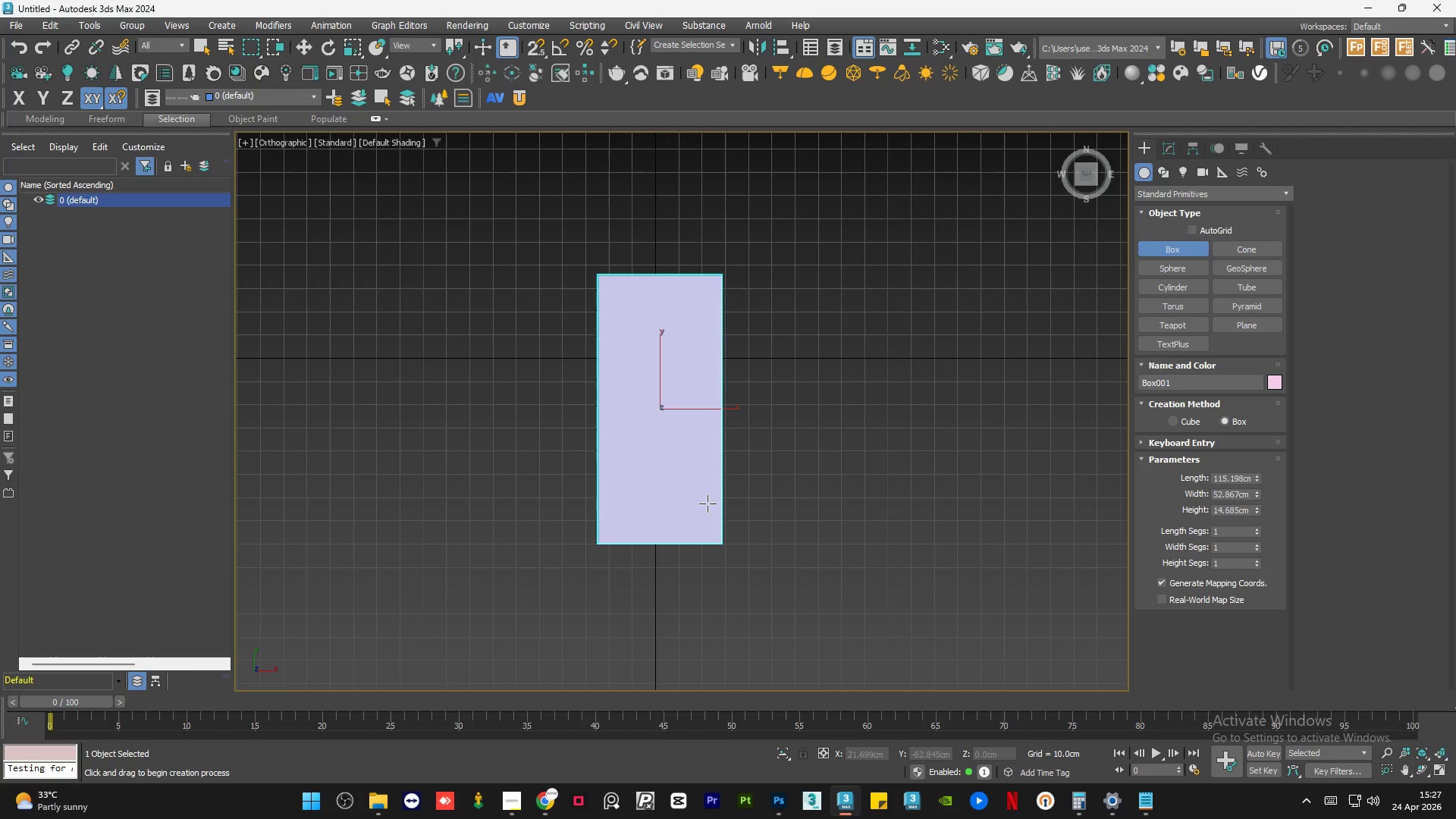 
key(W)
 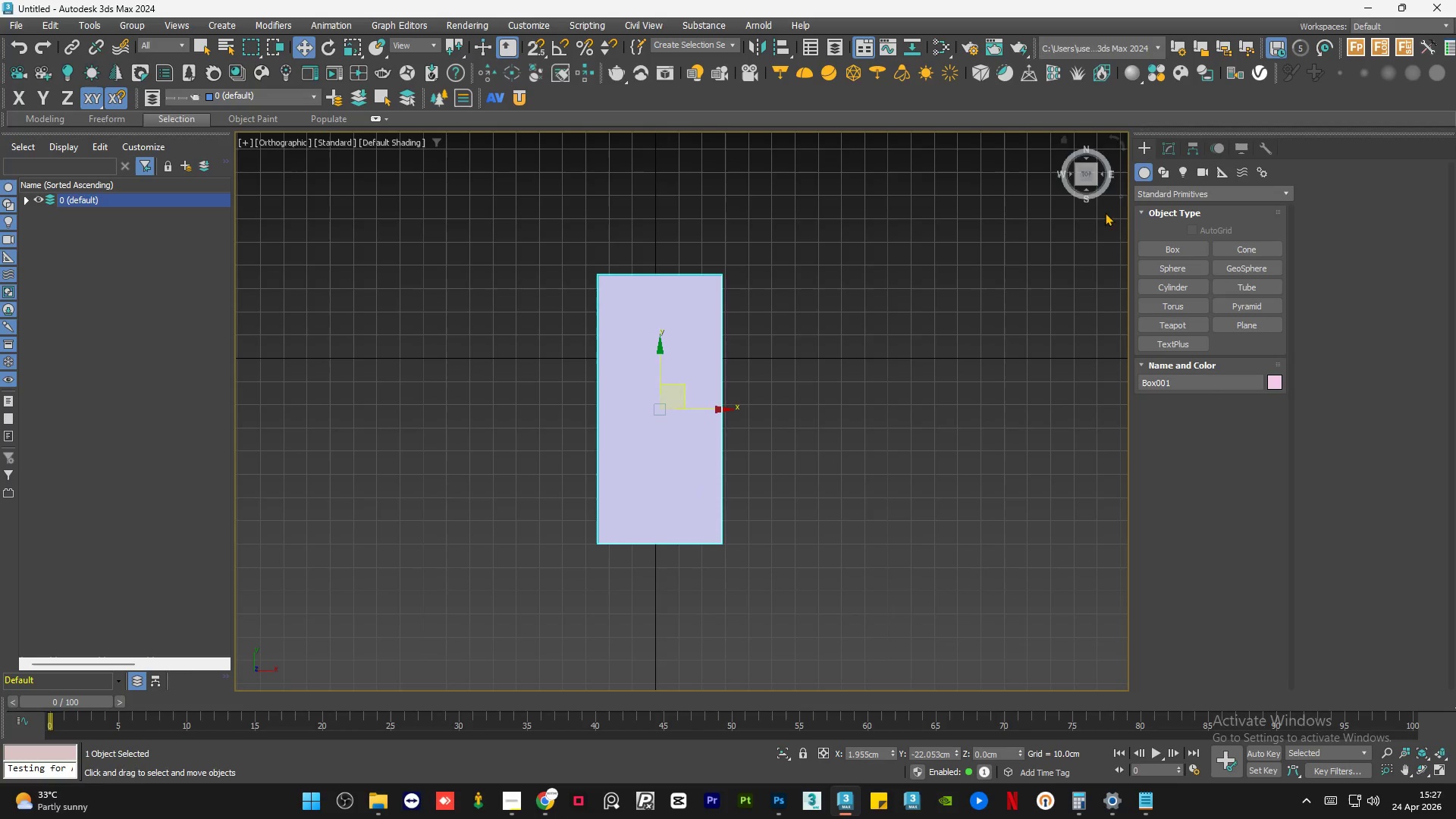 
left_click([1166, 147])
 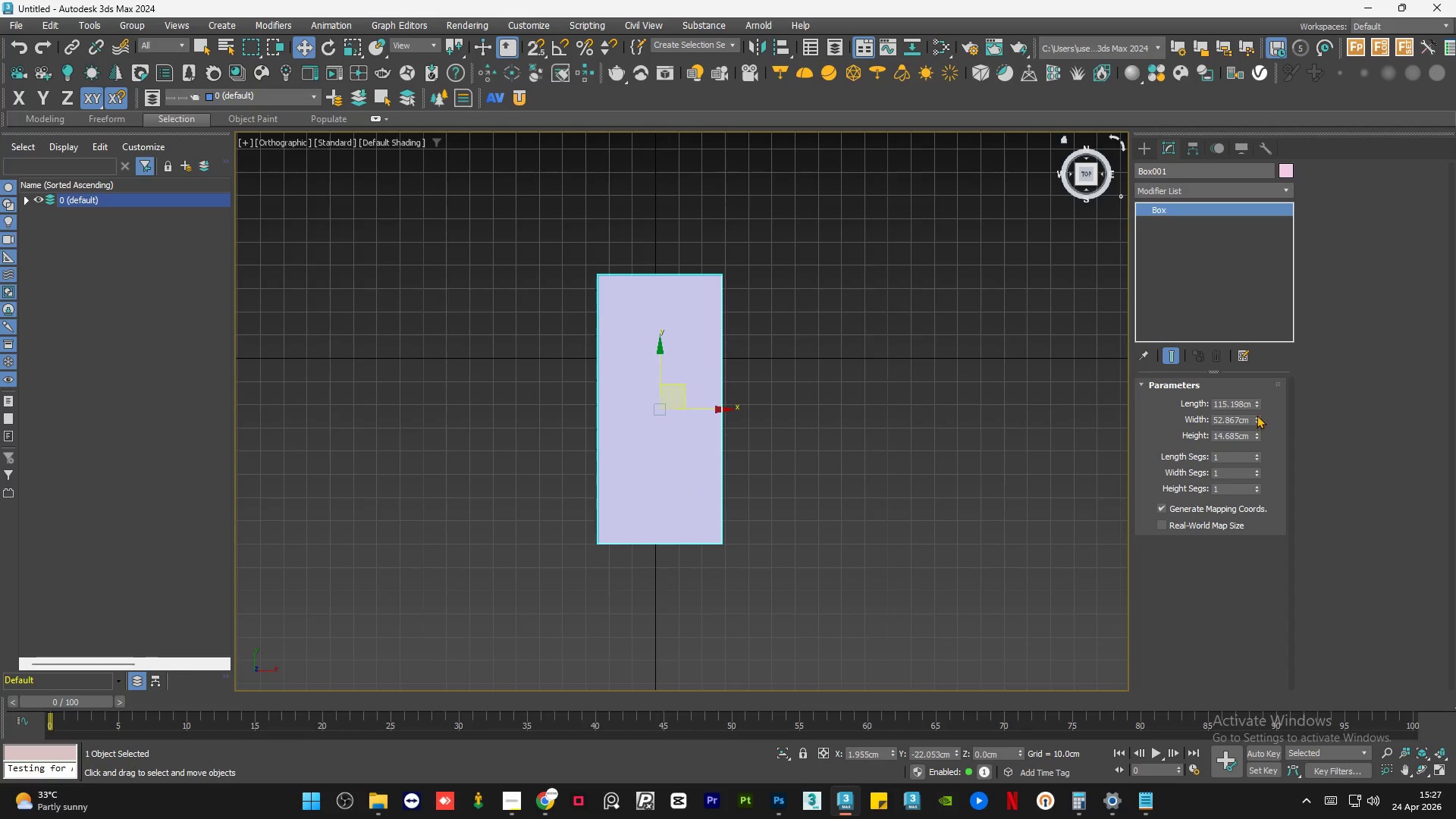 
left_click_drag(start_coordinate=[1257, 402], to_coordinate=[1254, 417])
 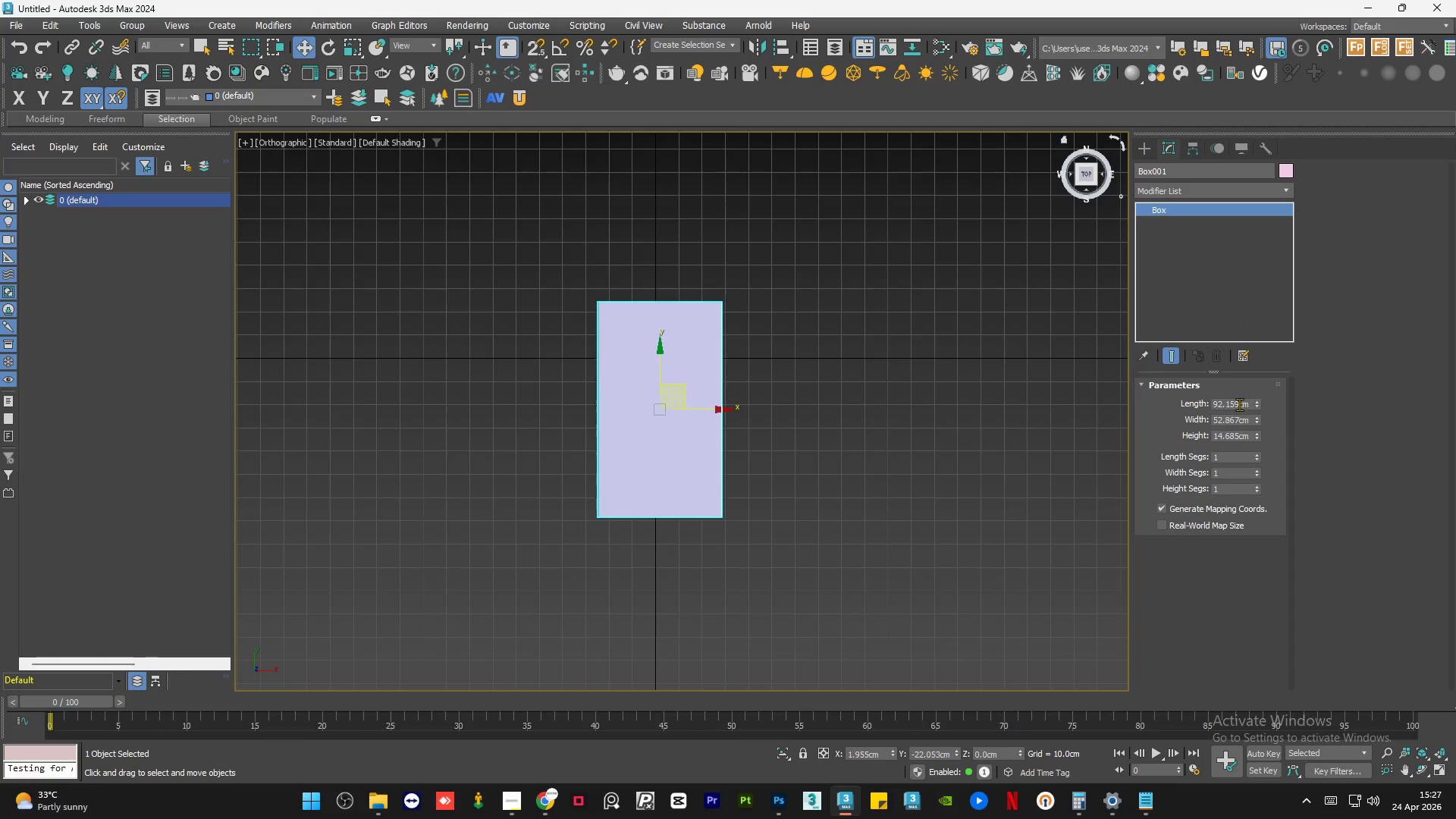 
double_click([1240, 404])
 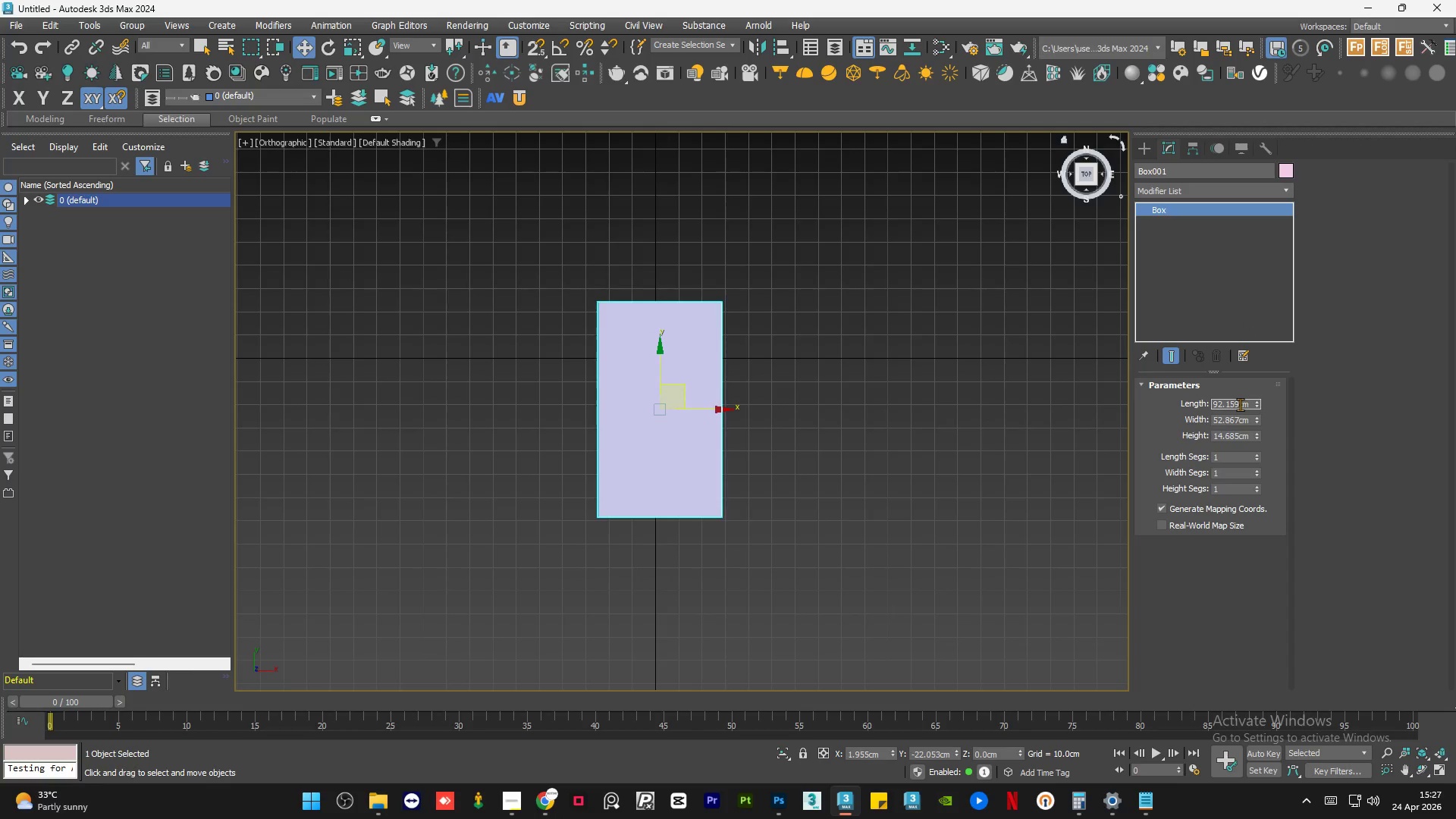 
triple_click([1240, 404])
 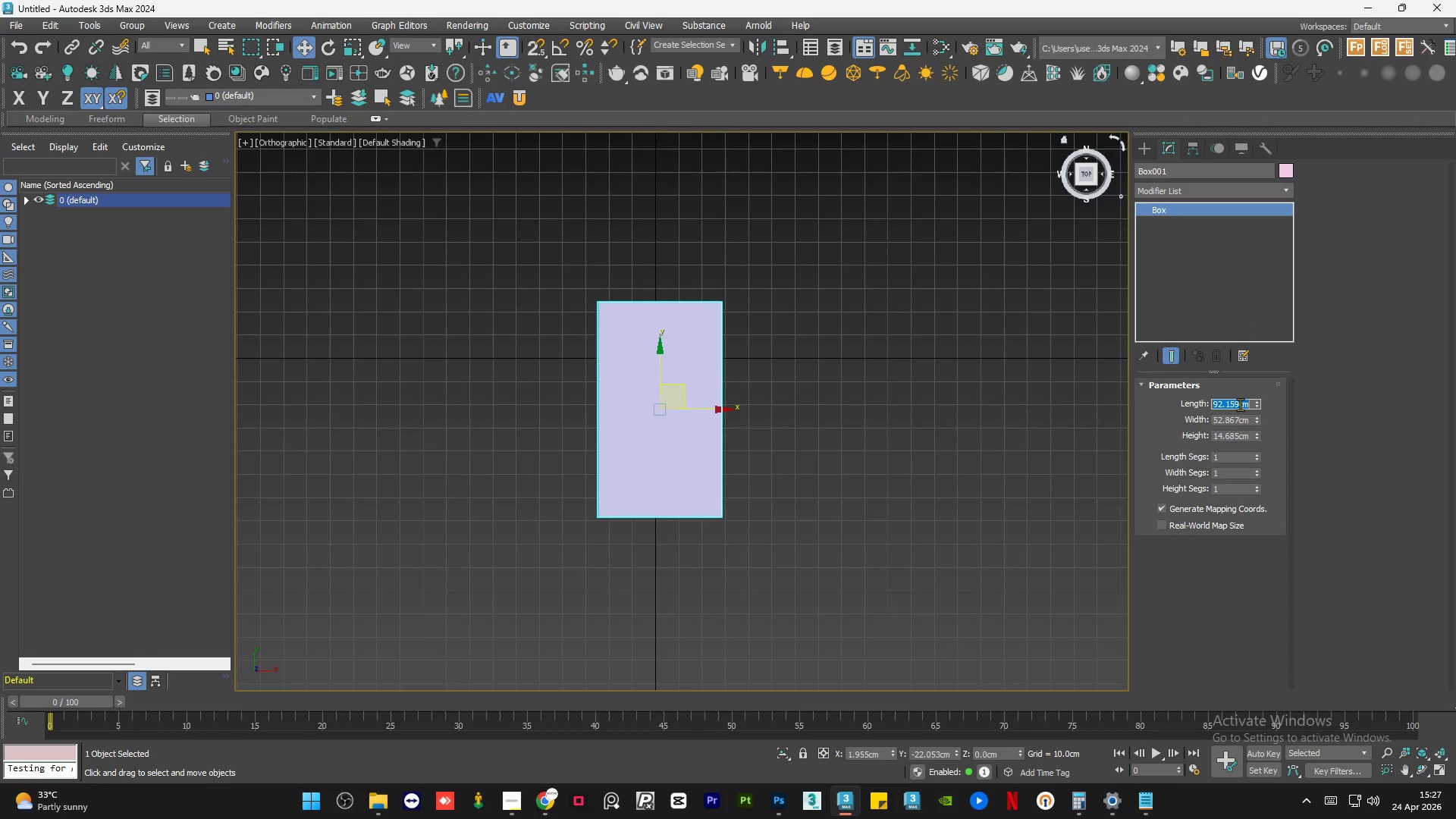 
key(Numpad8)
 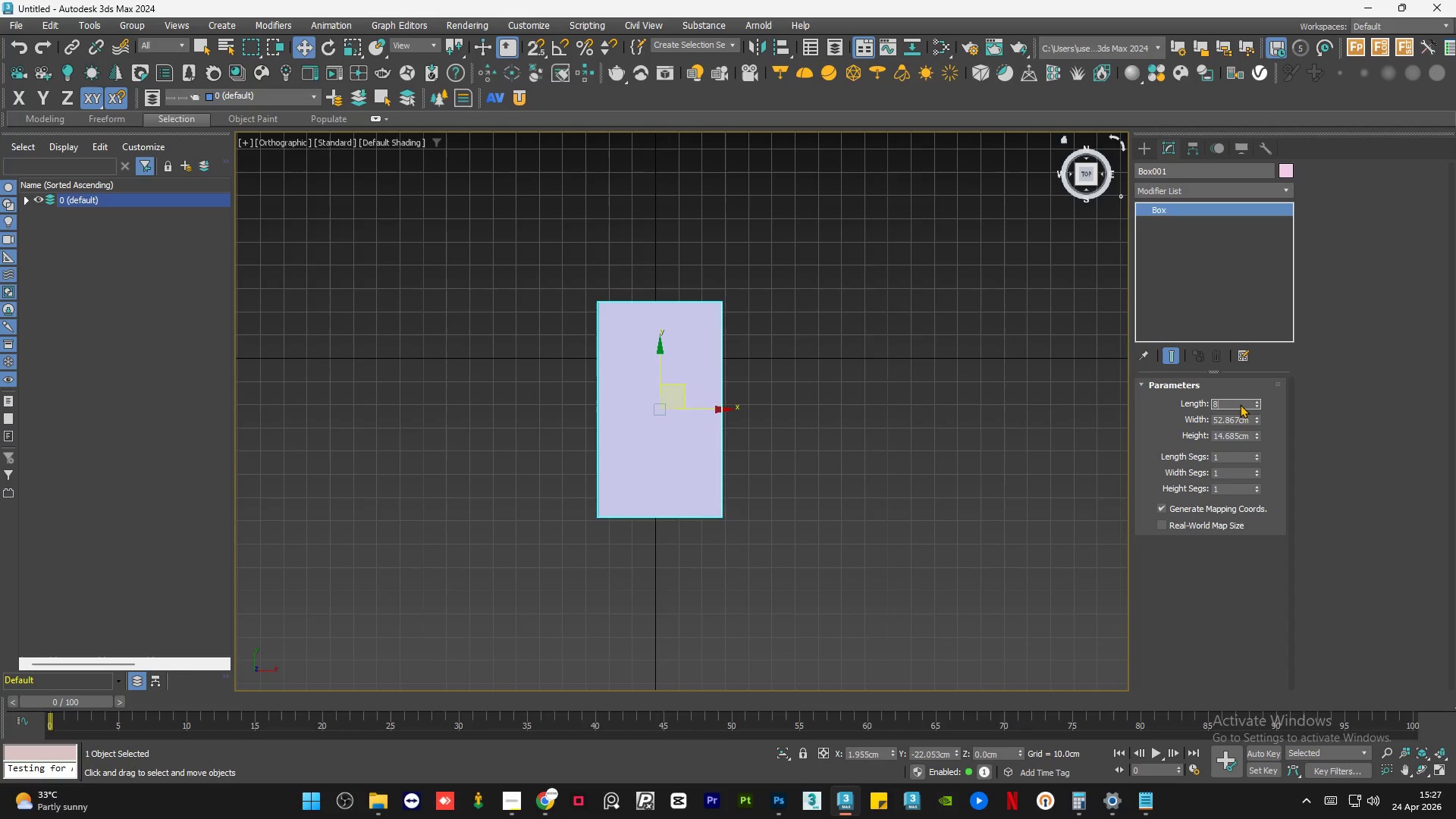 
key(Numpad0)
 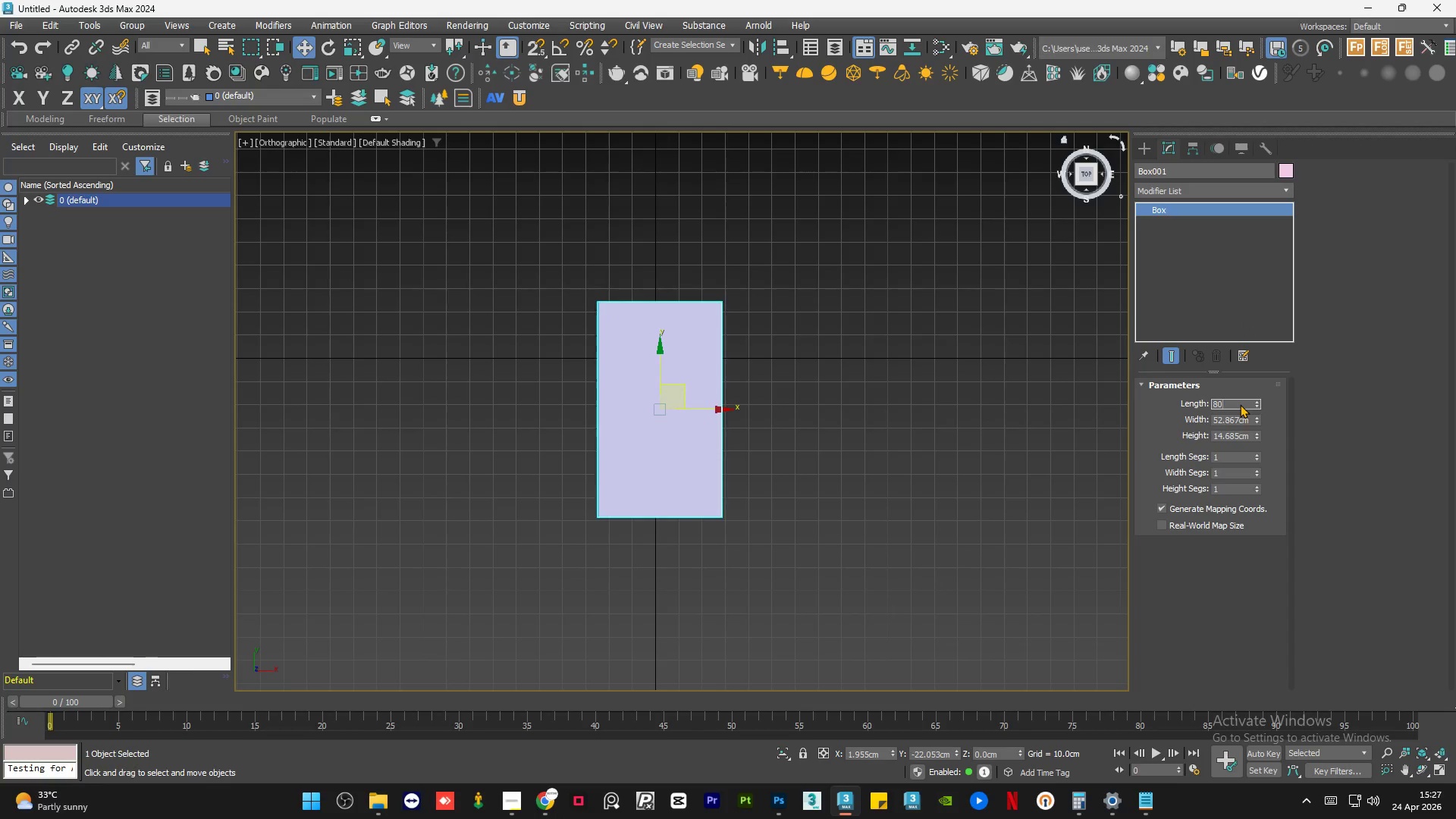 
key(NumpadEnter)
 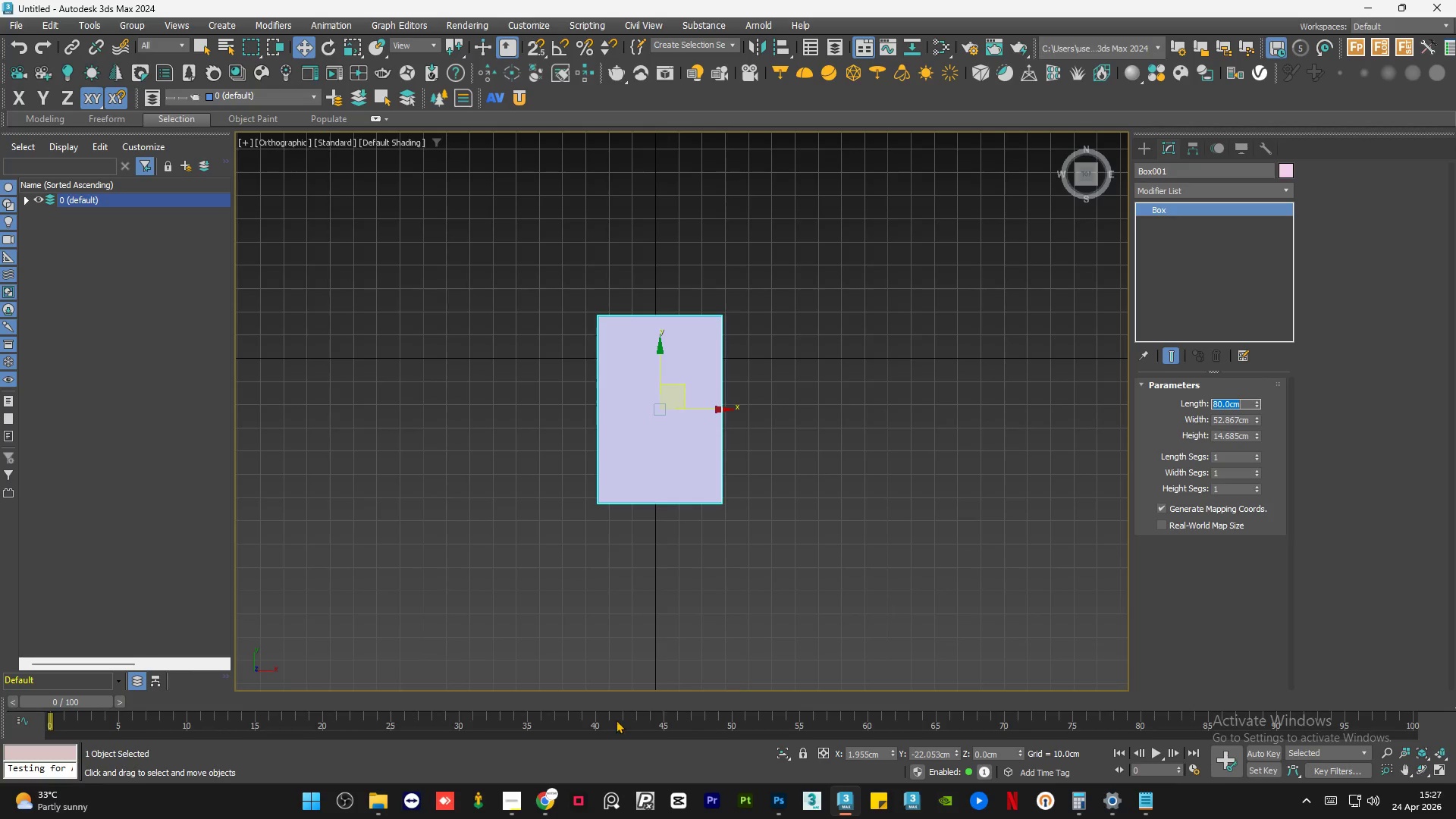 
left_click([547, 800])
 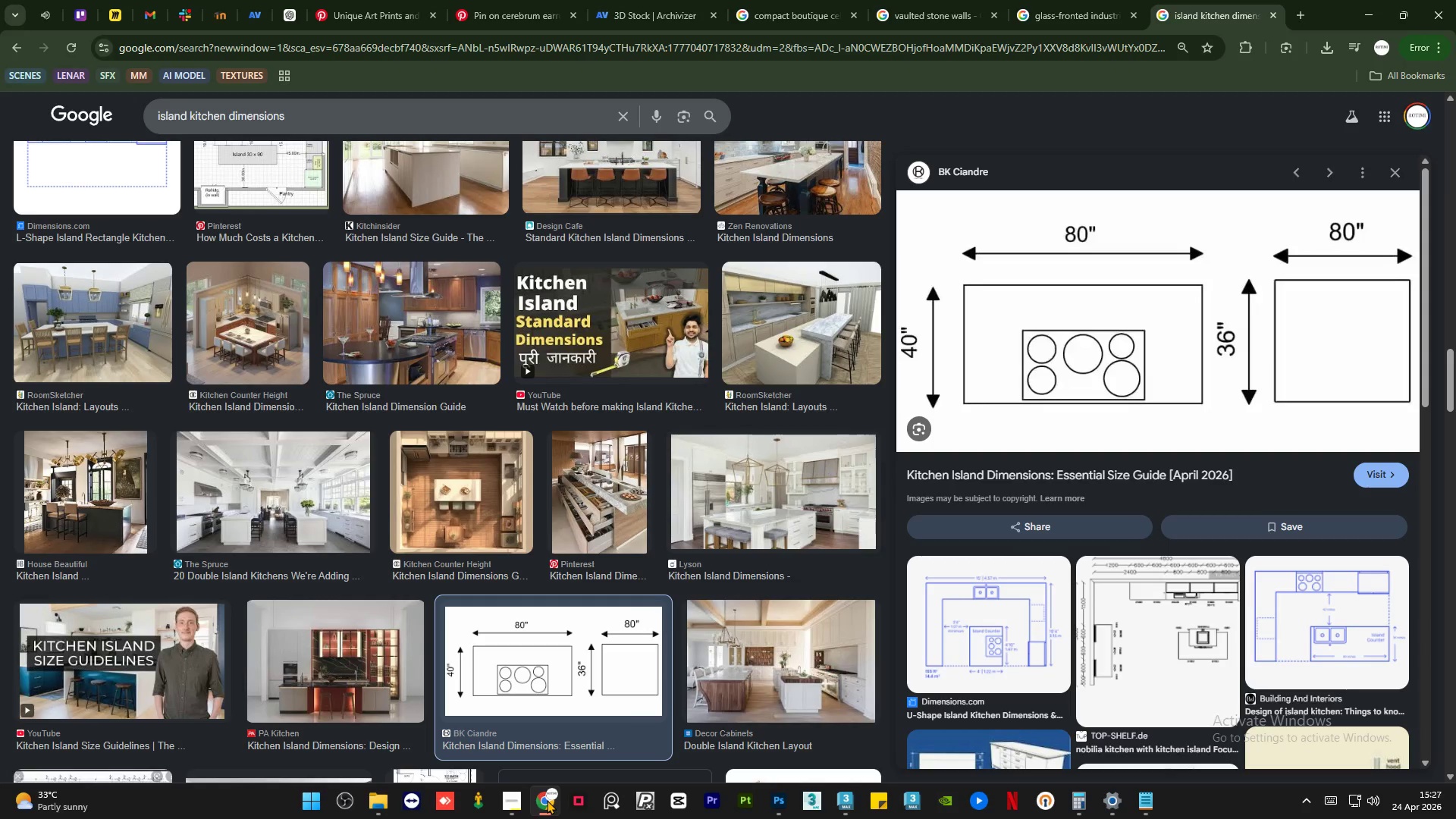 
left_click([547, 800])
 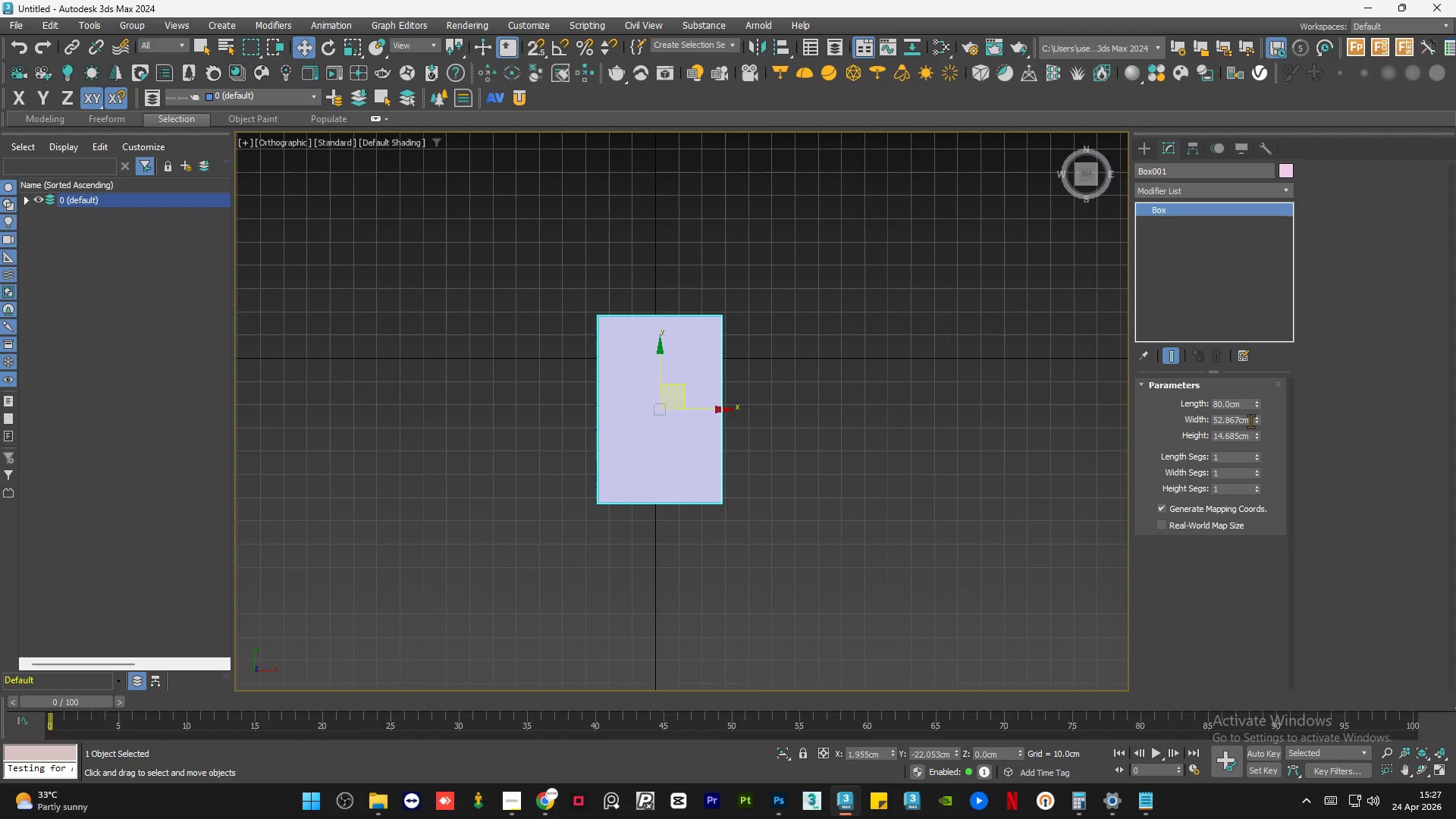 
left_click_drag(start_coordinate=[1257, 419], to_coordinate=[1258, 404])
 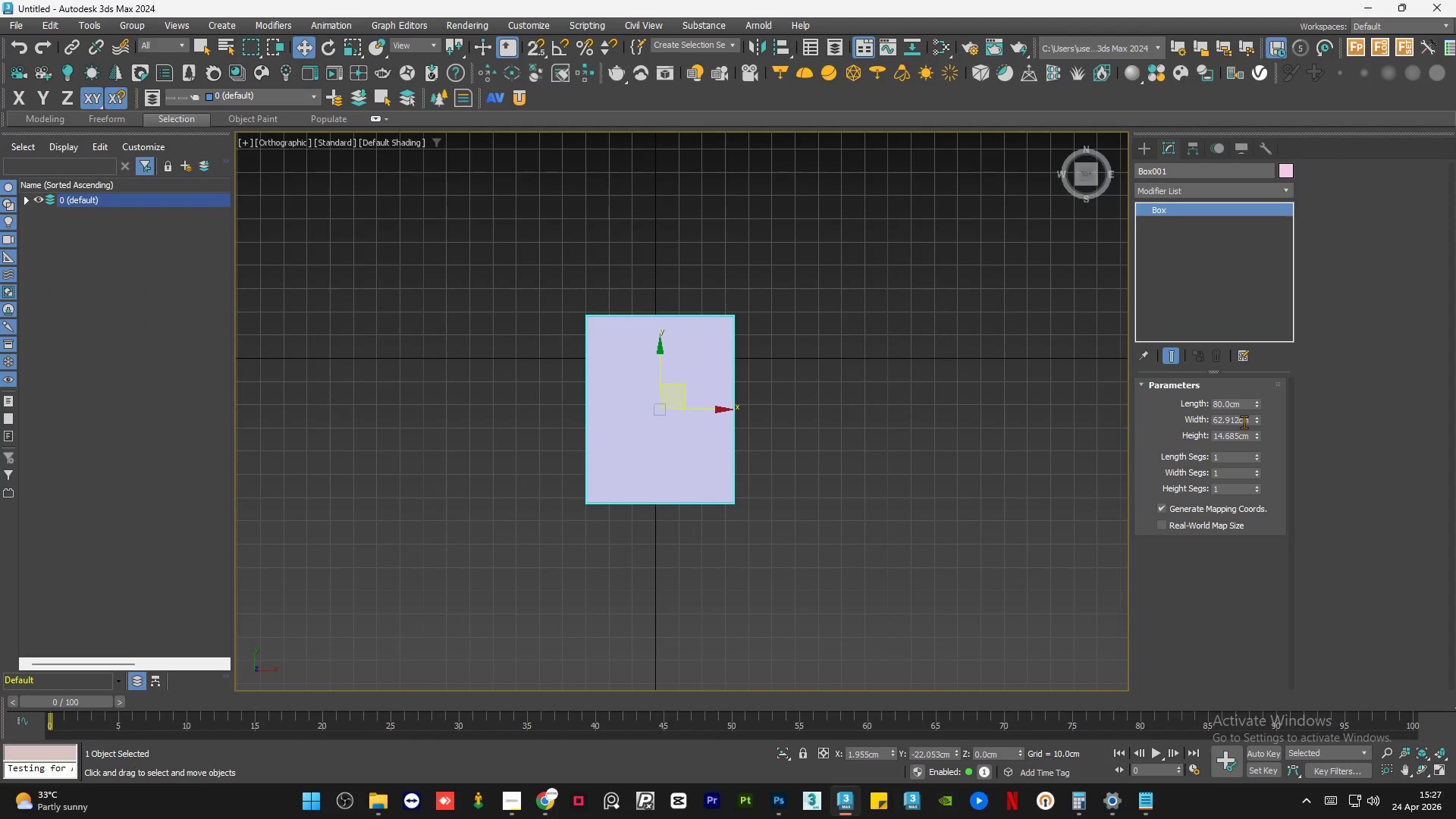 
double_click([1244, 422])
 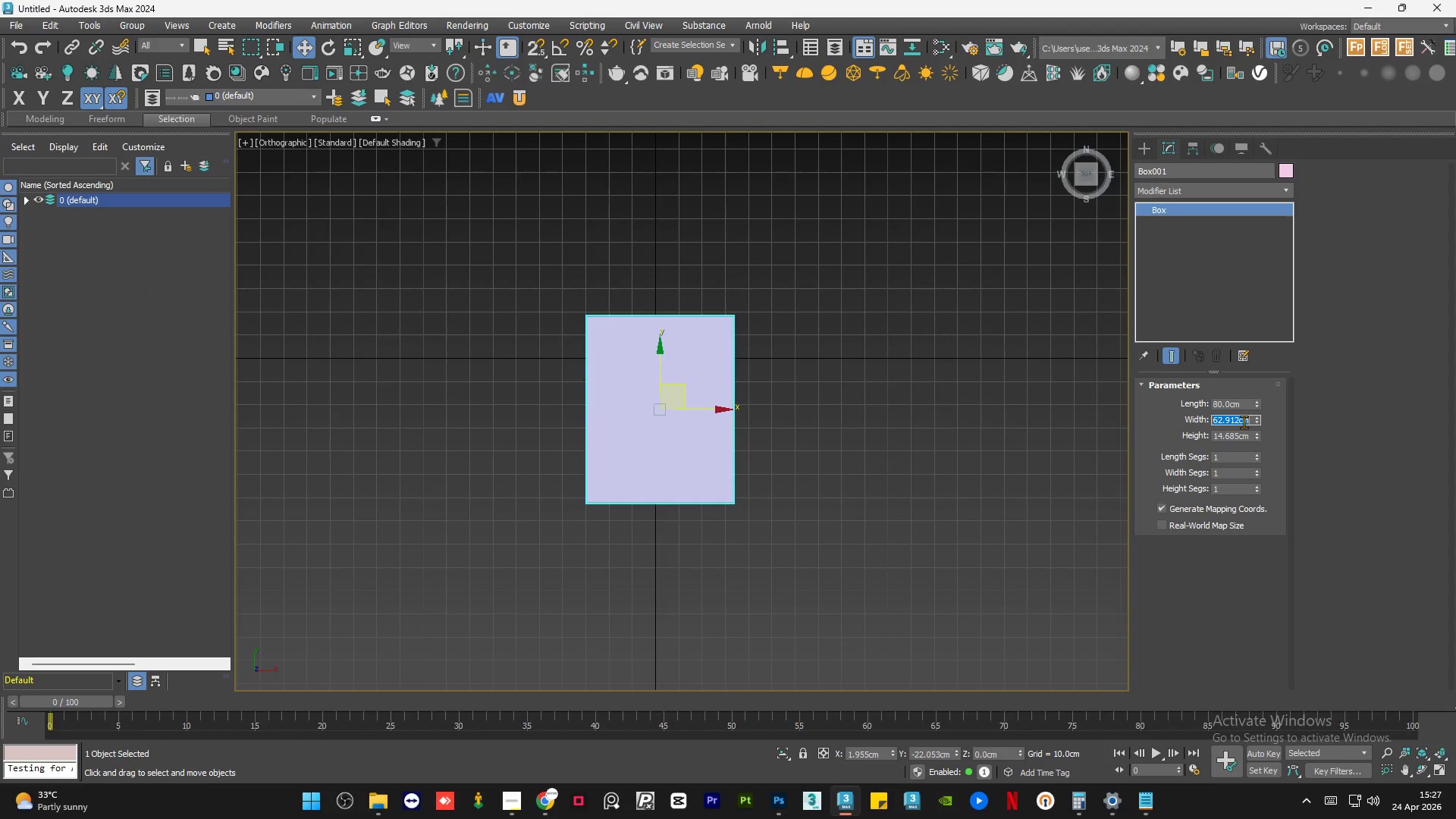 
key(Numpad4)
 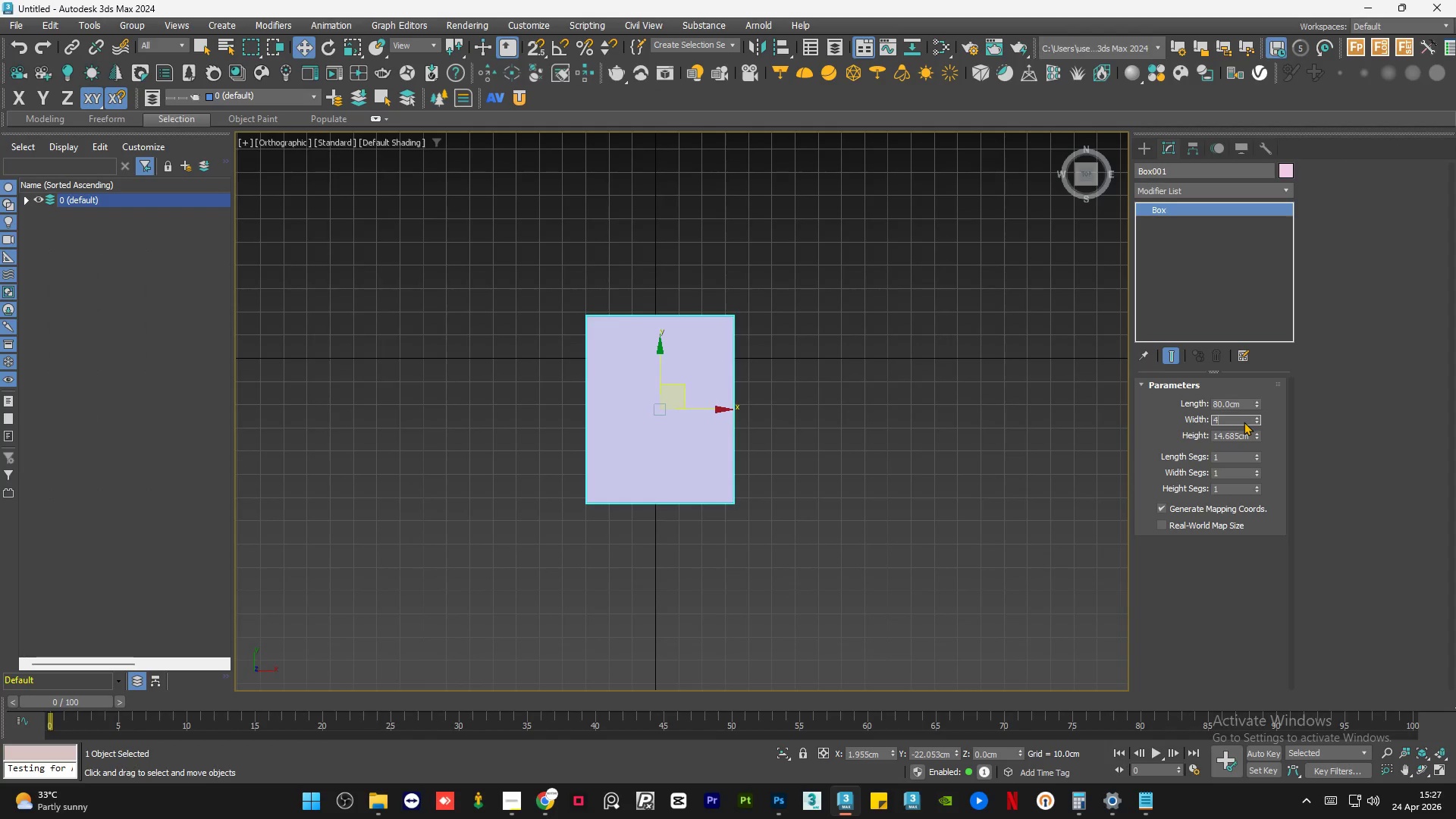 
key(Numpad0)
 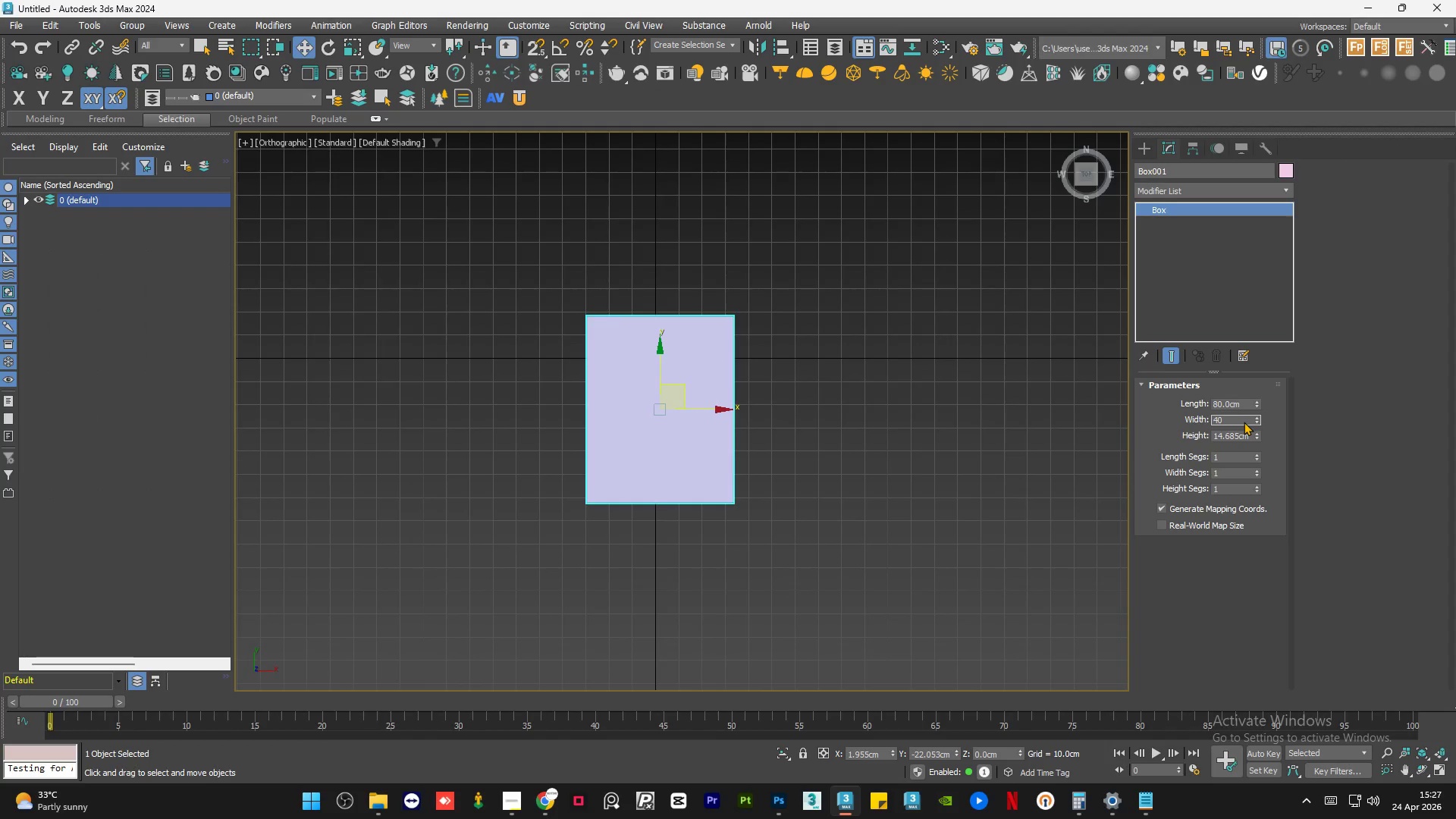 
key(NumpadEnter)
 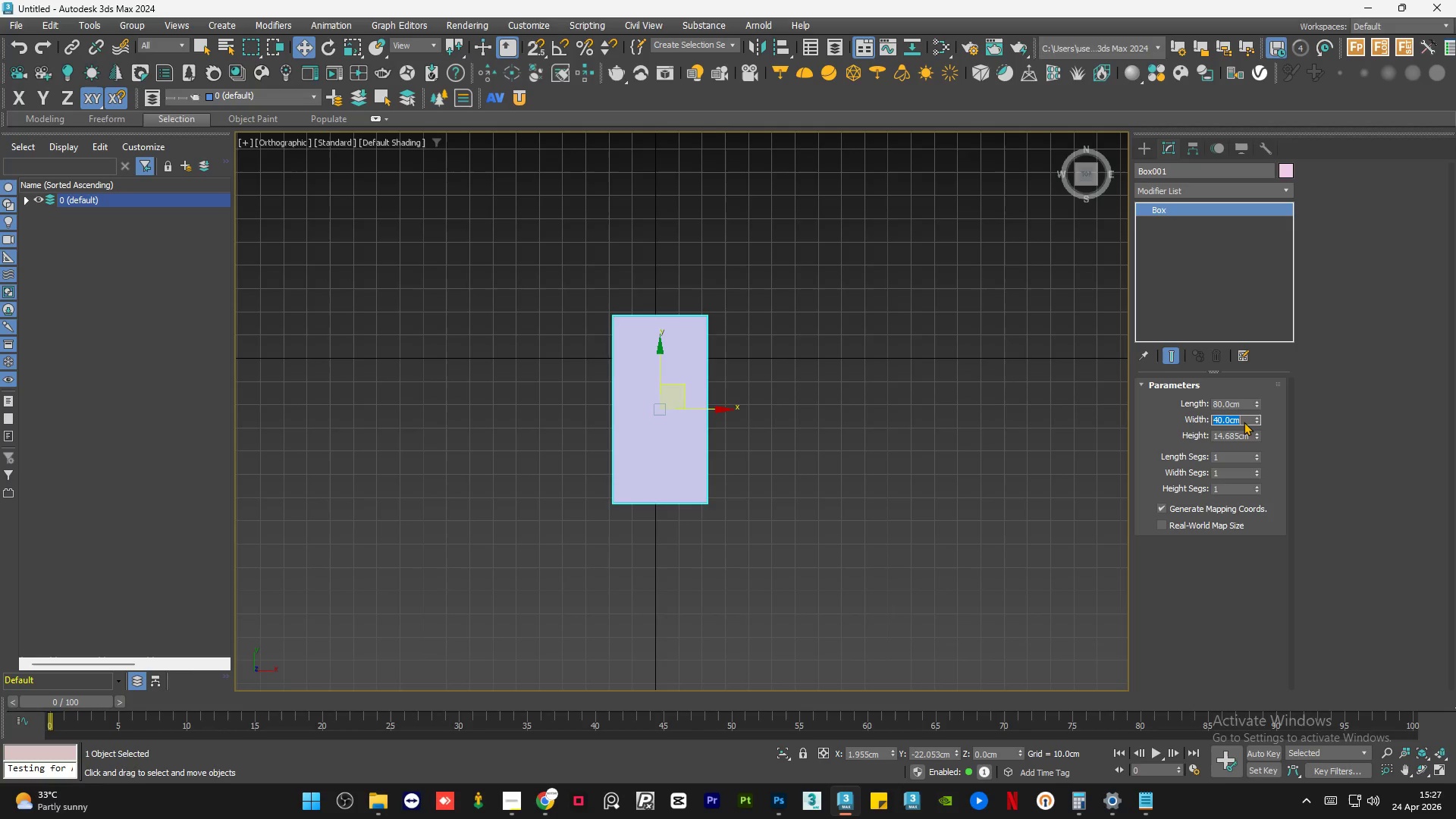 
wait(34.06)
 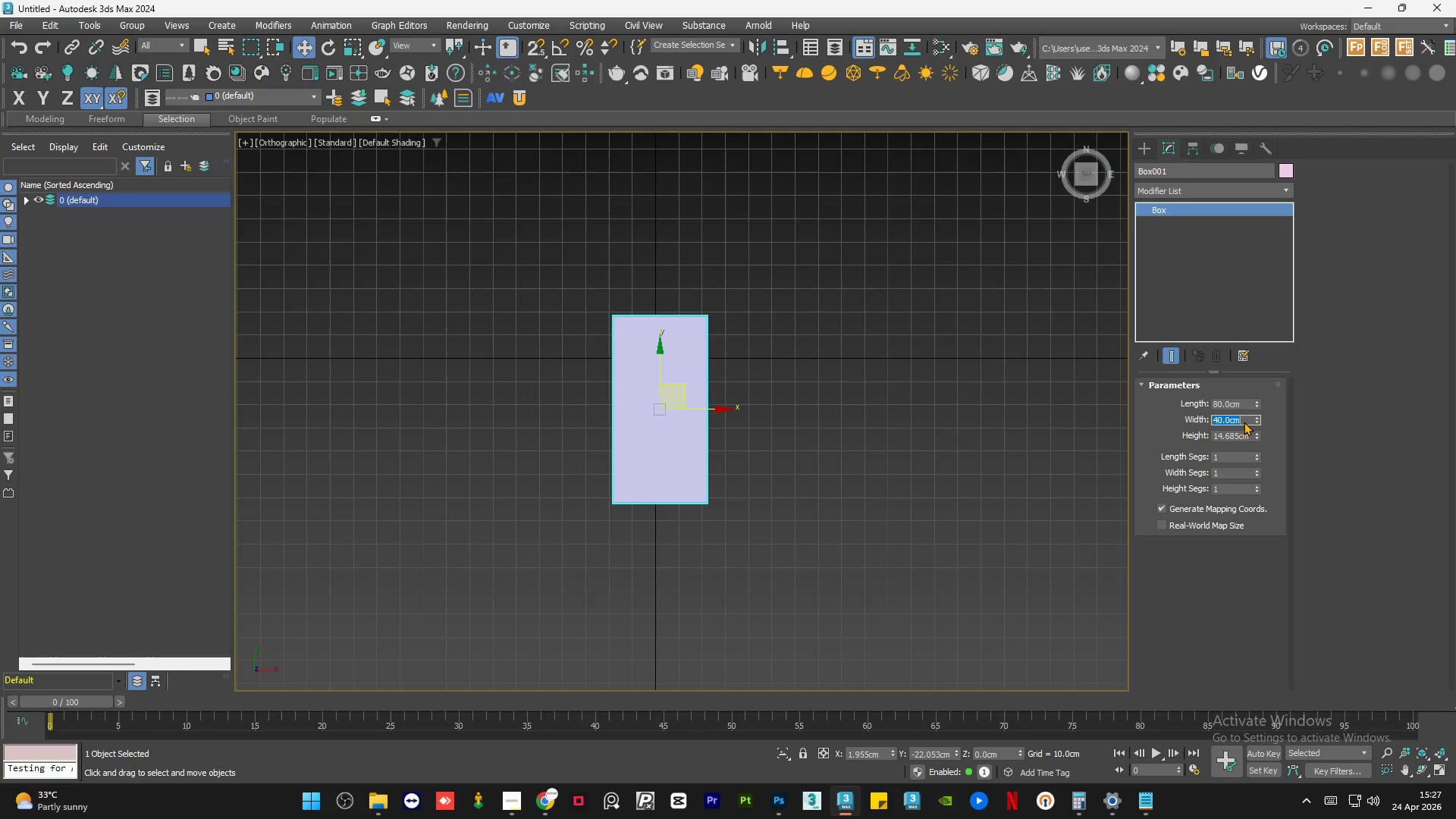 
mouse_move([545, 799])
 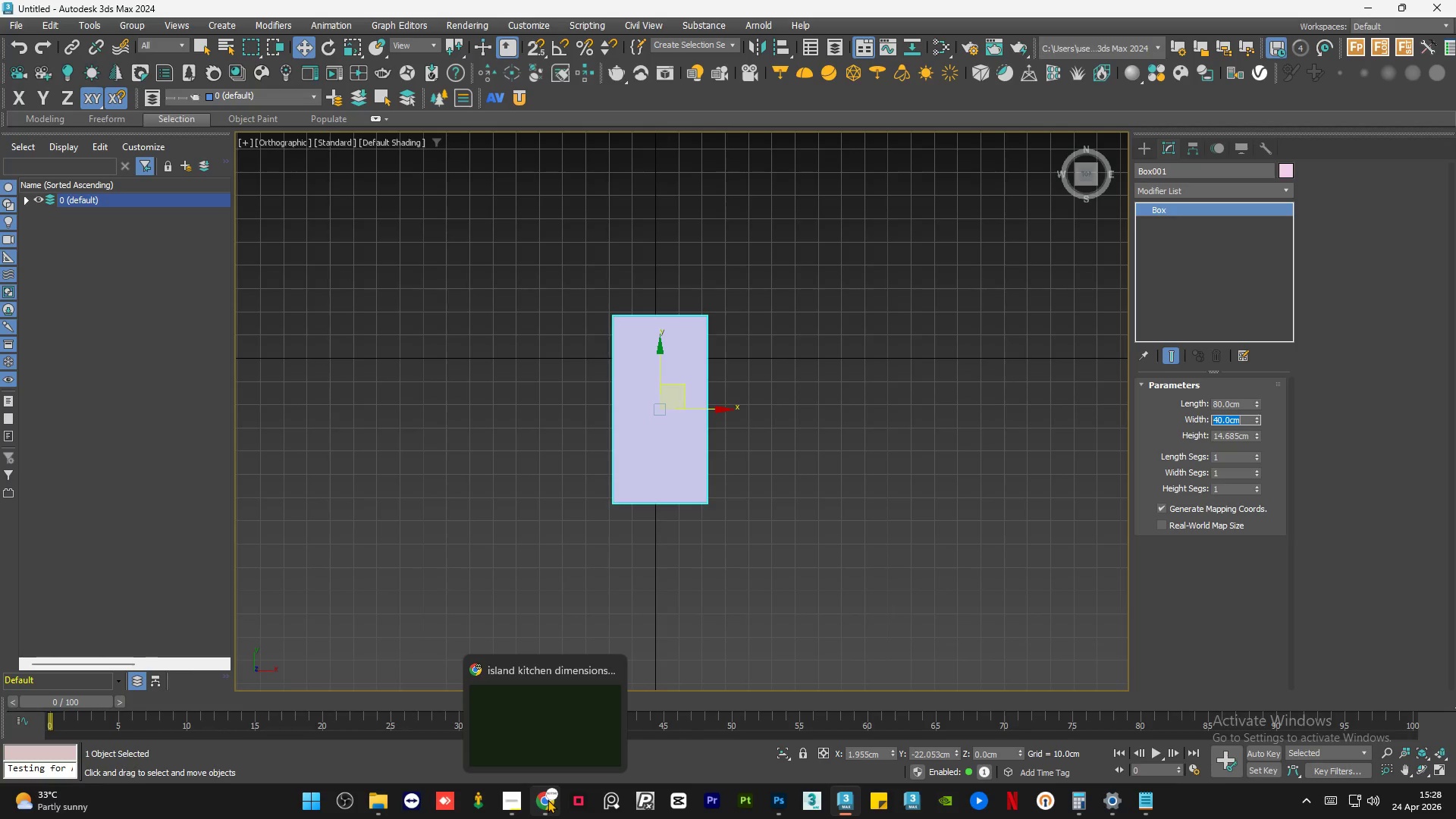 
left_click([548, 799])
 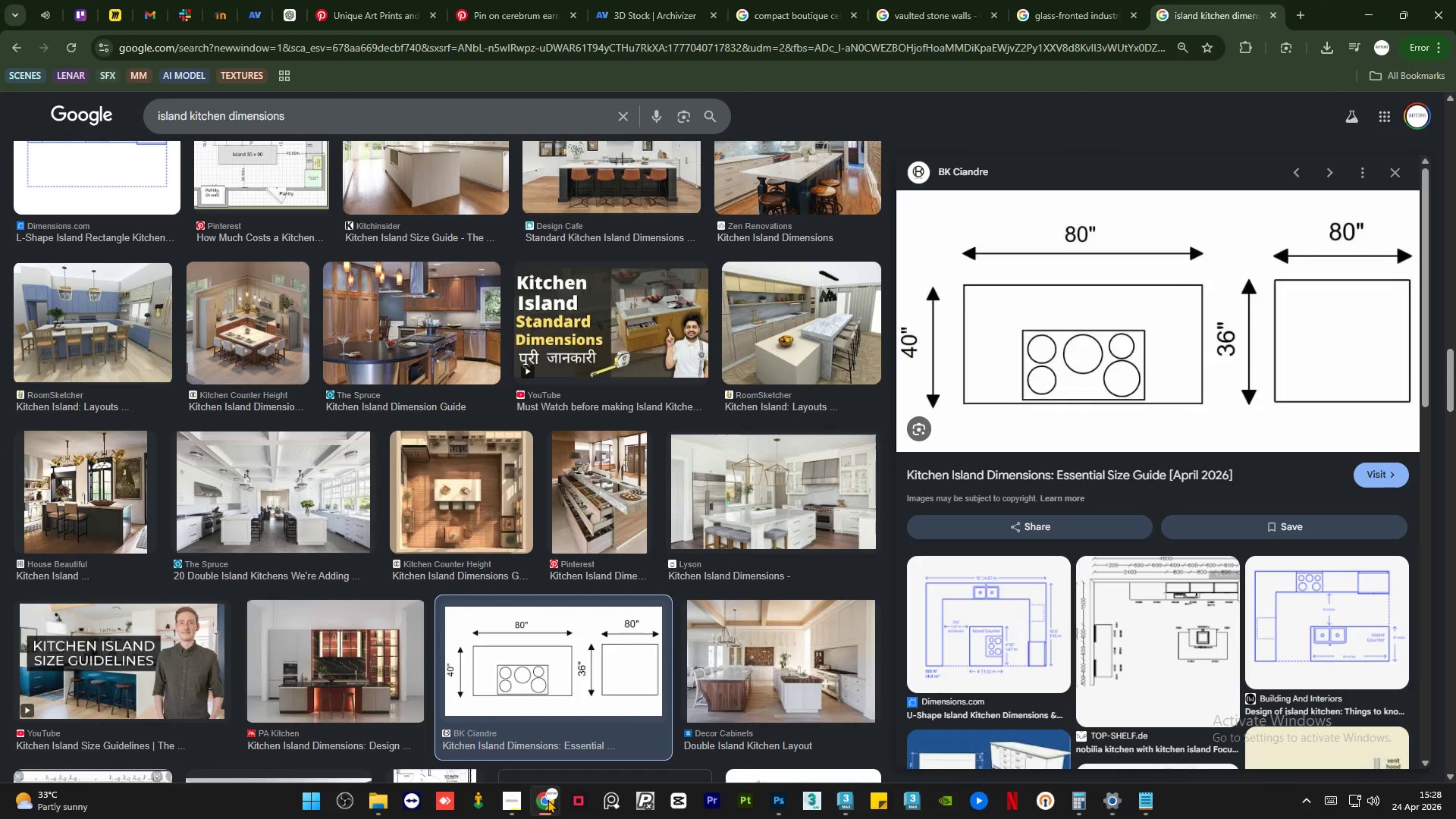 
scroll: coordinate [519, 427], scroll_direction: down, amount: 4.0
 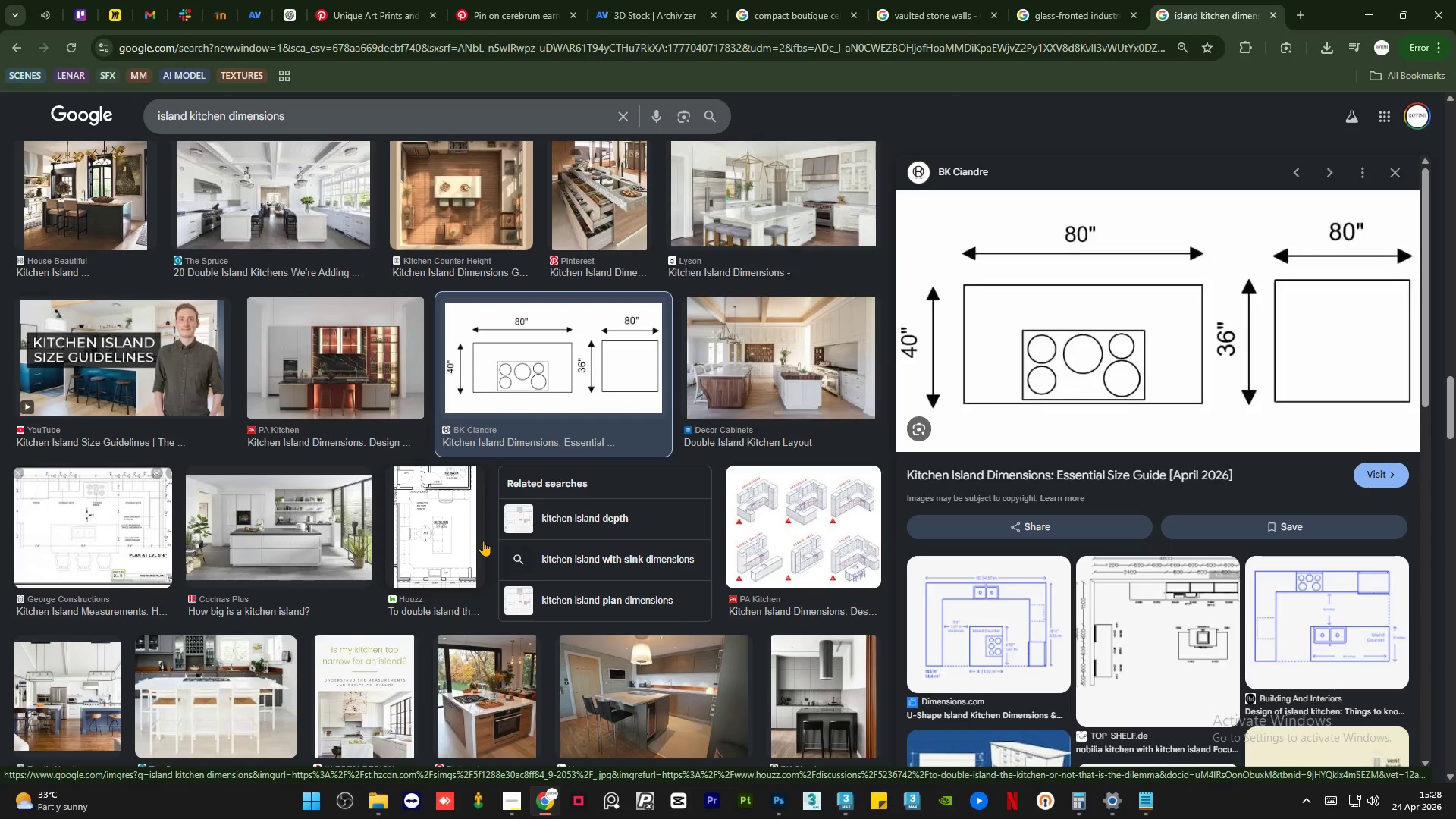 
wait(14.5)
 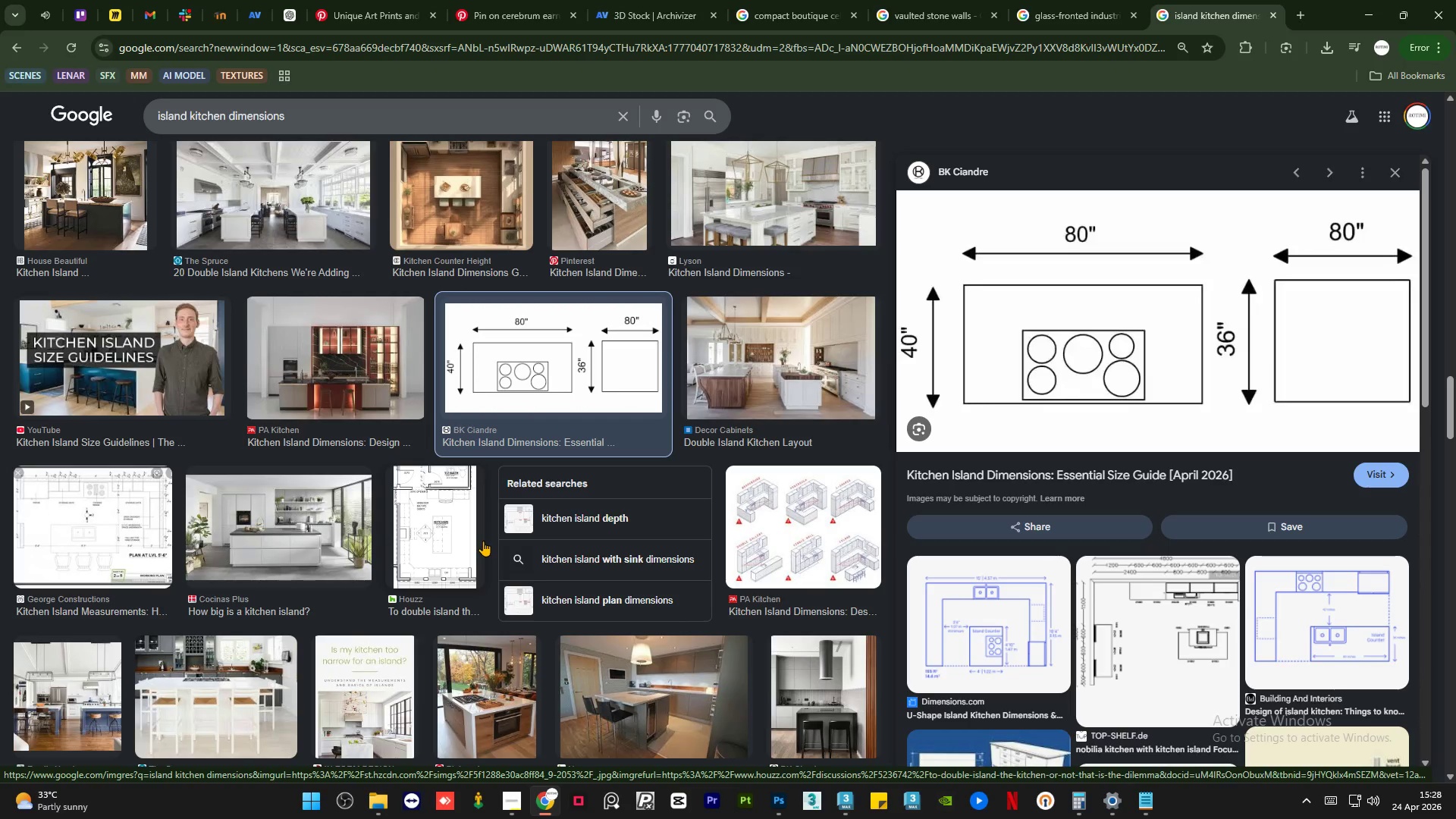 
left_click([843, 810])
 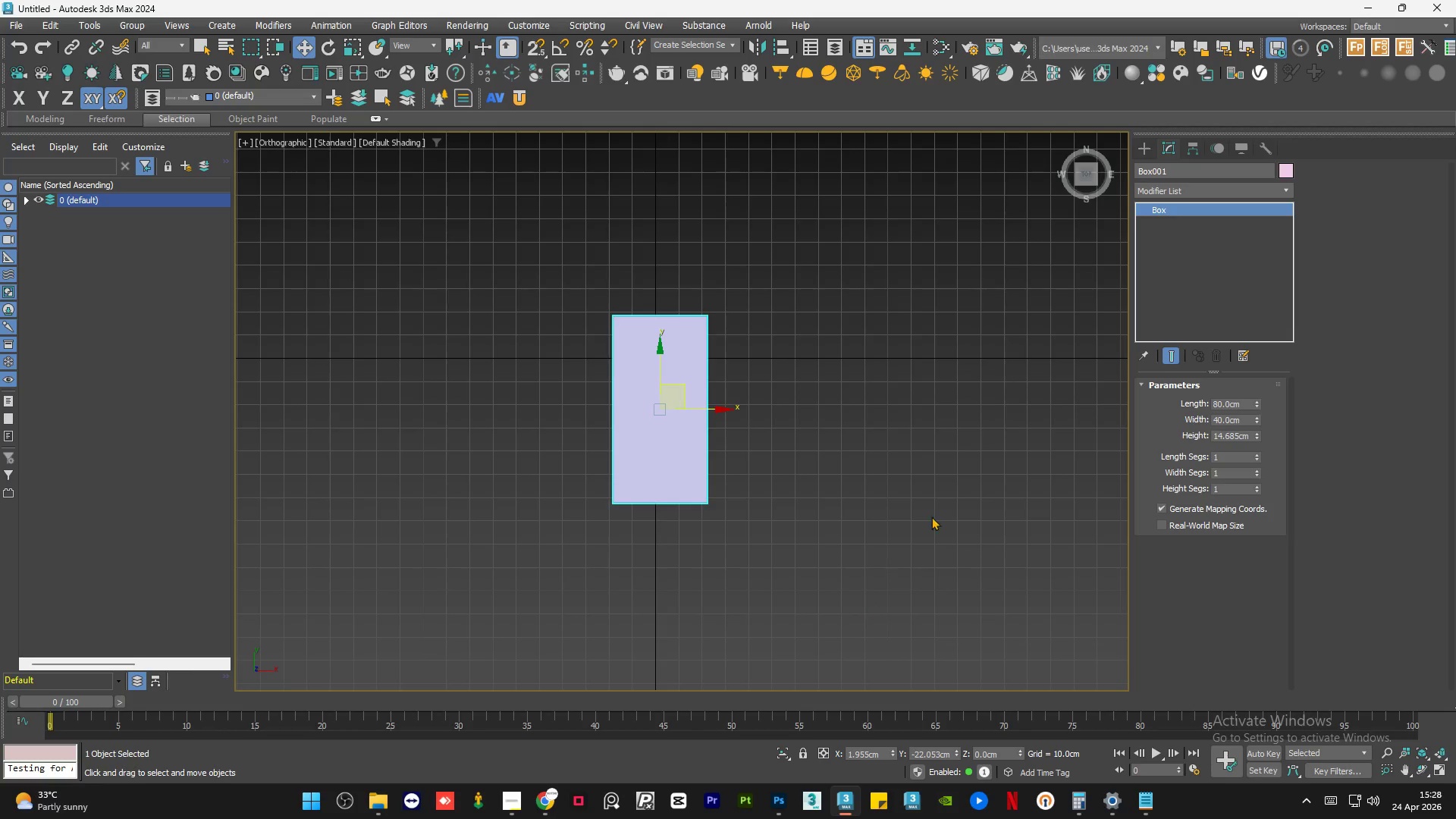 
hold_key(key=AltLeft, duration=0.92)
 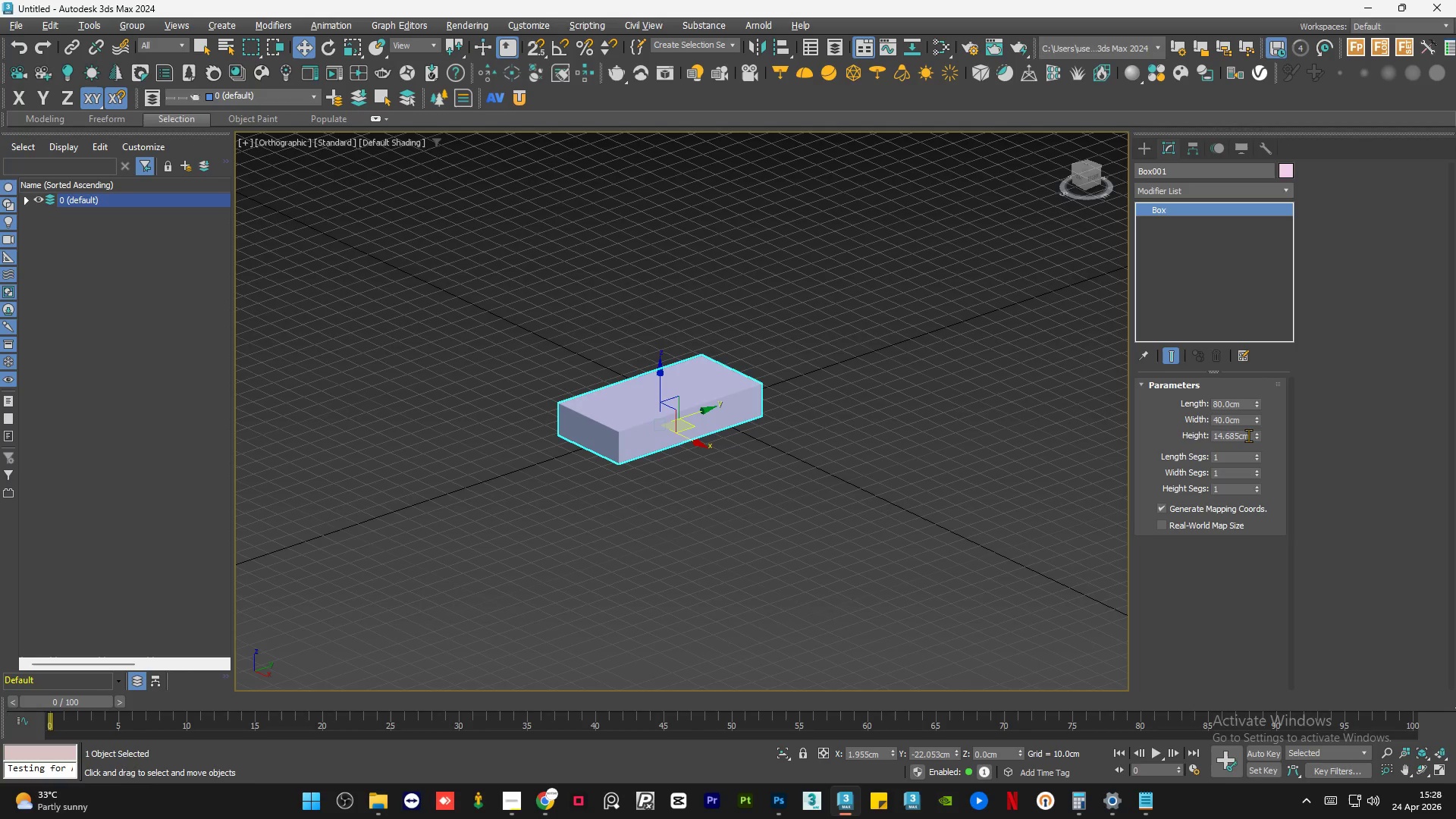 
double_click([1248, 435])
 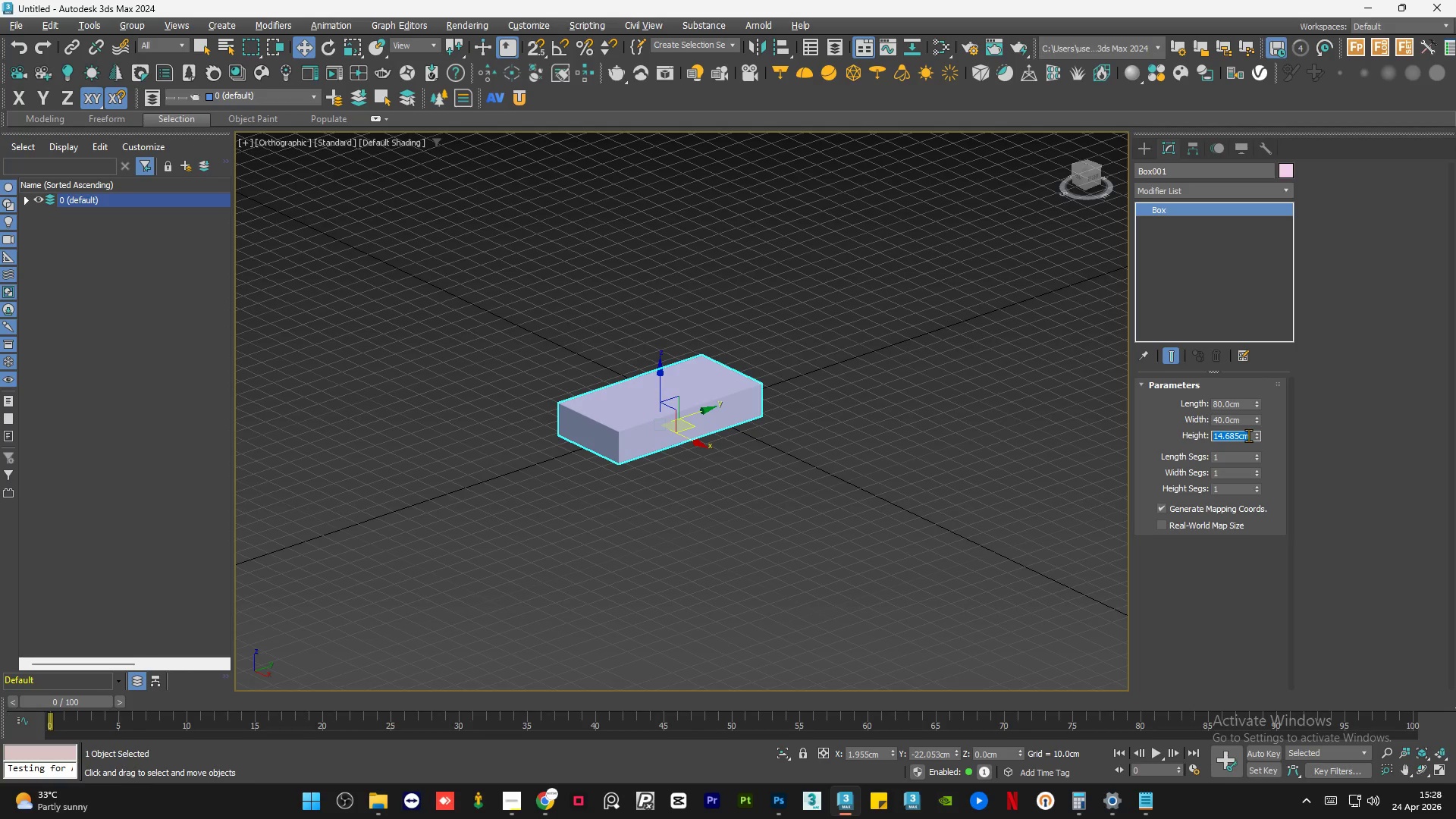 
key(Numpad9)
 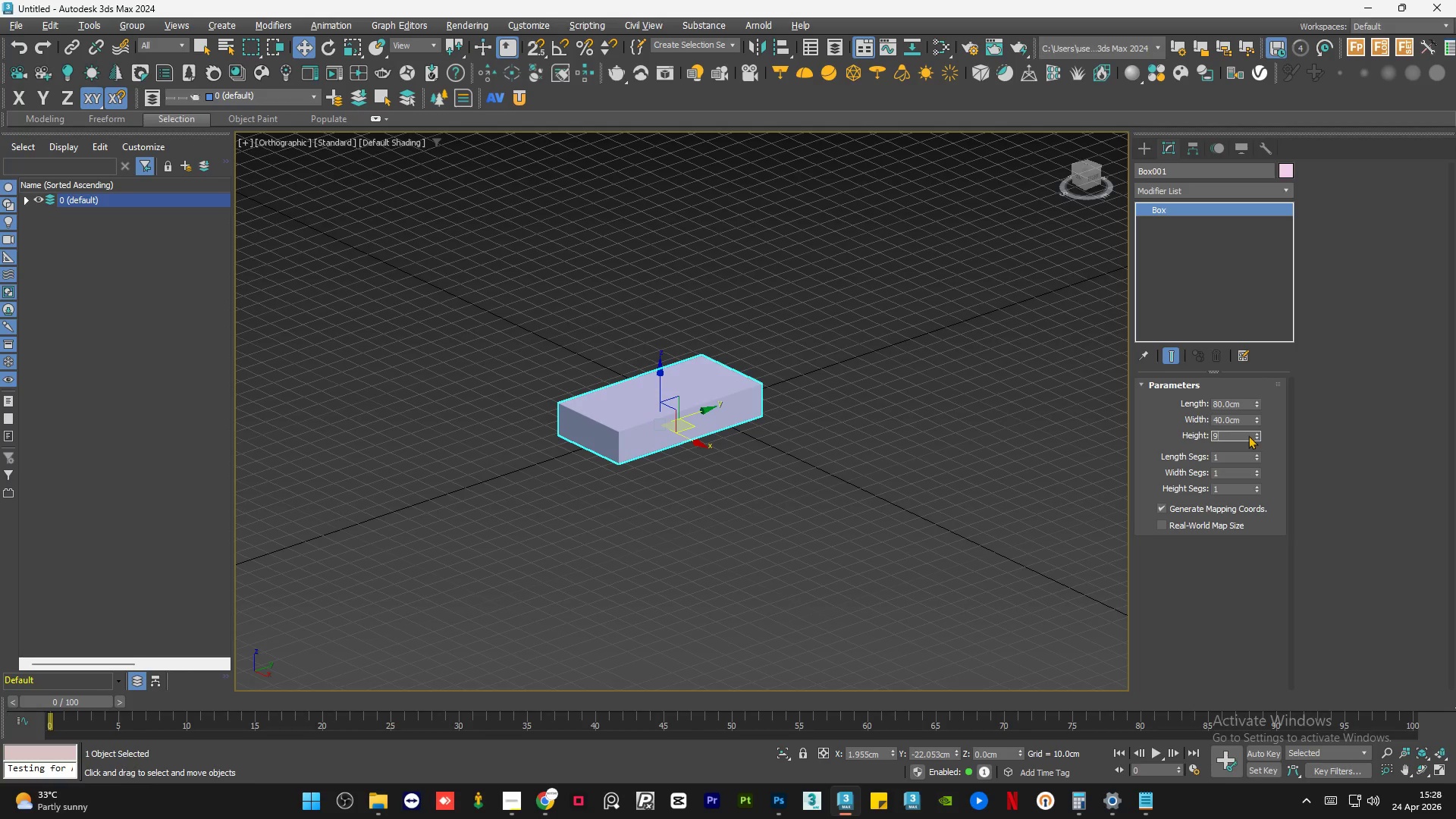 
key(Numpad0)
 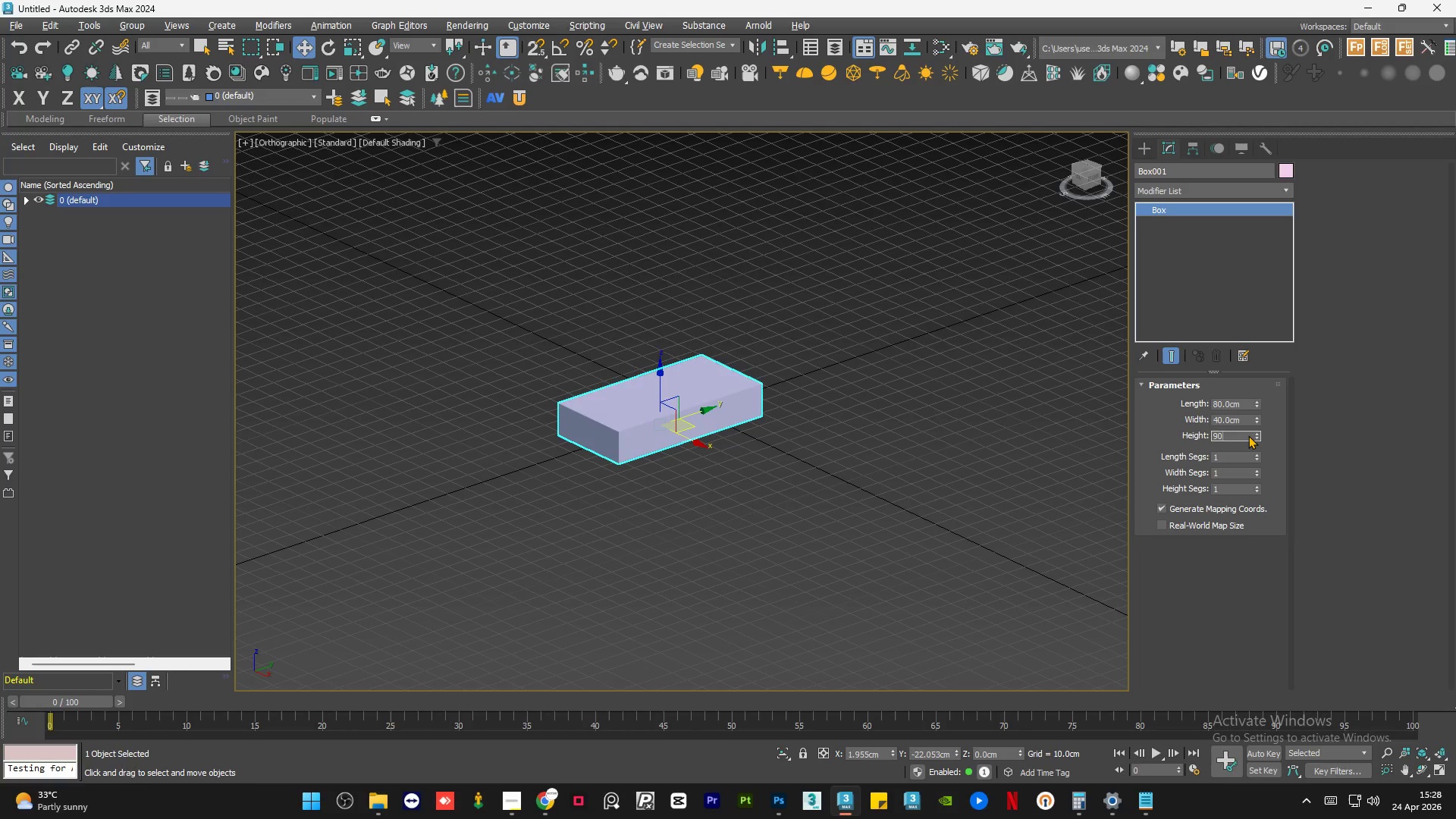 
key(NumpadEnter)
 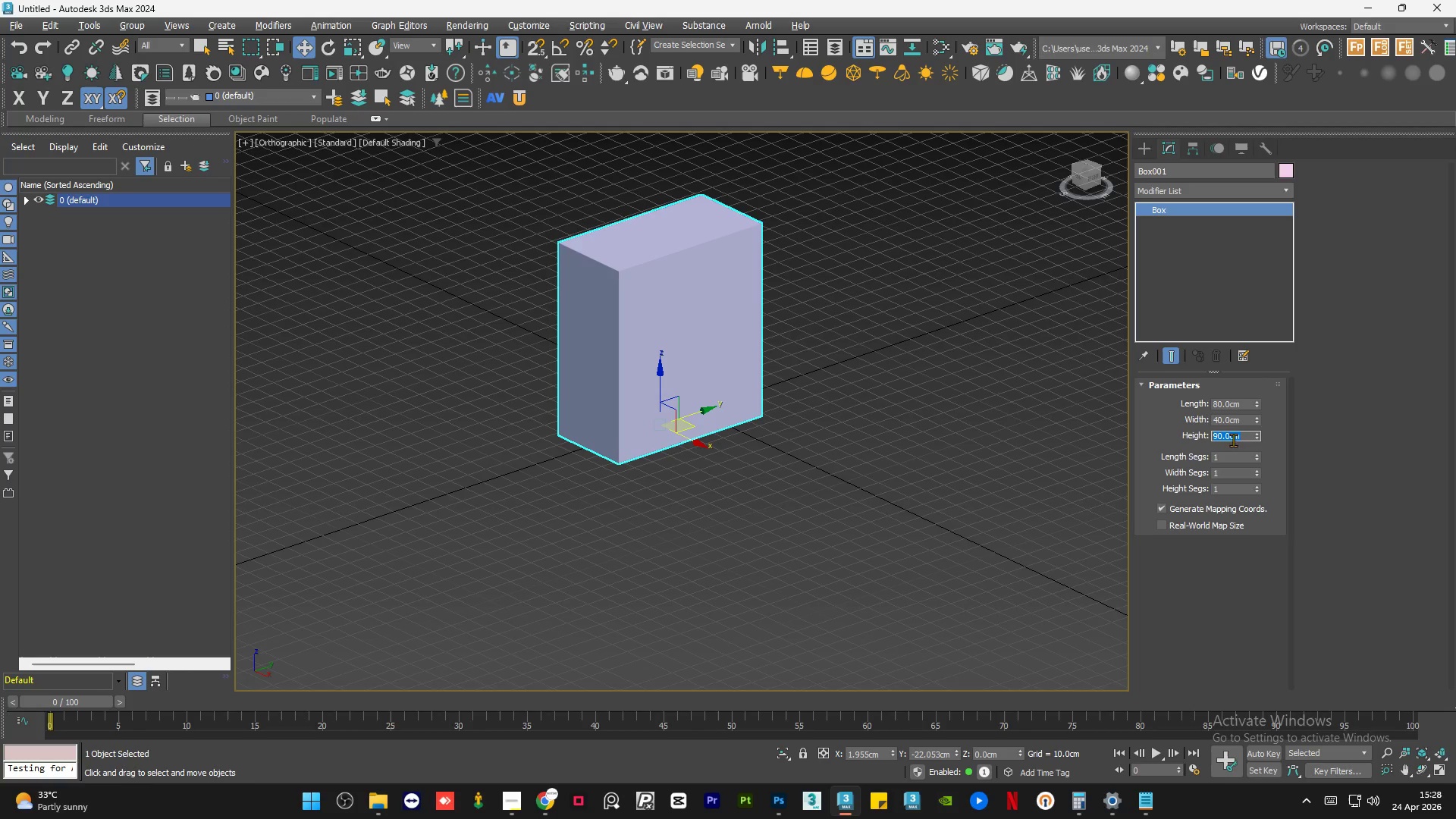 
left_click([841, 515])
 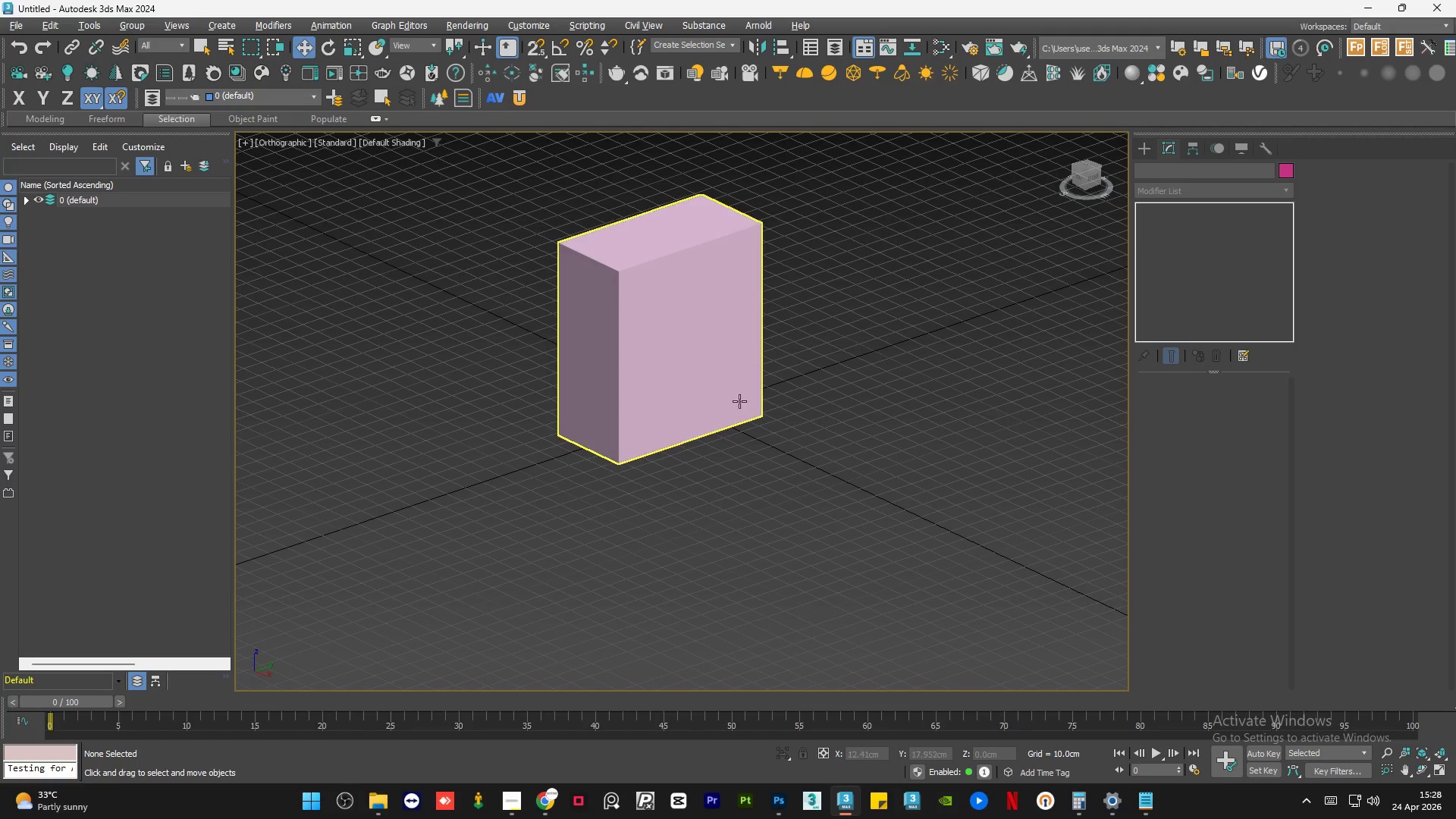 
left_click([692, 354])
 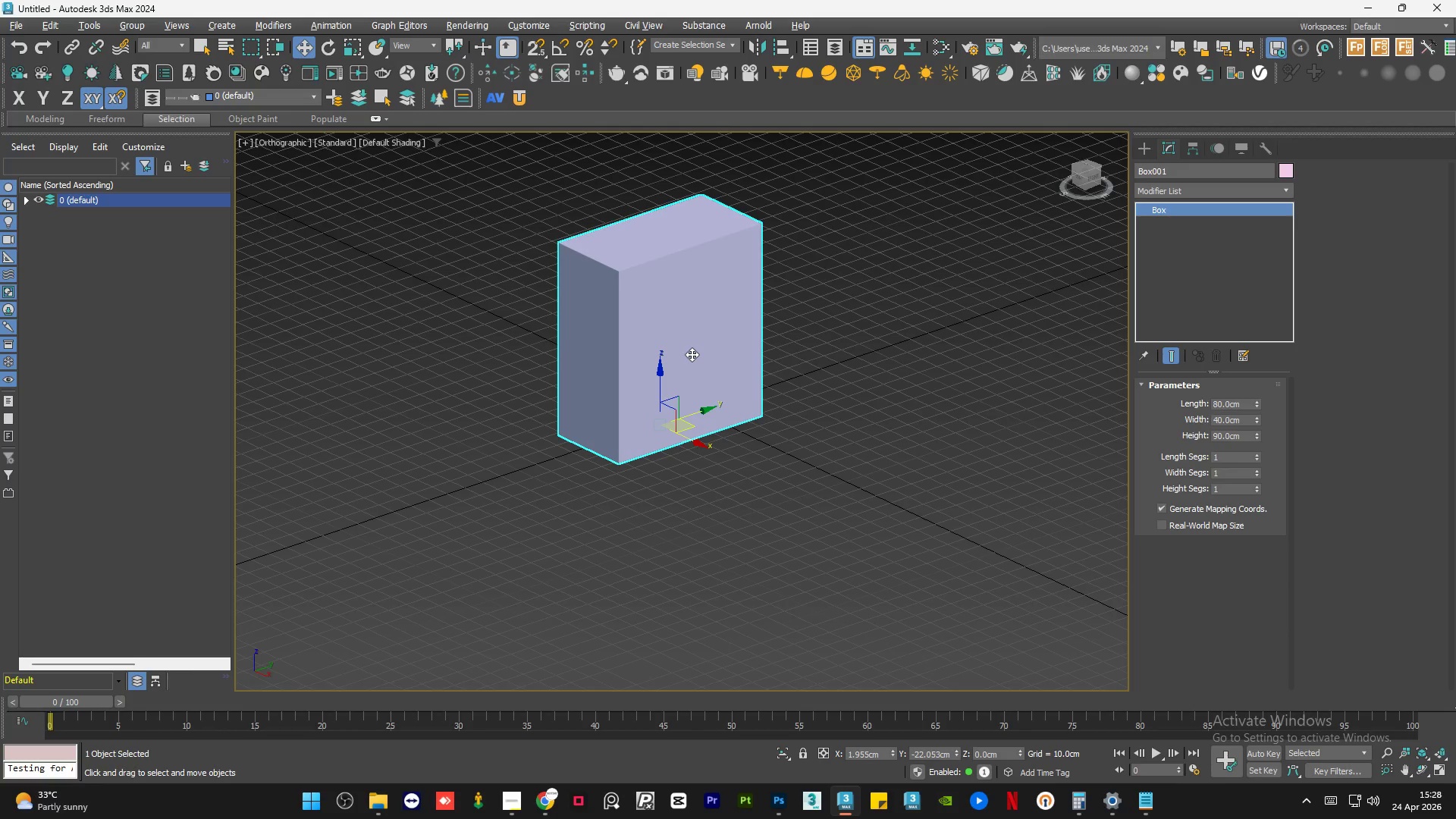 
hold_key(key=AltLeft, duration=0.98)
 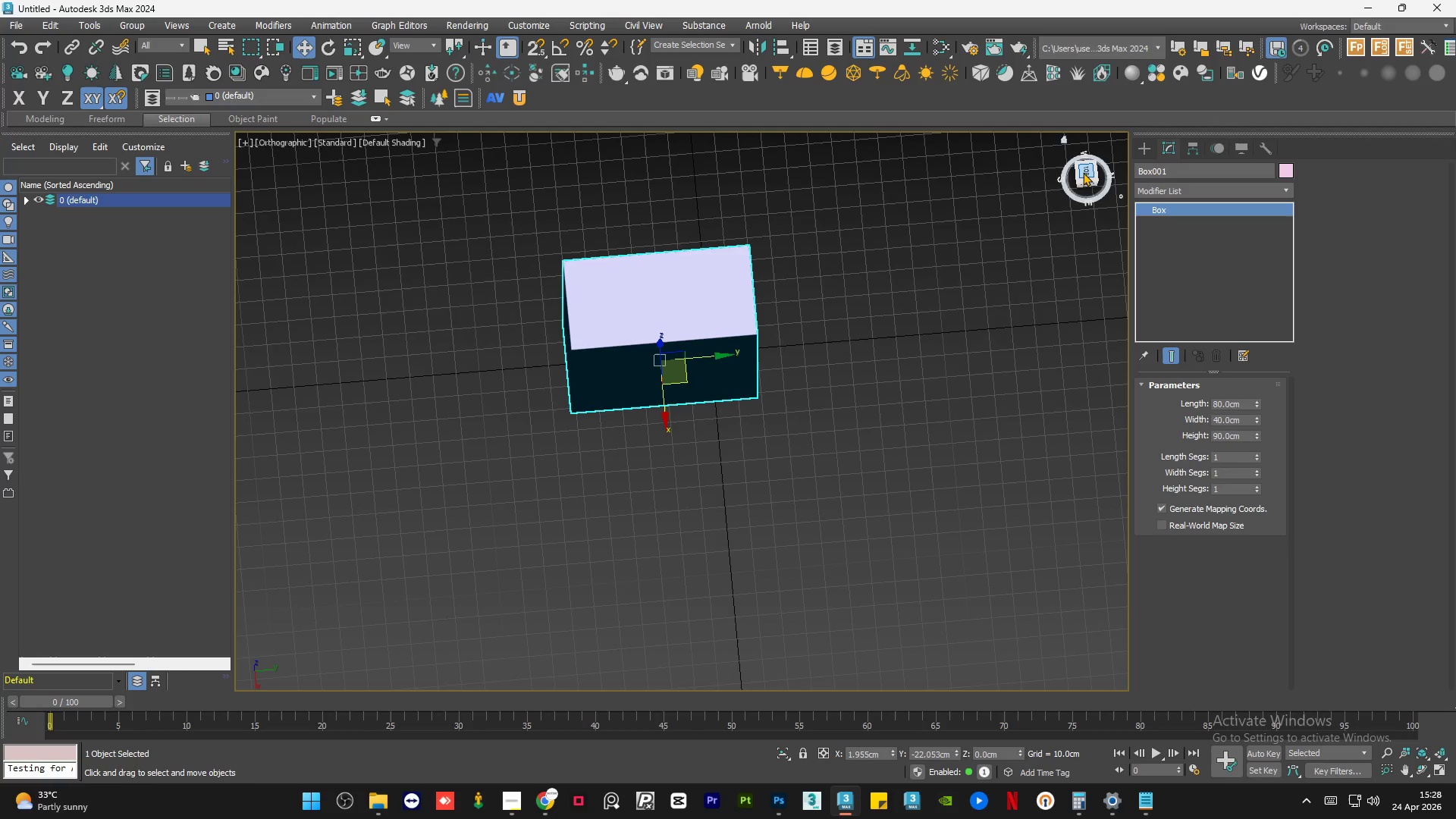 
left_click([1085, 170])
 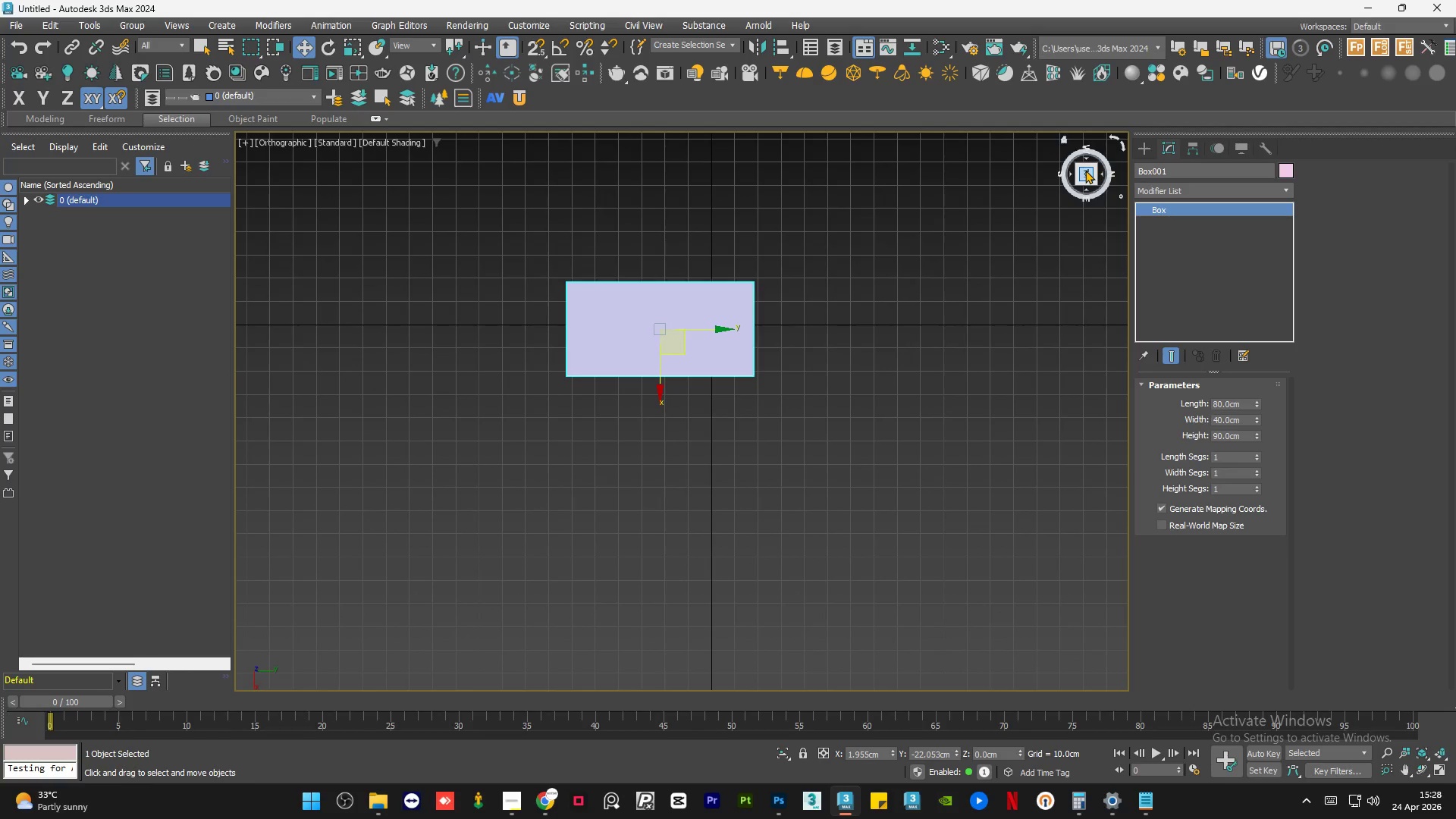 
wait(8.69)
 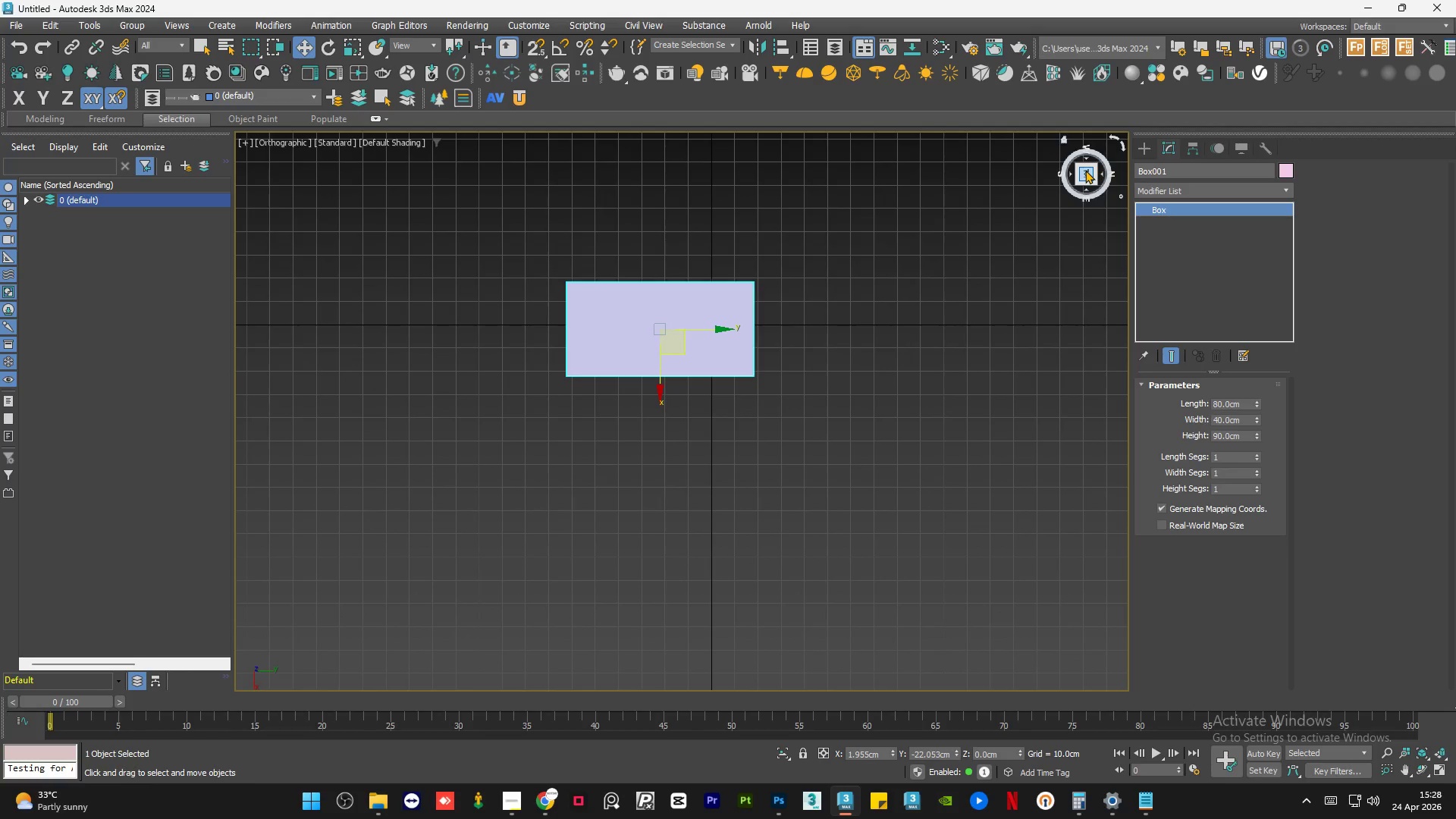 
hold_key(key=AltLeft, duration=1.25)
 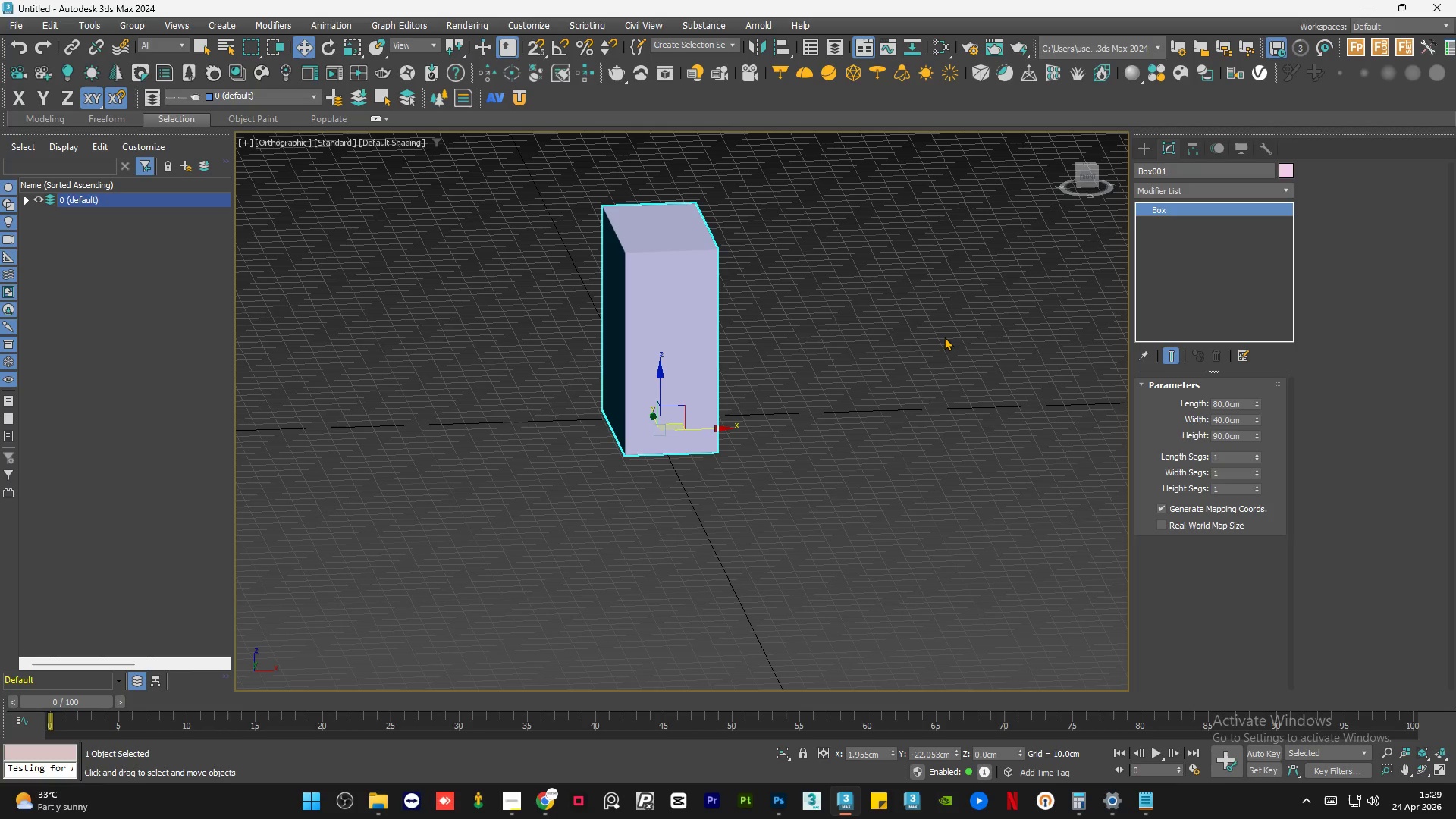 
wait(34.03)
 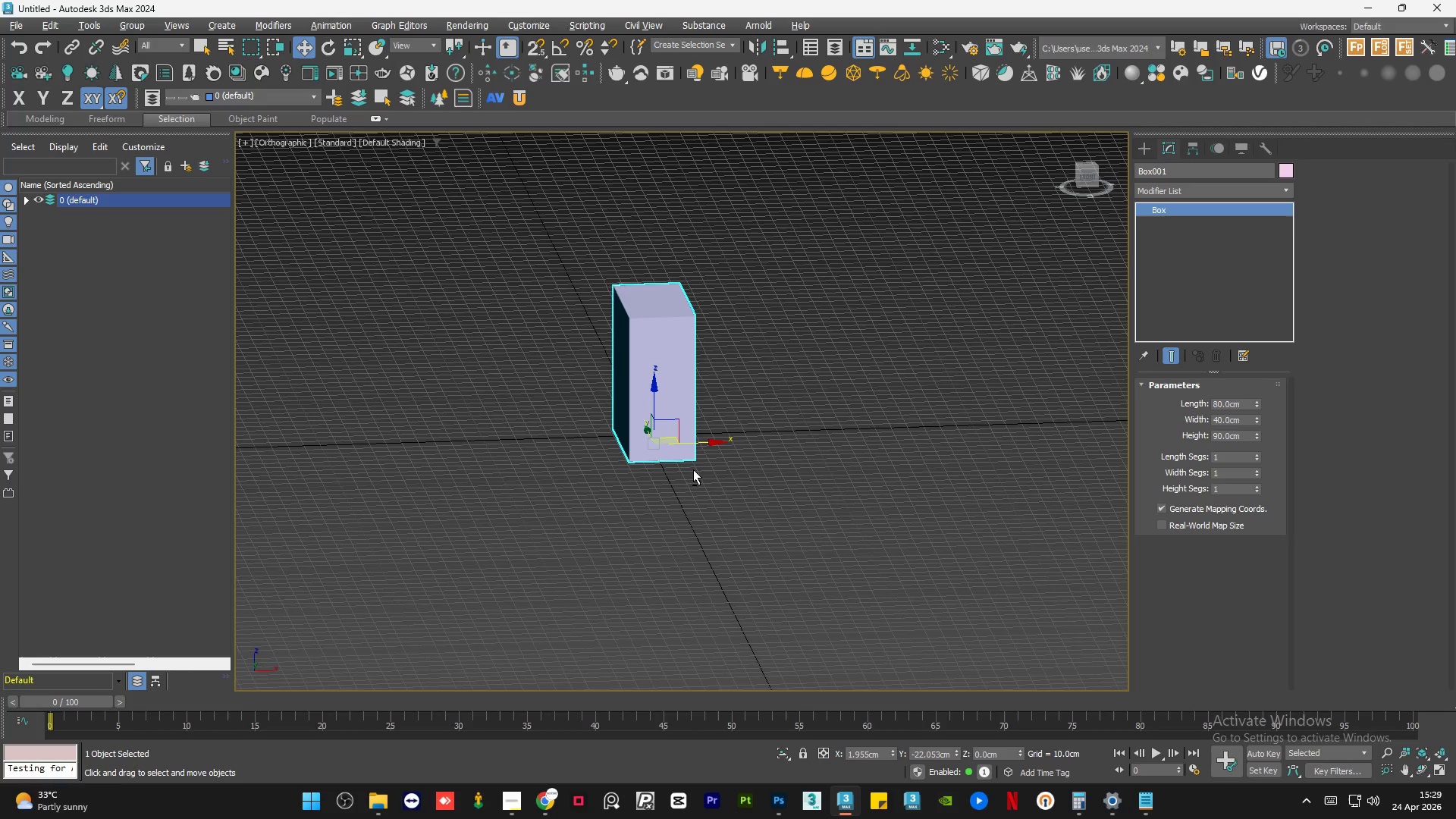 
hold_key(key=AltLeft, duration=1.36)
 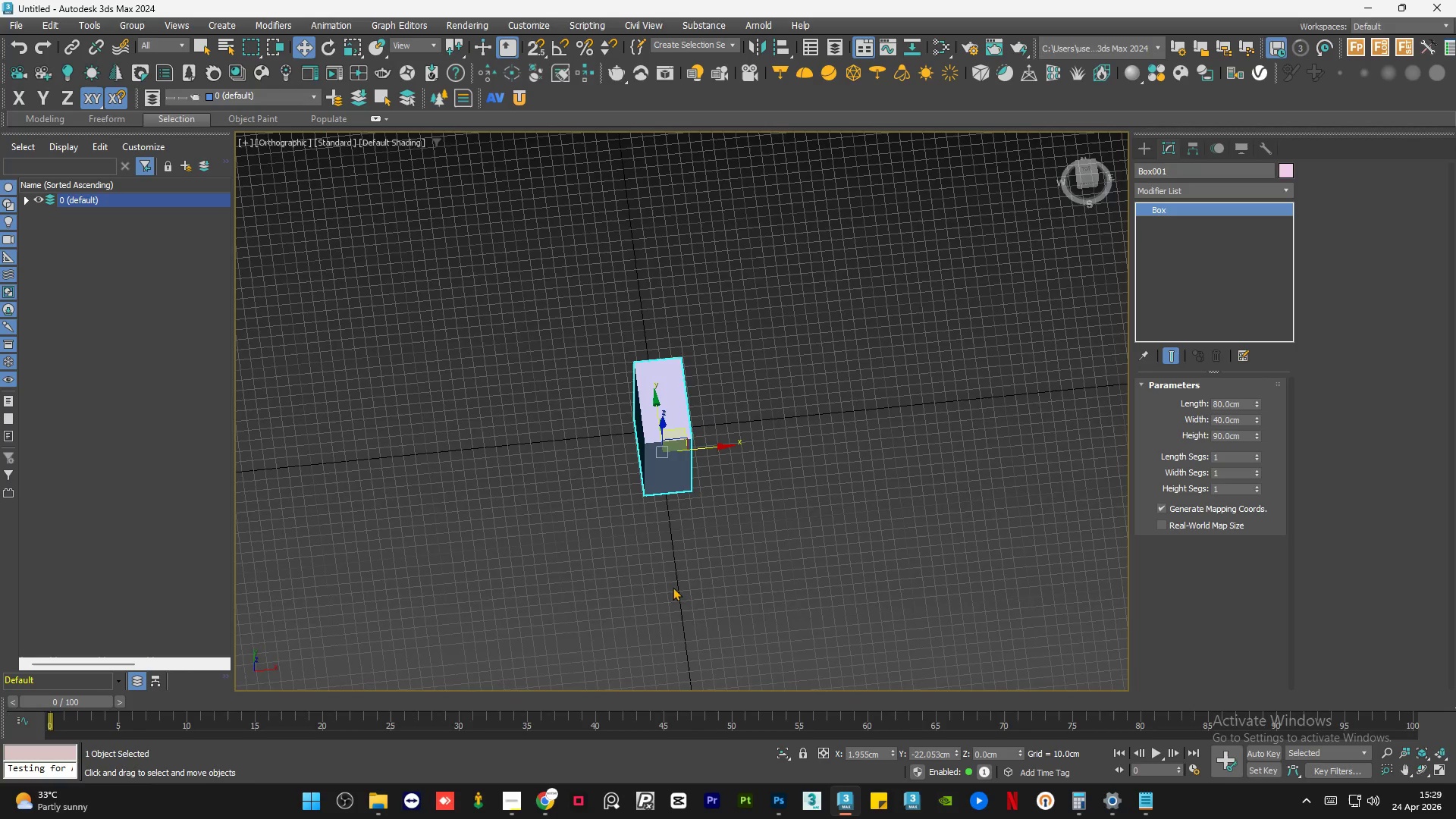 
scroll: coordinate [683, 557], scroll_direction: down, amount: 2.0
 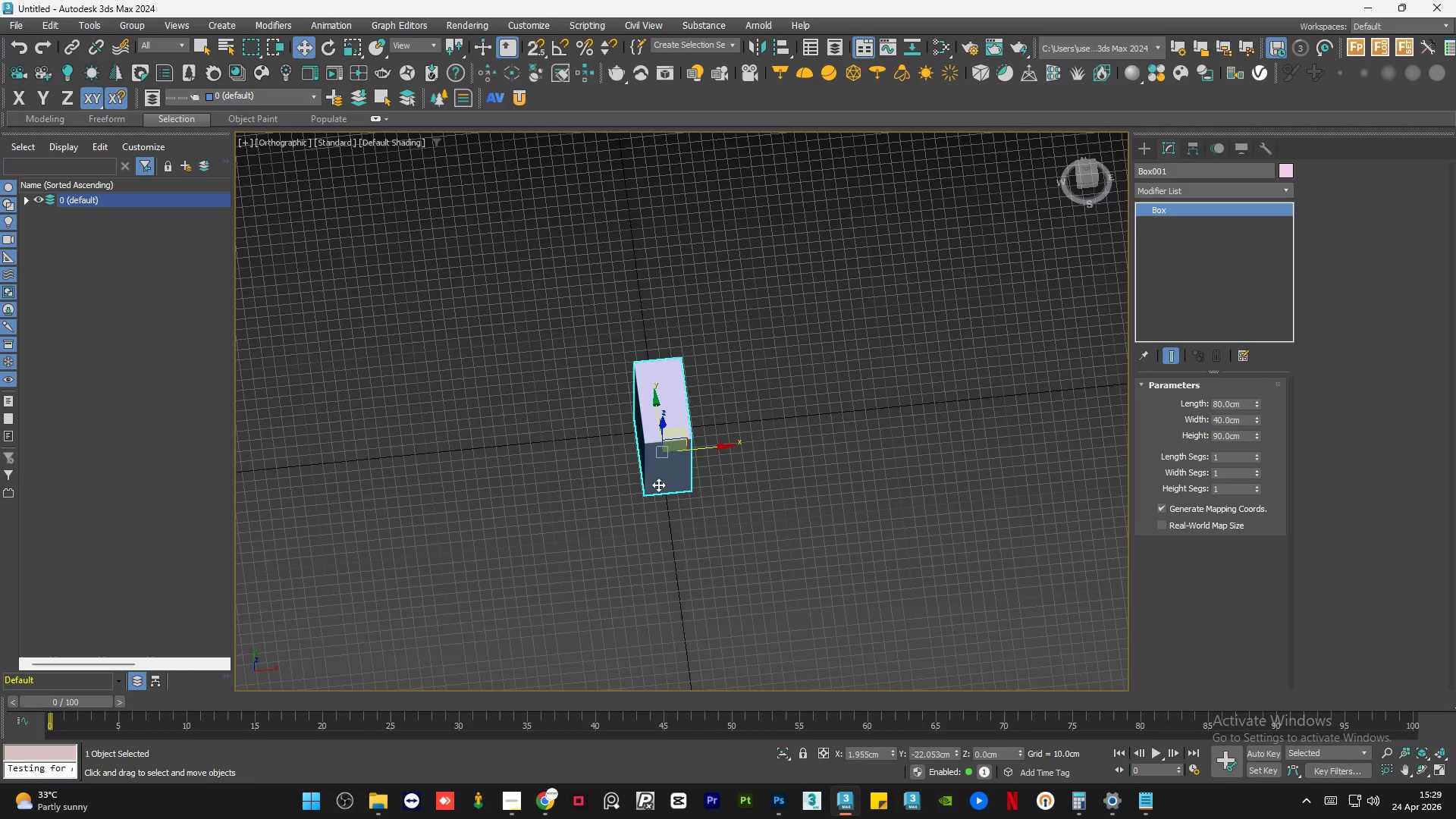 
scroll: coordinate [638, 435], scroll_direction: up, amount: 2.0
 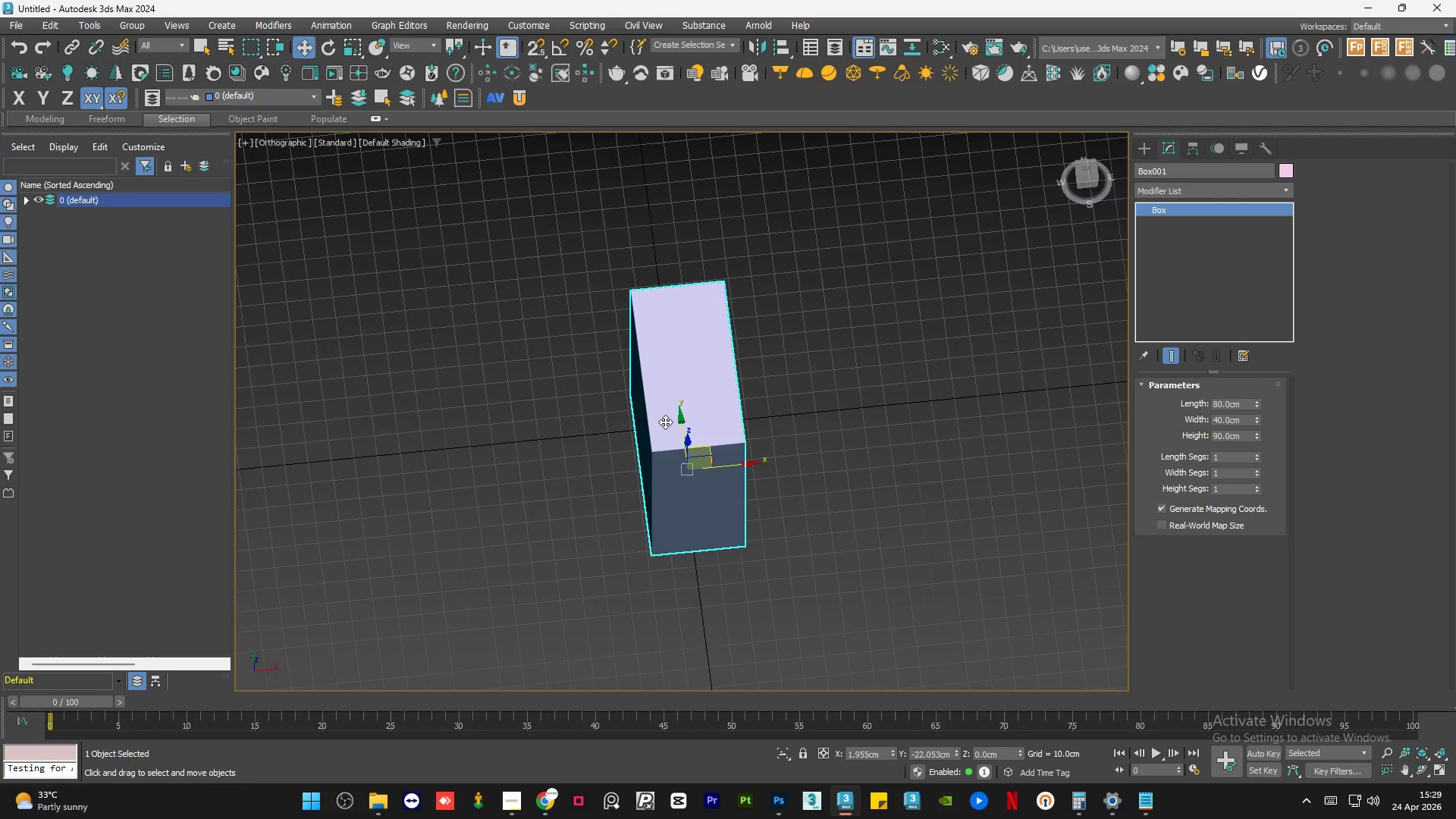 
hold_key(key=AltLeft, duration=0.66)
 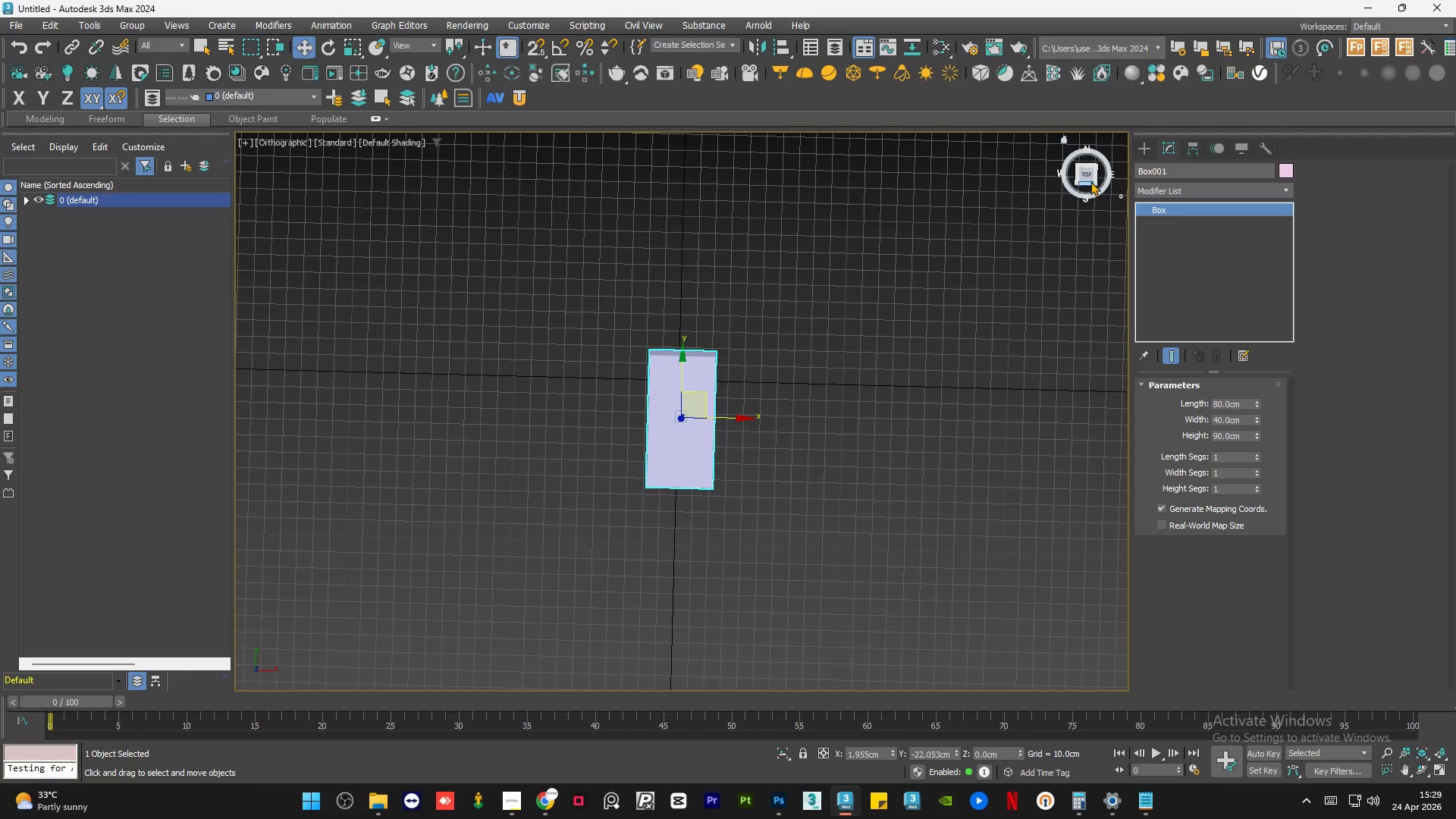 
scroll: coordinate [665, 421], scroll_direction: down, amount: 1.0
 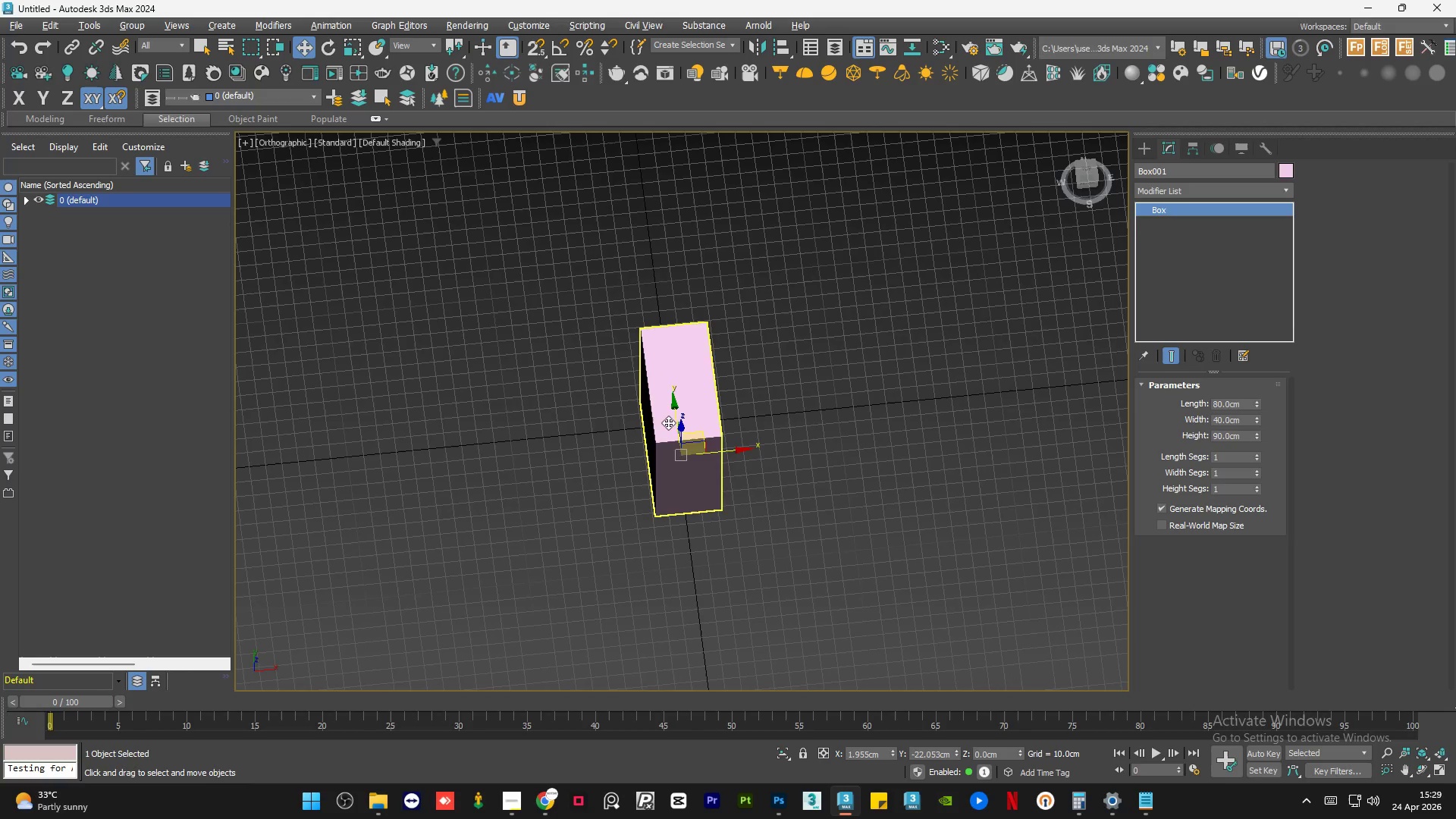 
left_click([1090, 180])
 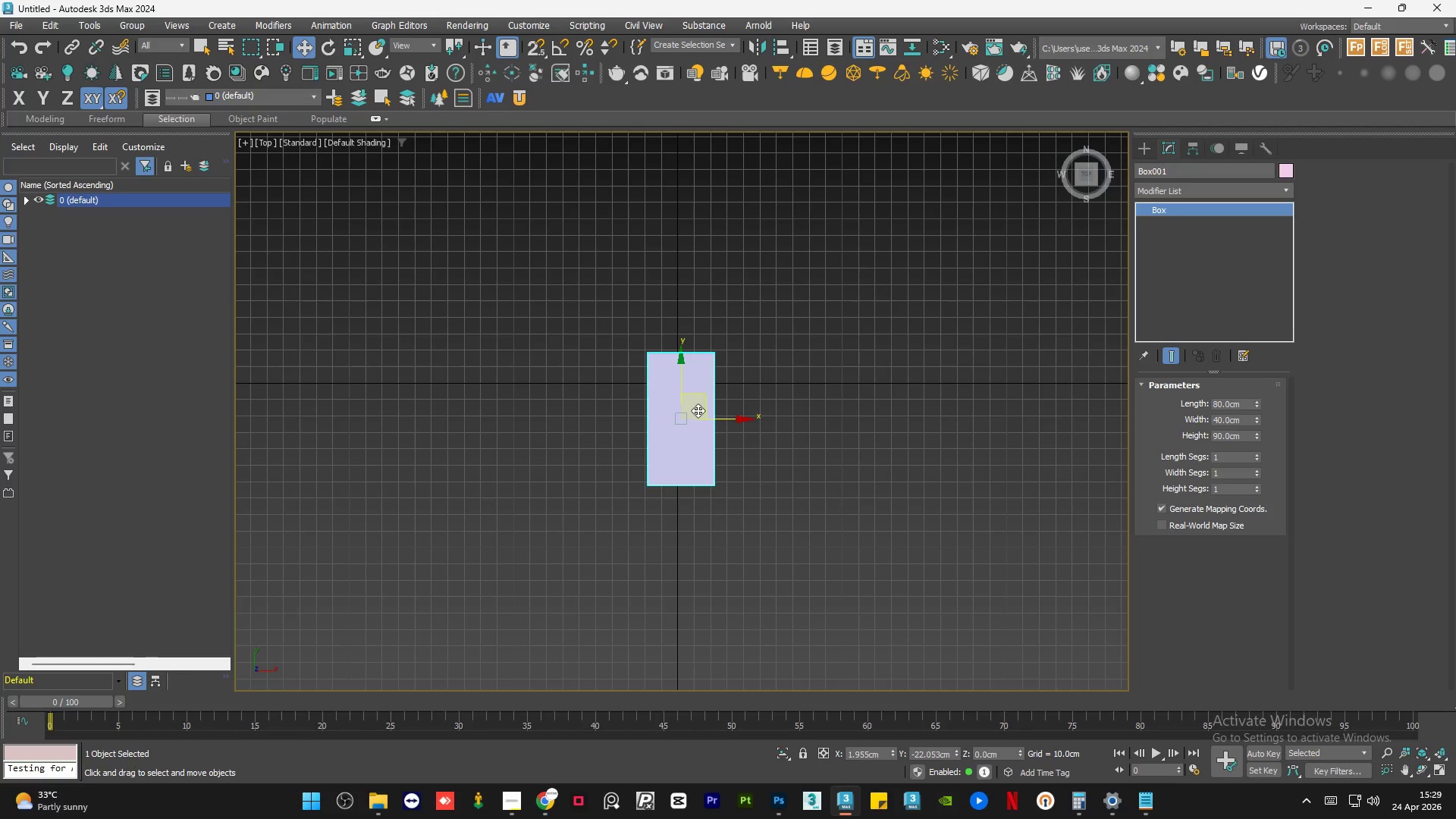 
wait(10.78)
 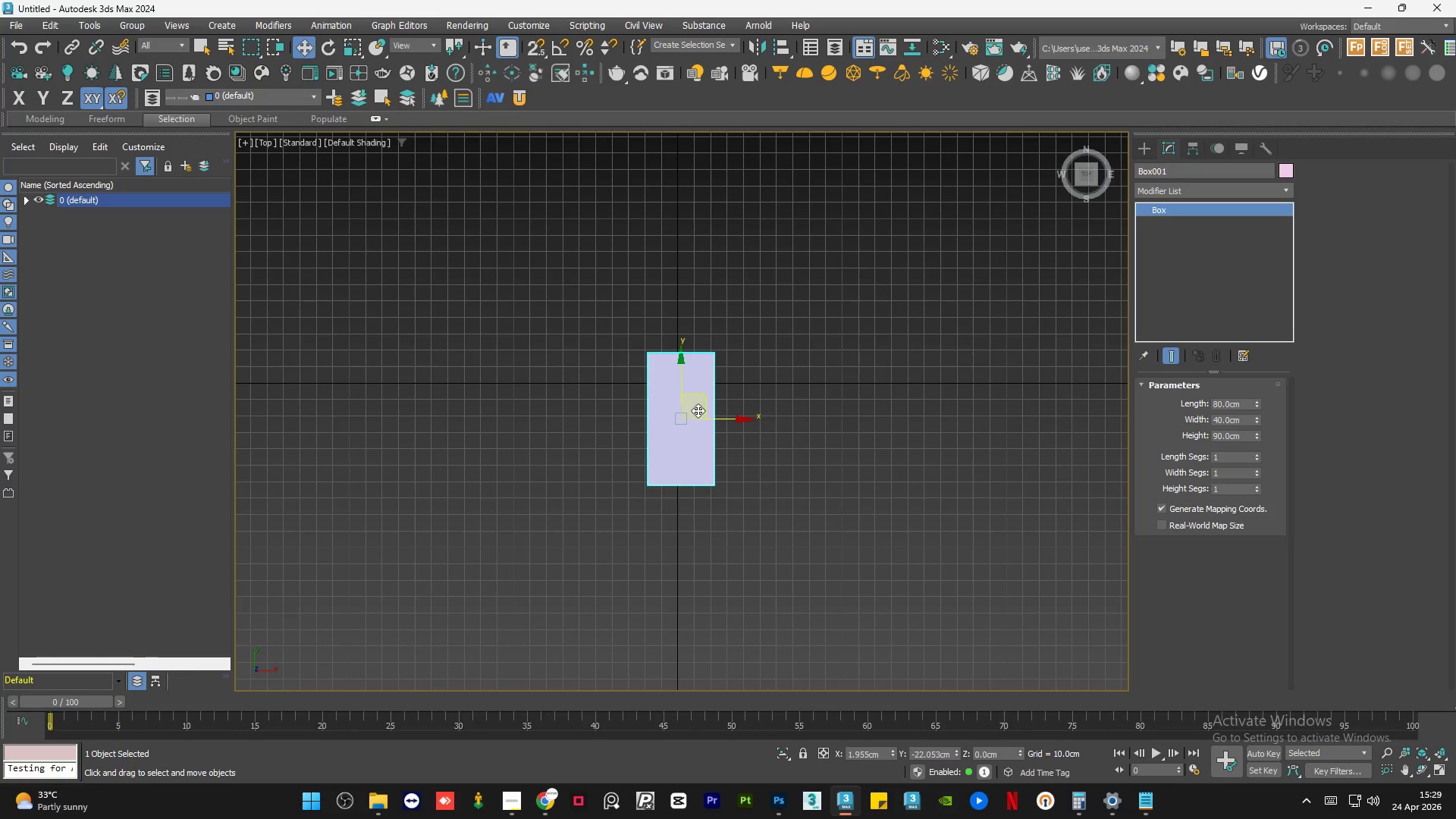 
scroll: coordinate [688, 426], scroll_direction: up, amount: 2.0
 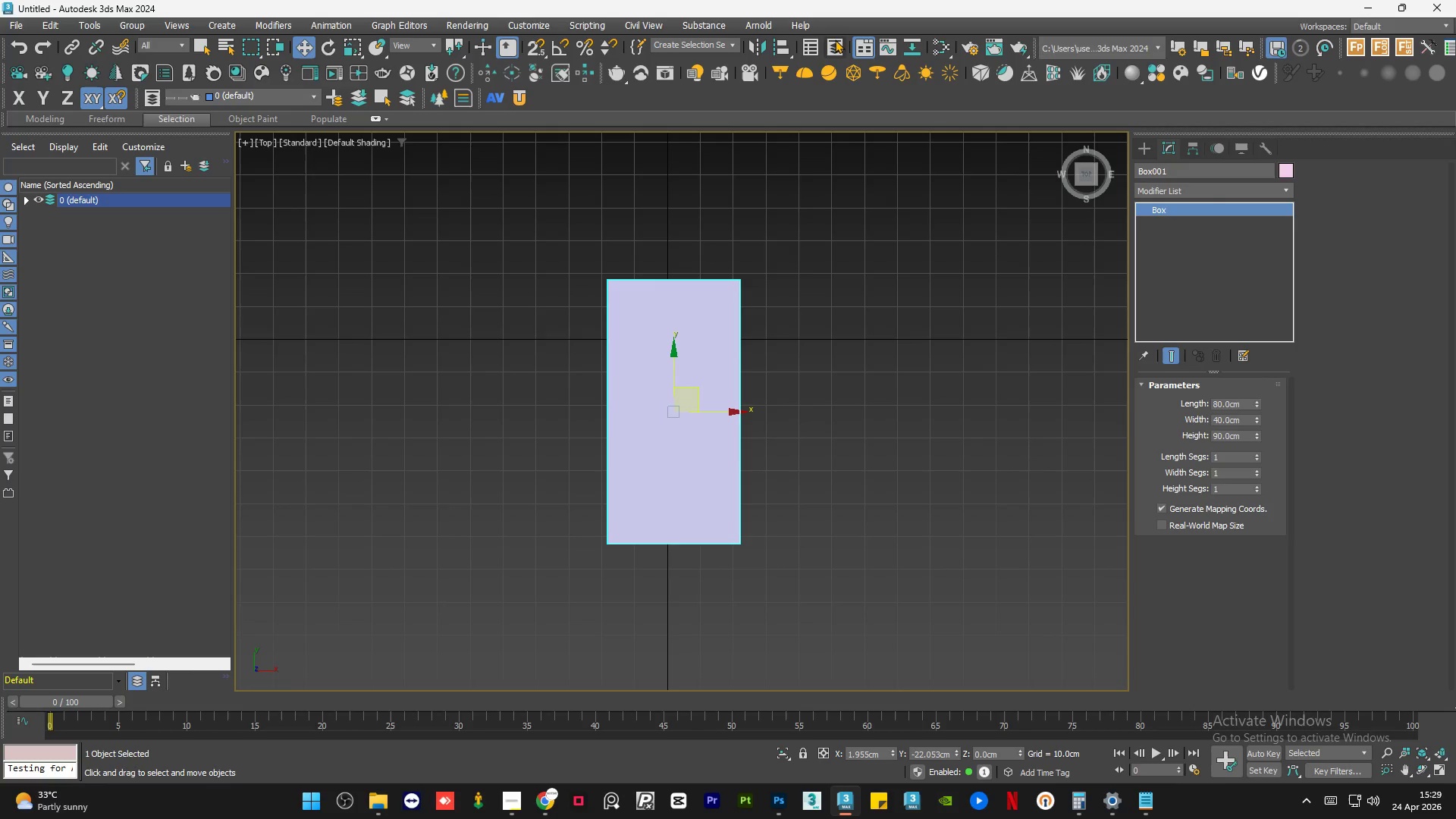 
left_click([971, 47])
 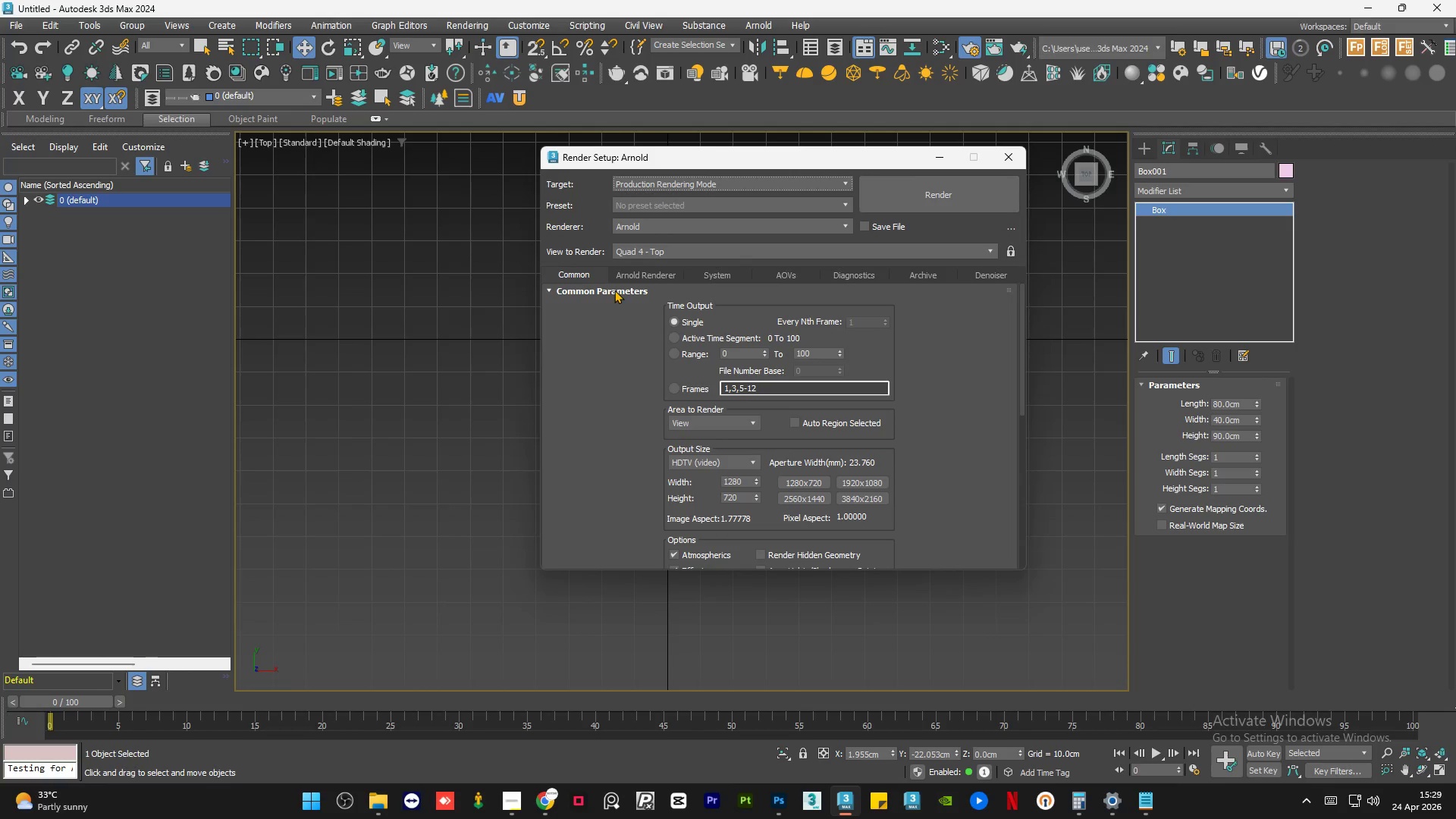 
left_click([677, 231])
 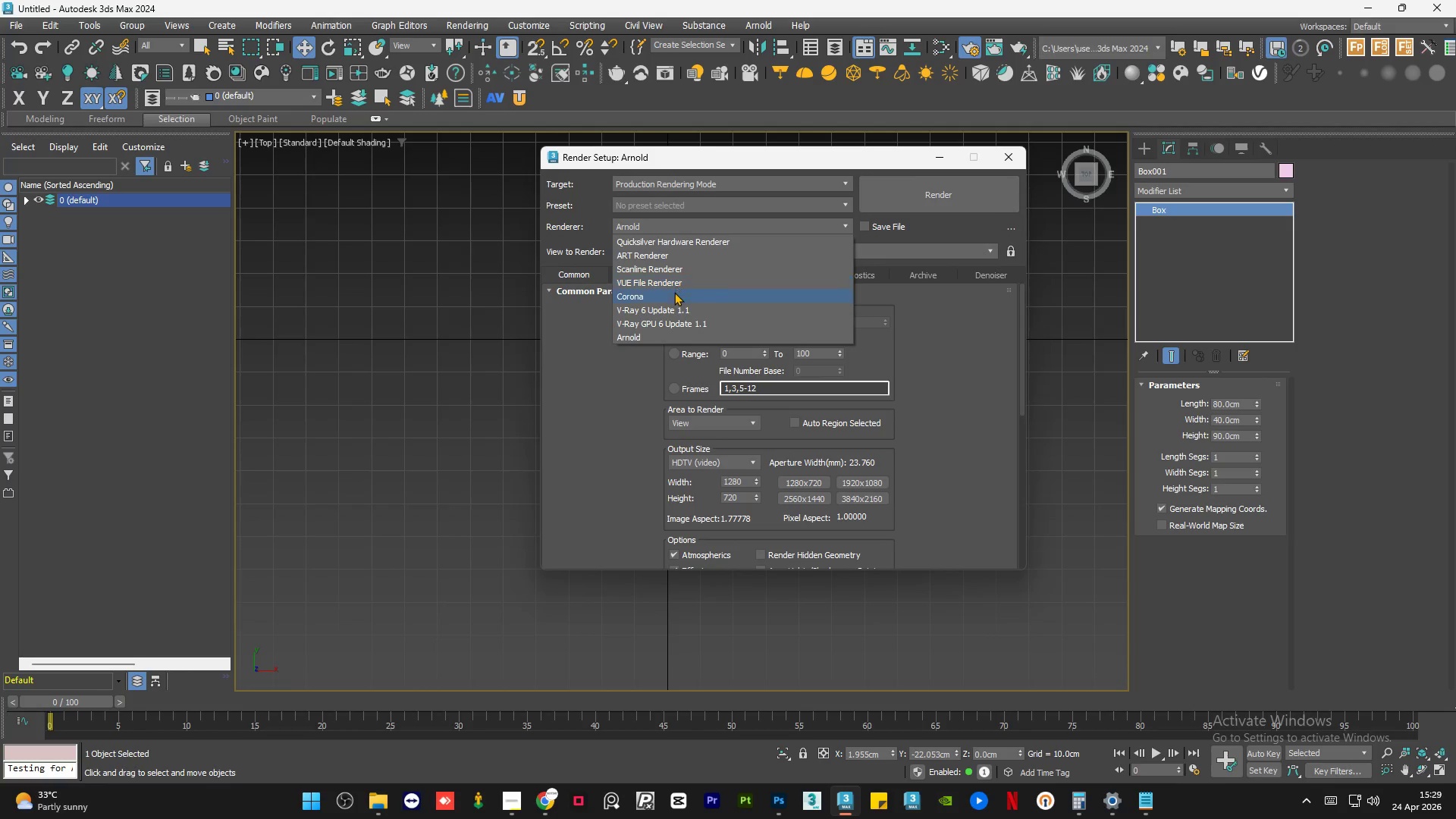 
left_click([673, 296])
 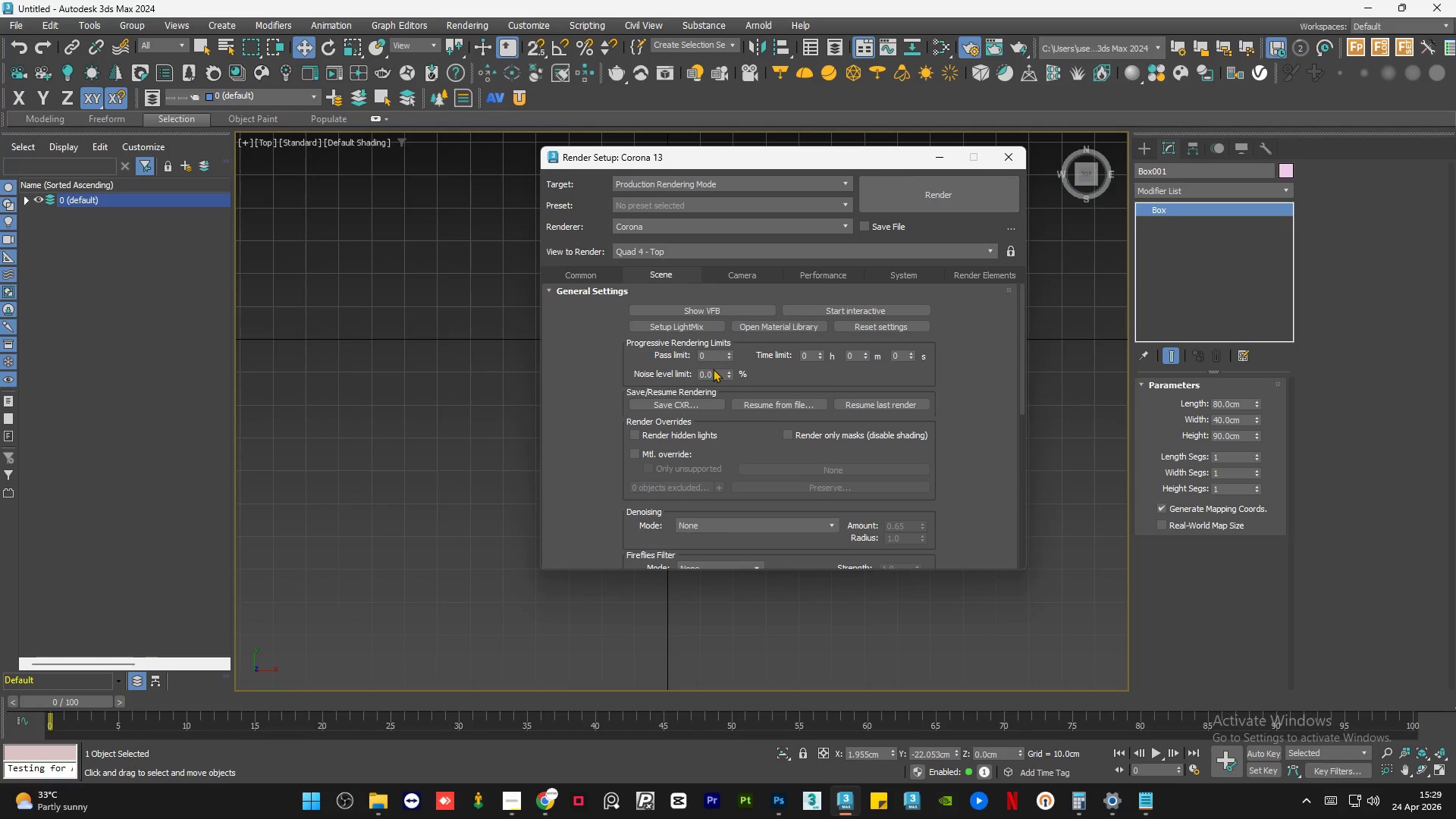 
double_click([718, 375])
 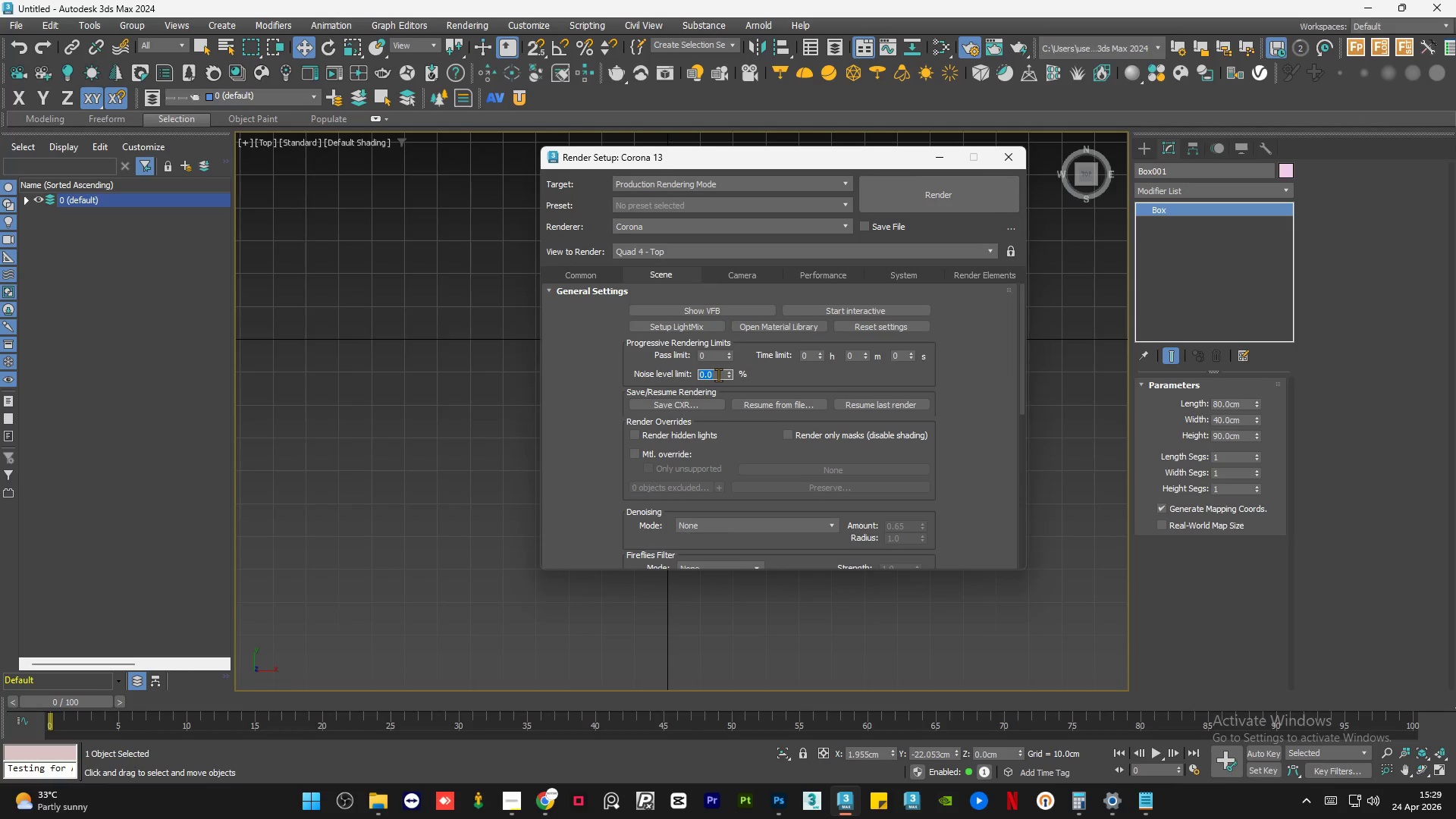 
key(Numpad2)
 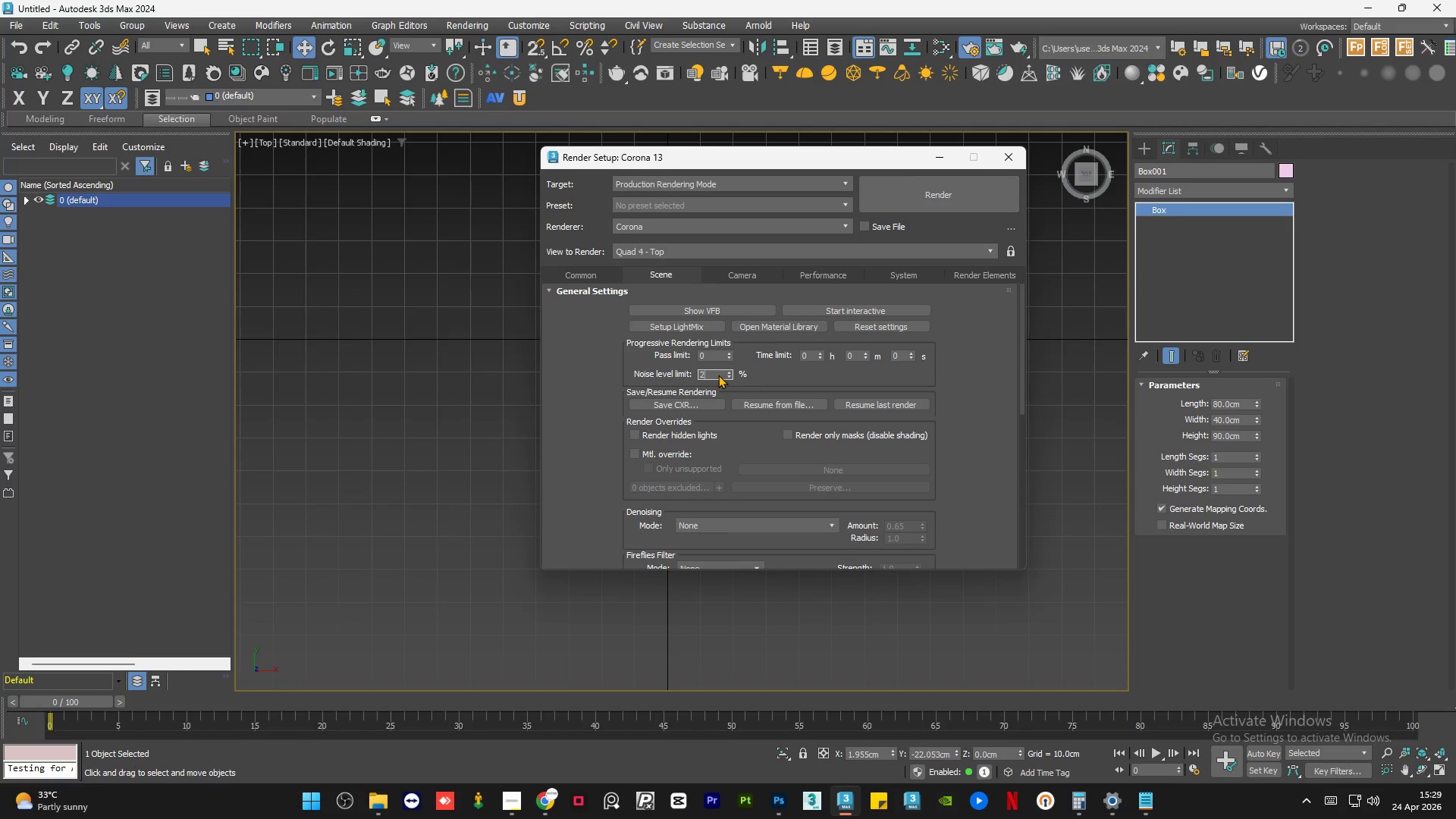 
key(NumpadEnter)
 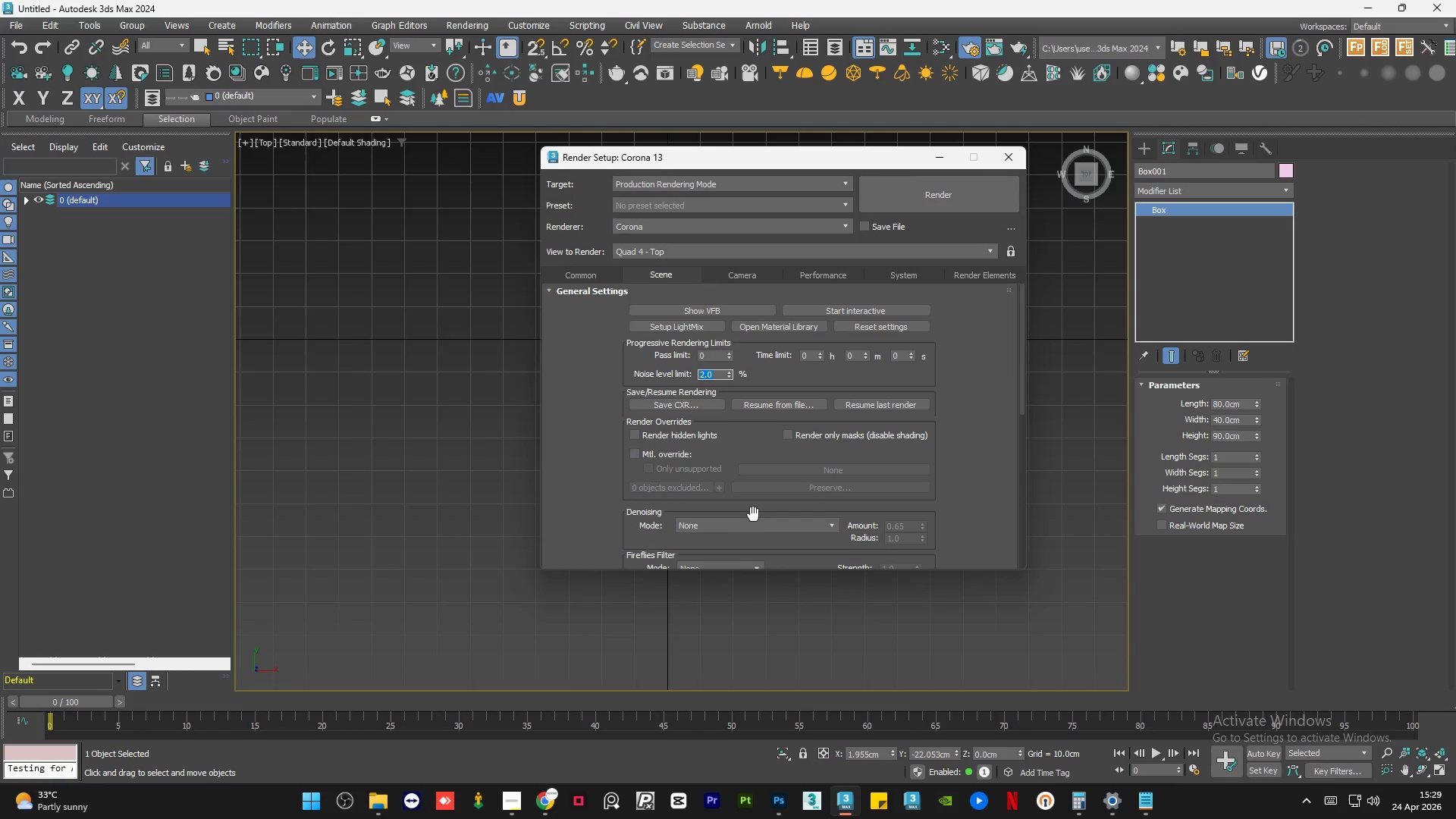 
left_click([755, 519])
 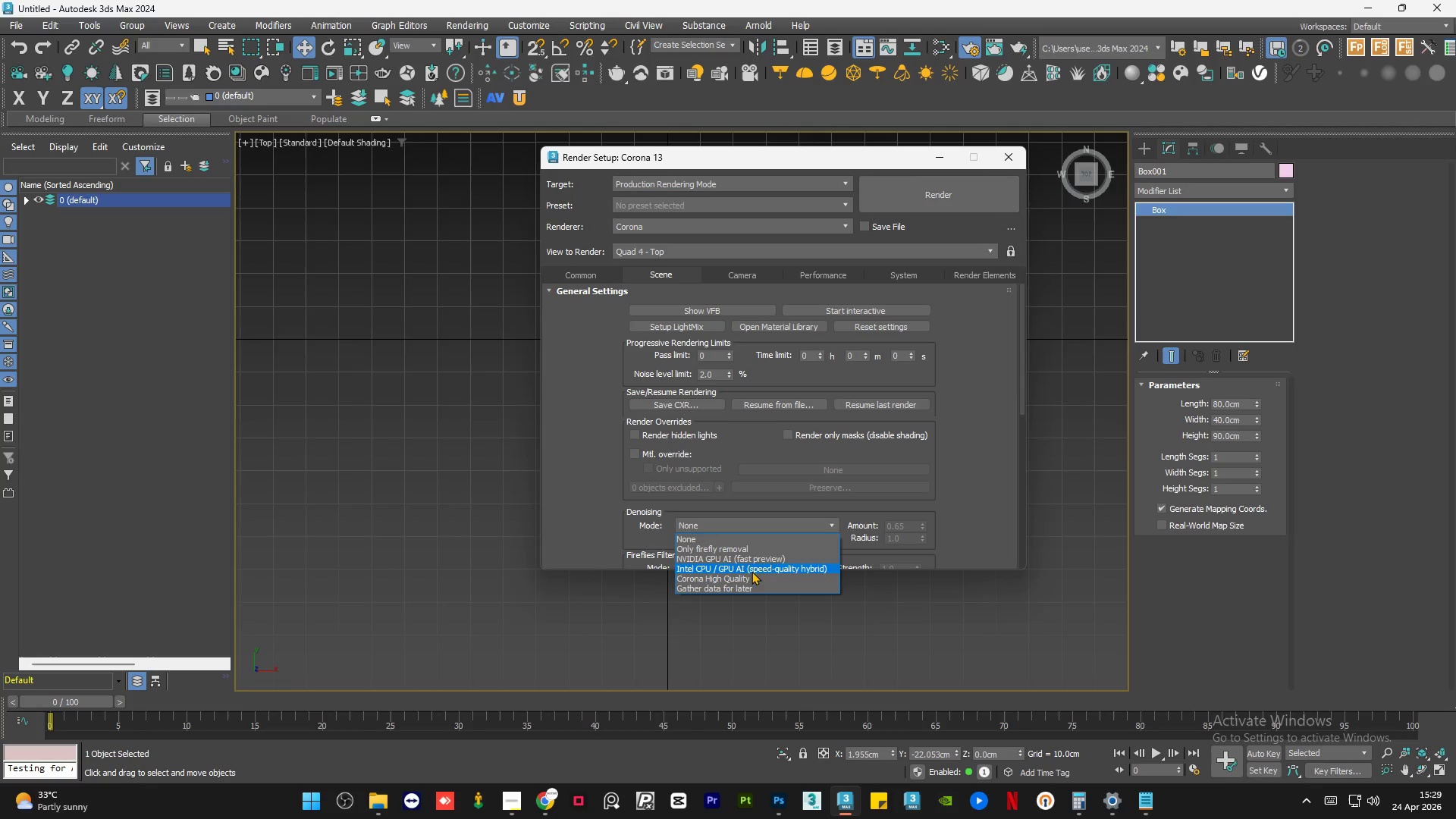 
left_click([752, 577])
 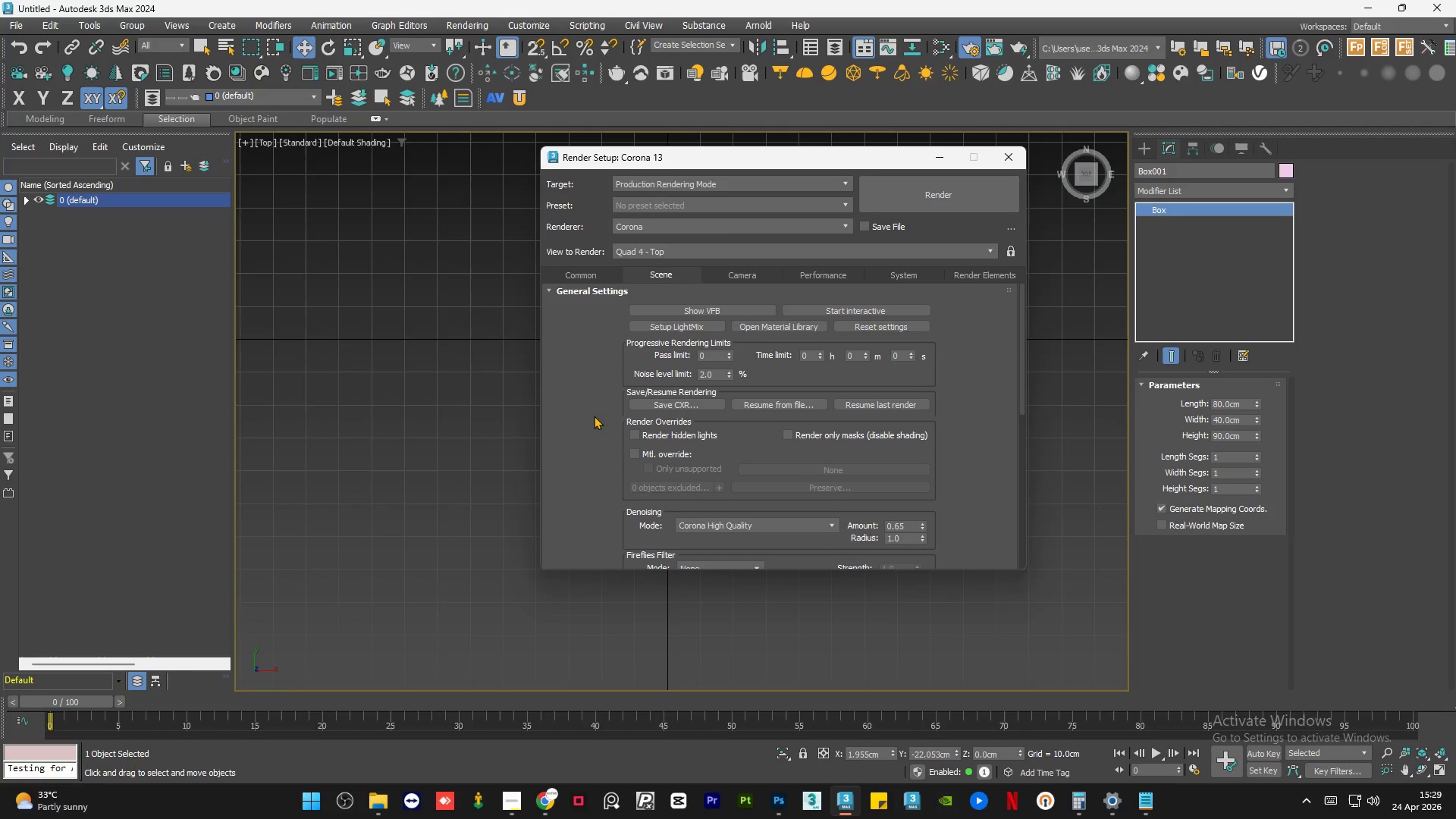 
left_click([595, 412])
 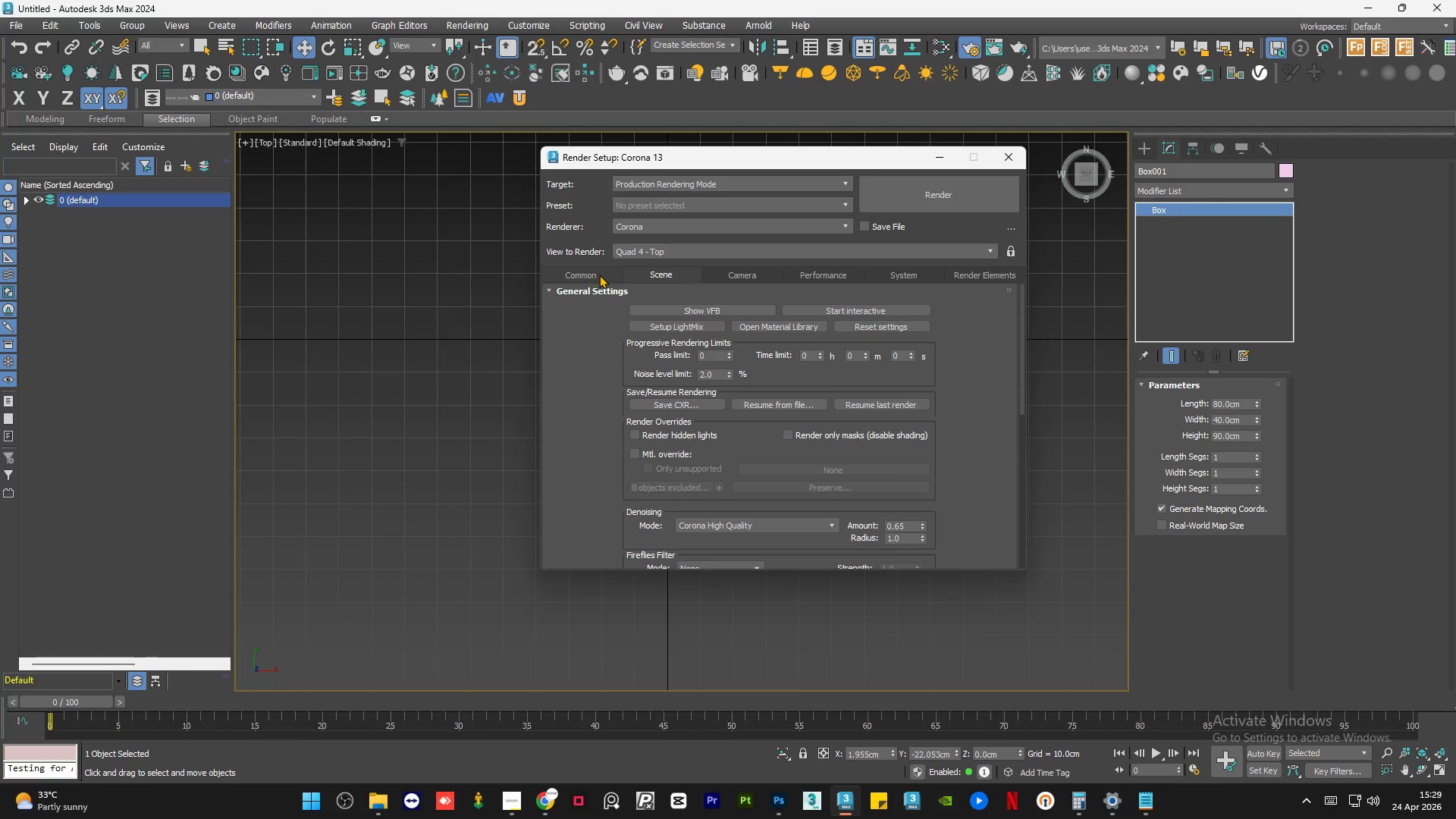 
left_click([599, 275])
 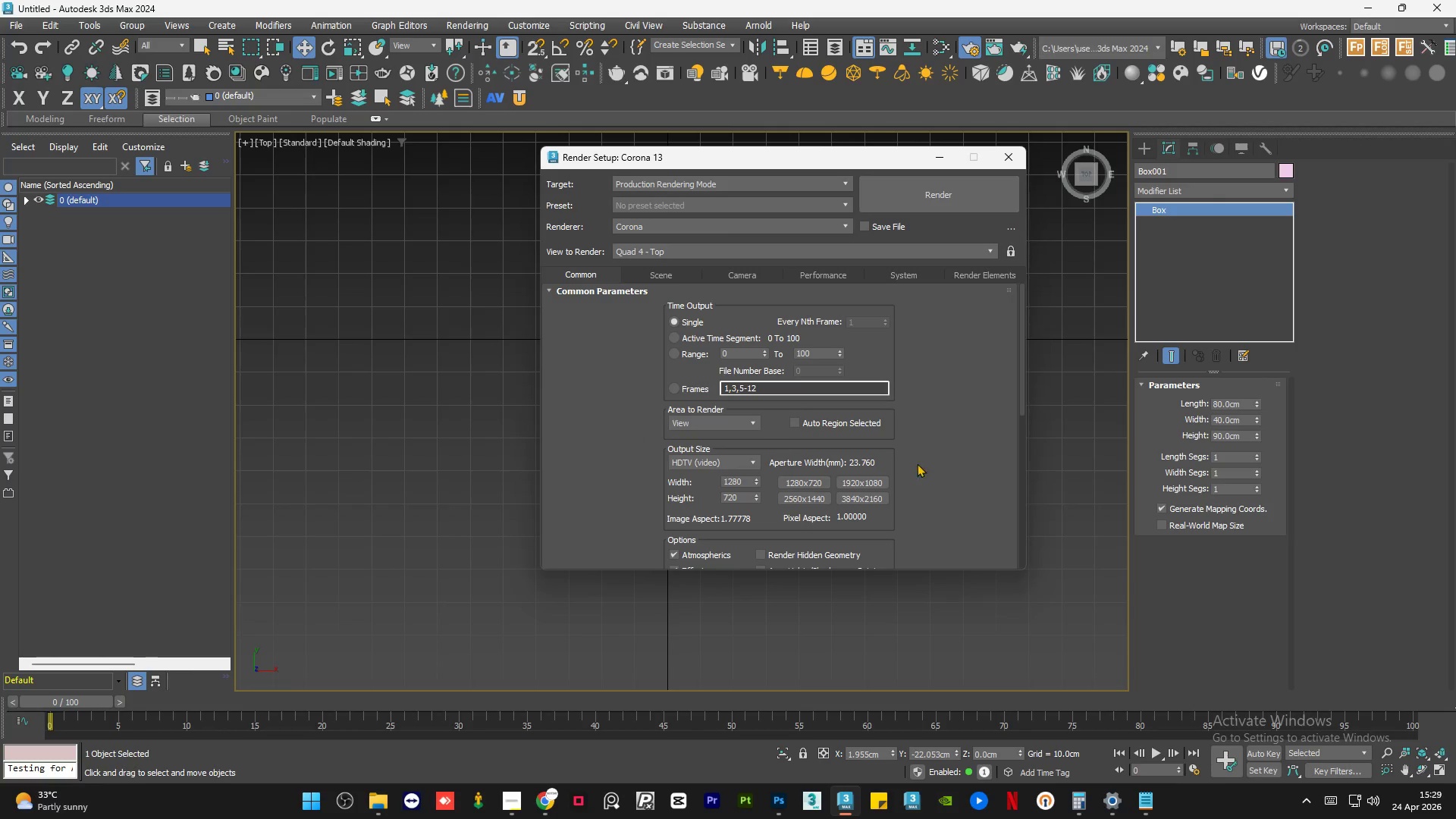 
left_click([866, 482])
 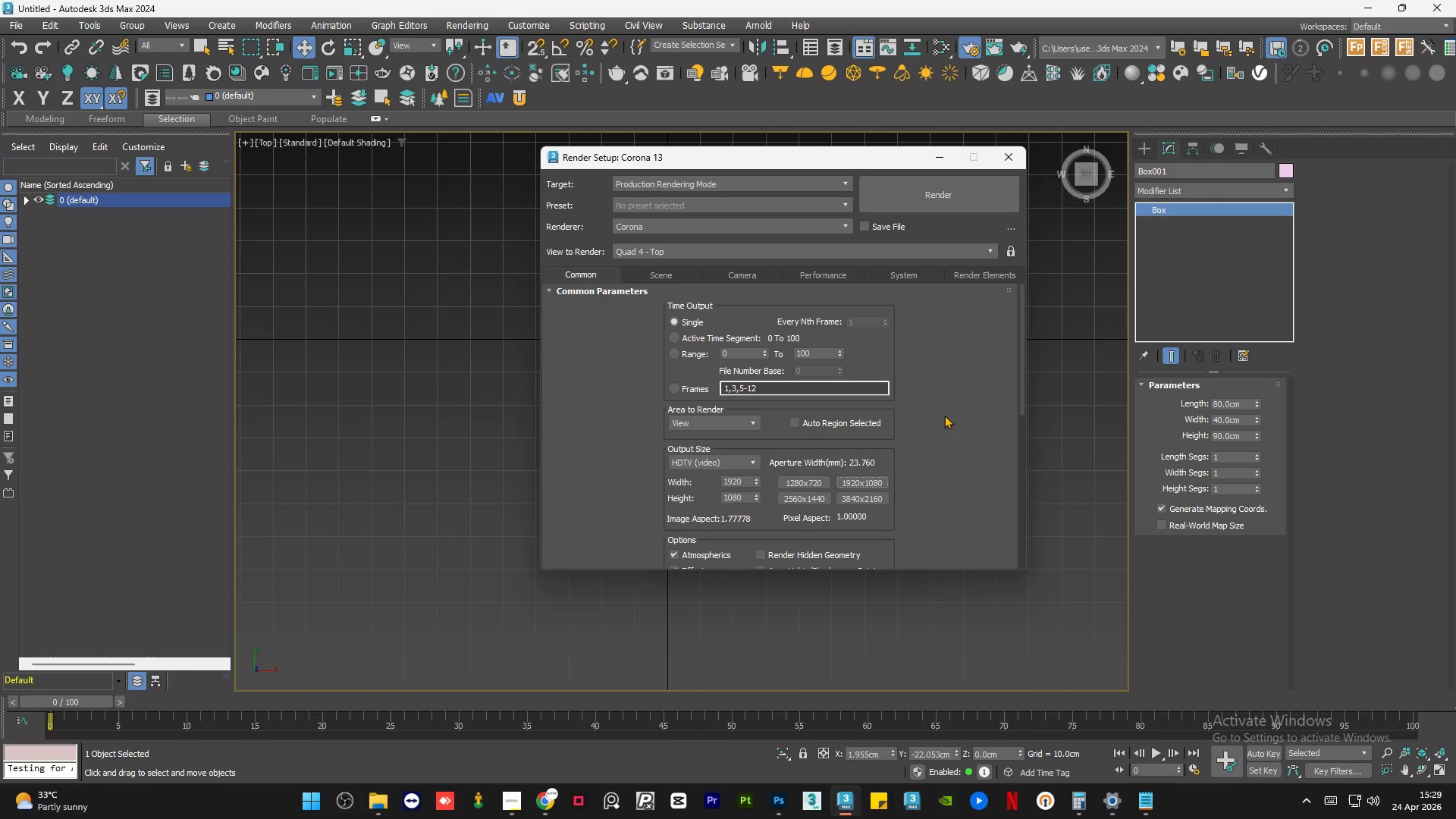 
left_click([952, 404])
 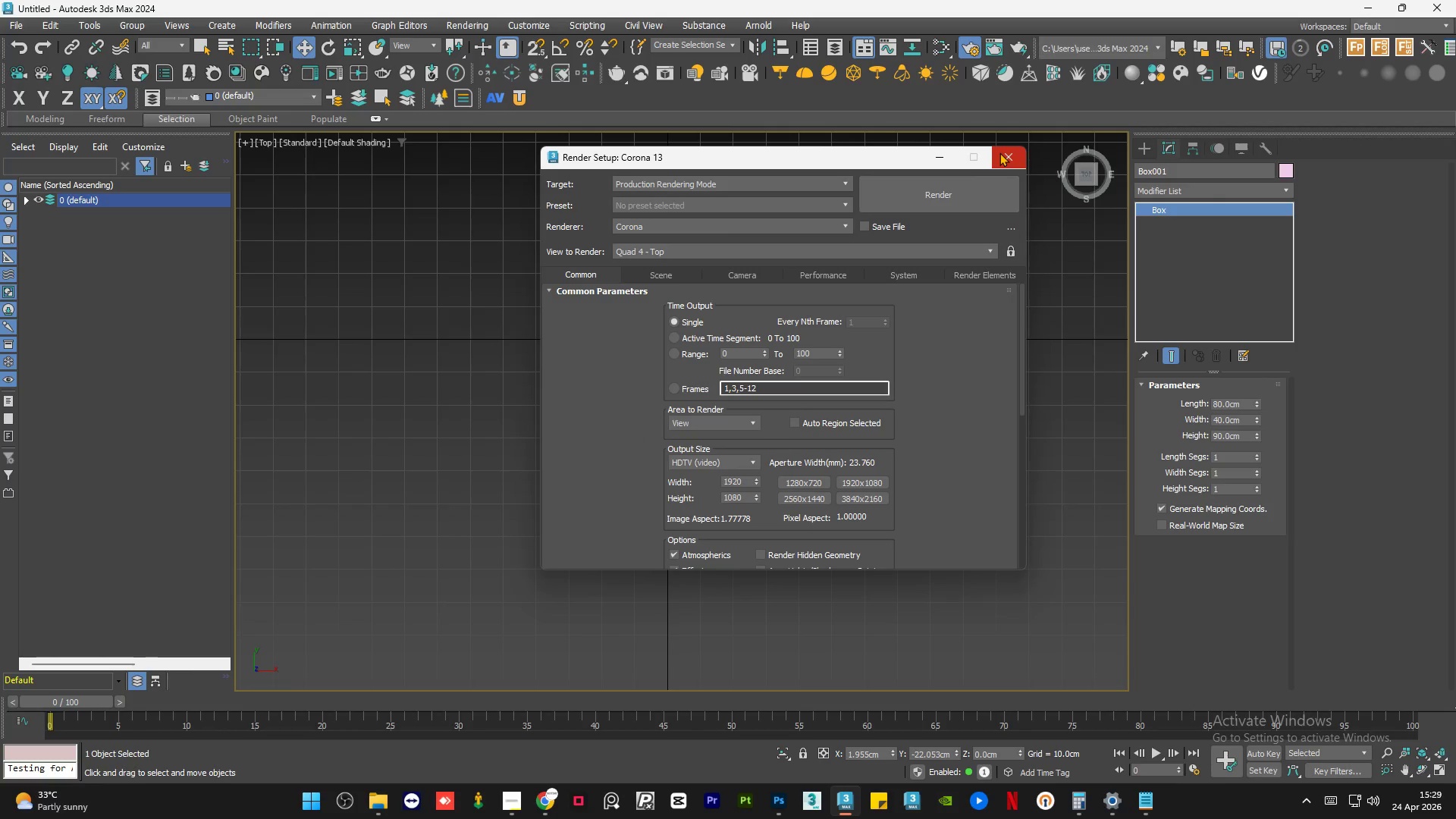 
left_click([1000, 152])
 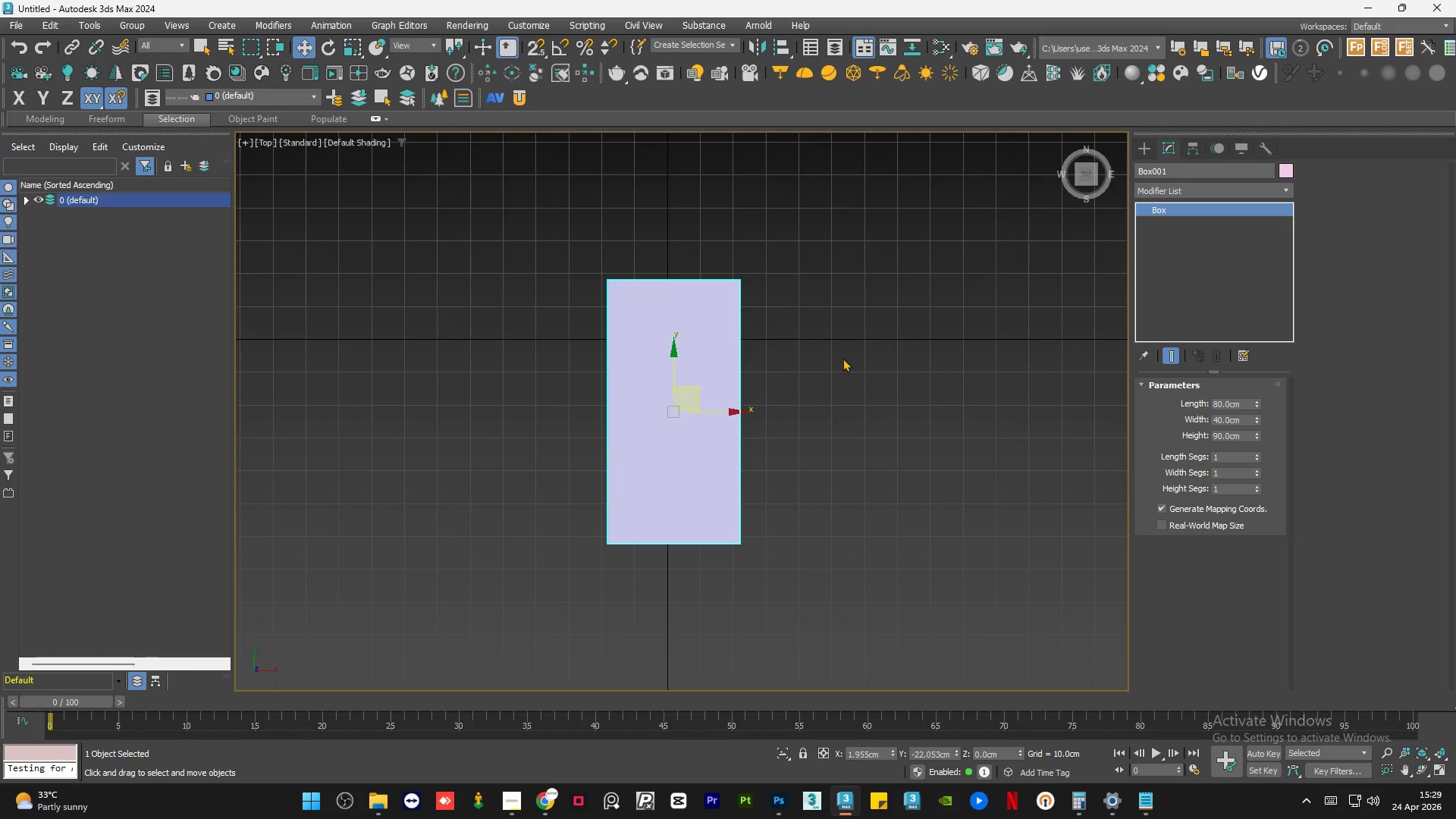 
left_click([835, 369])
 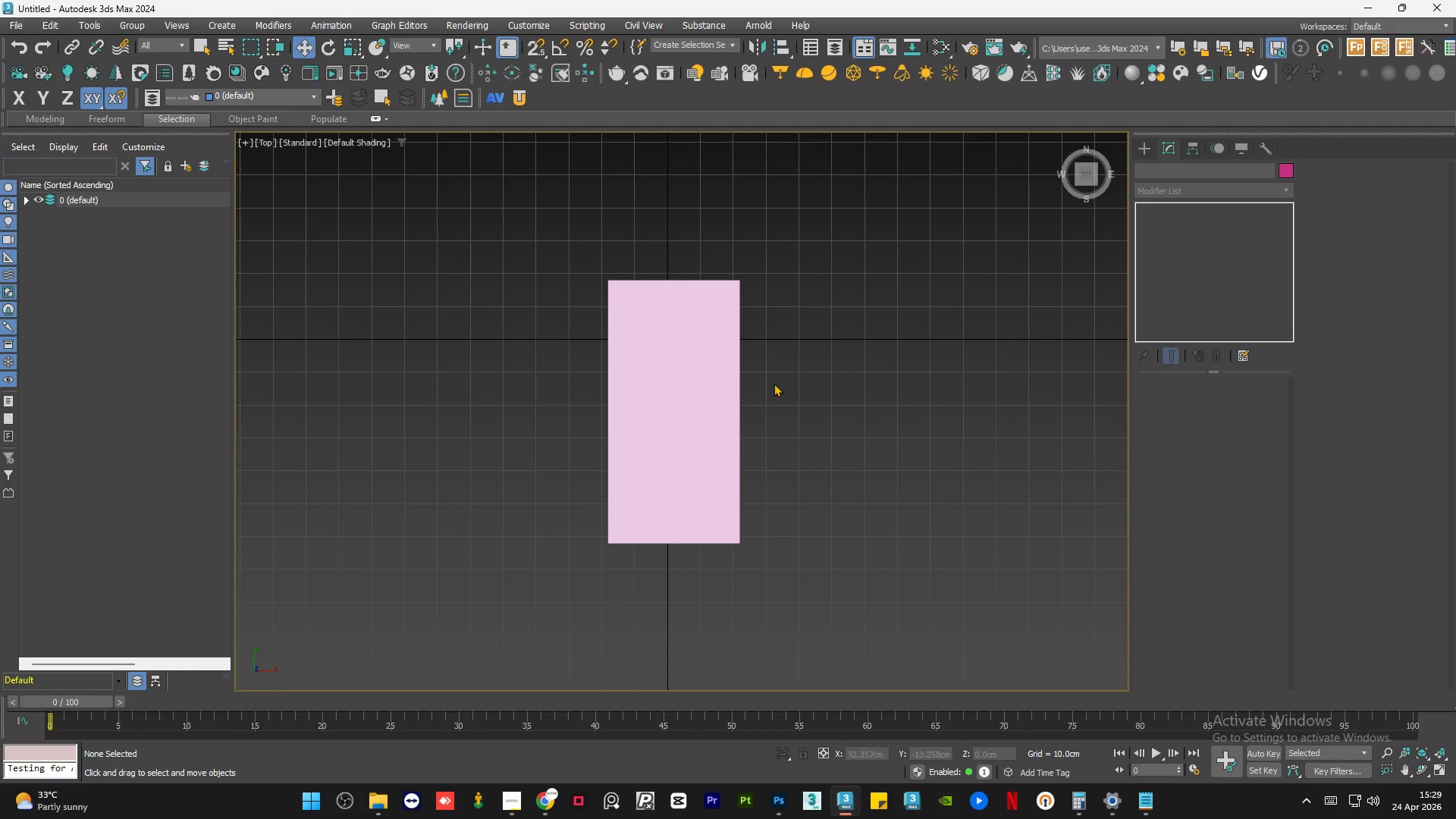 
left_click([720, 402])
 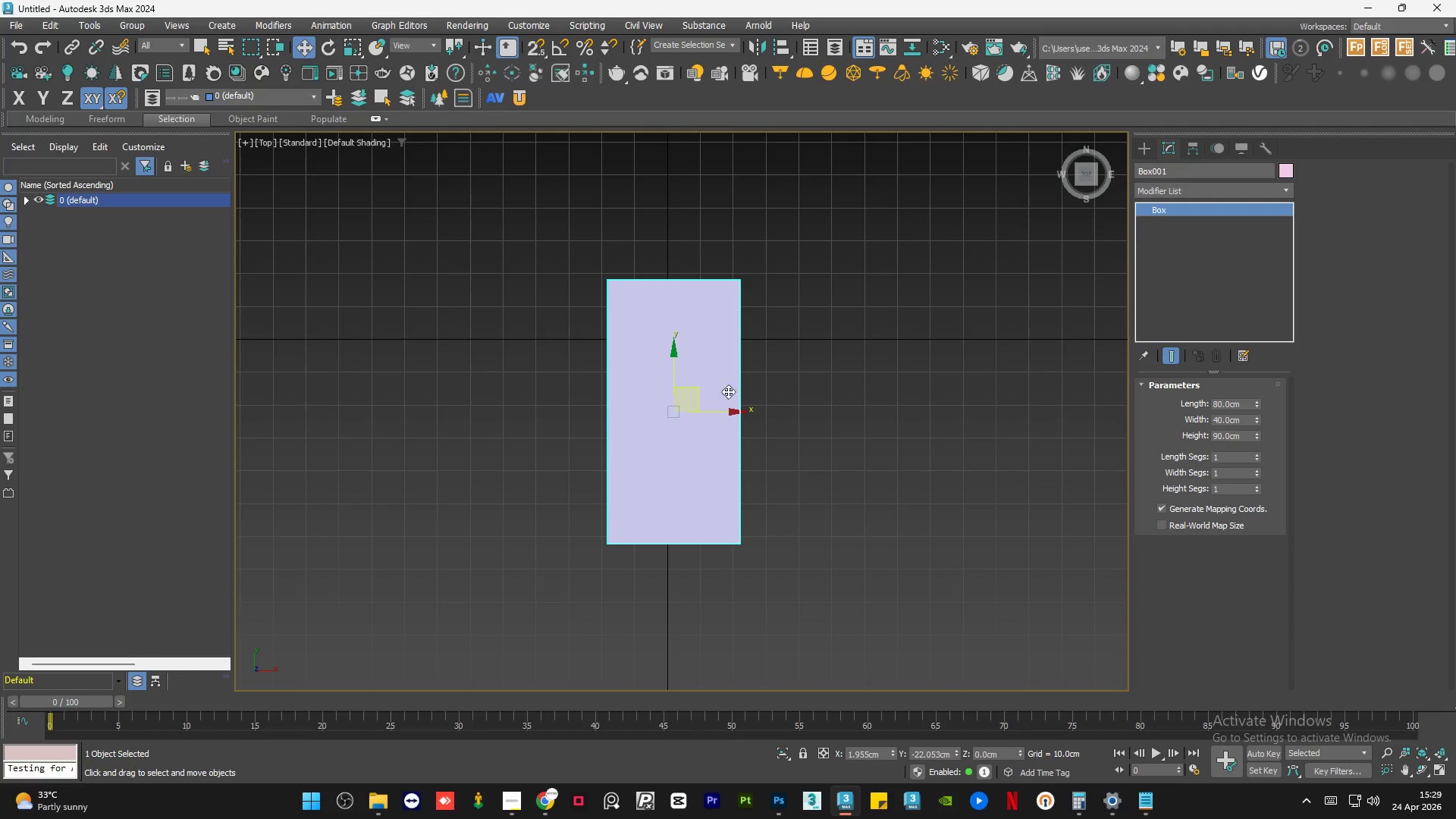 
left_click([862, 283])
 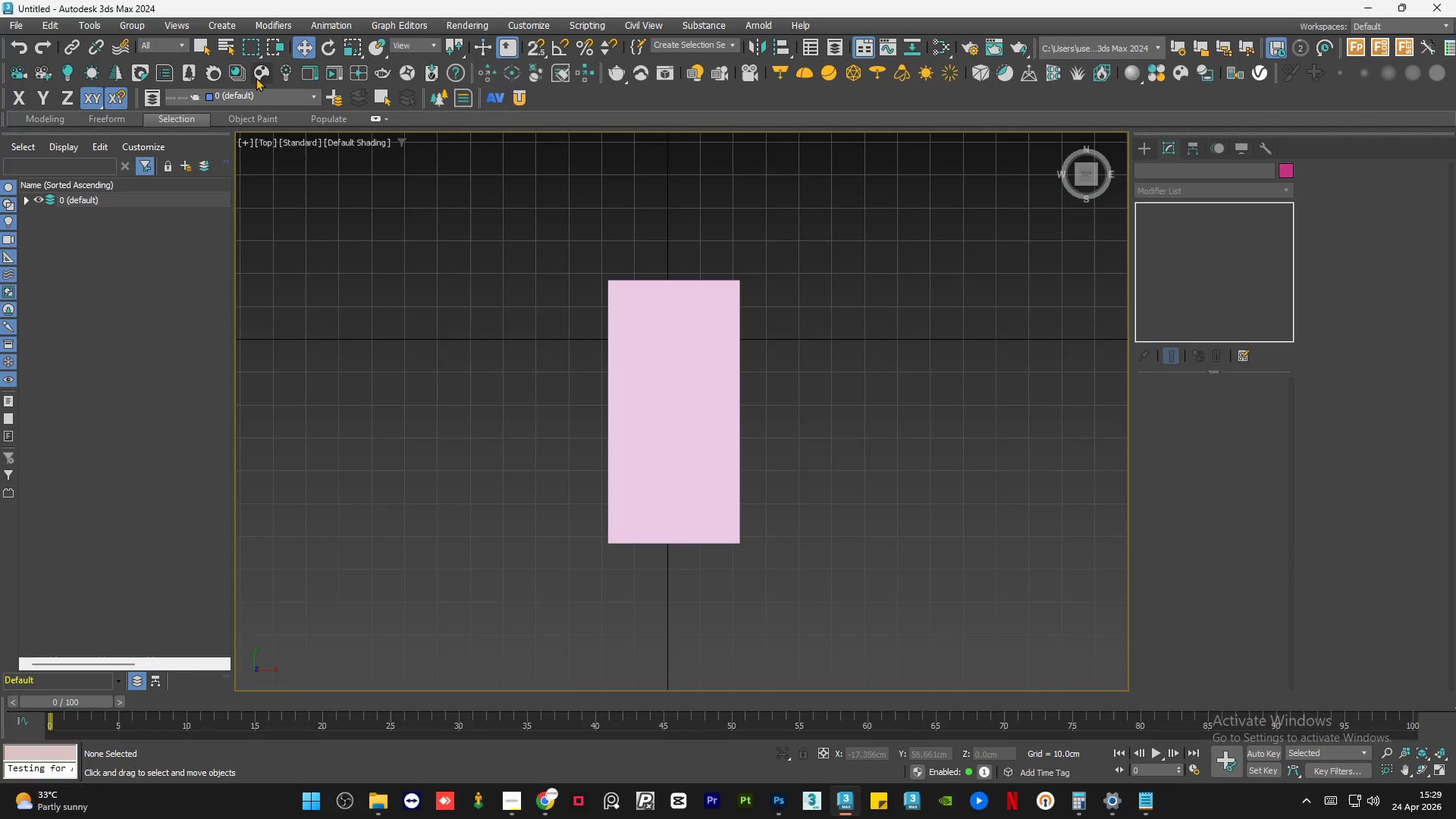 
left_click([256, 75])
 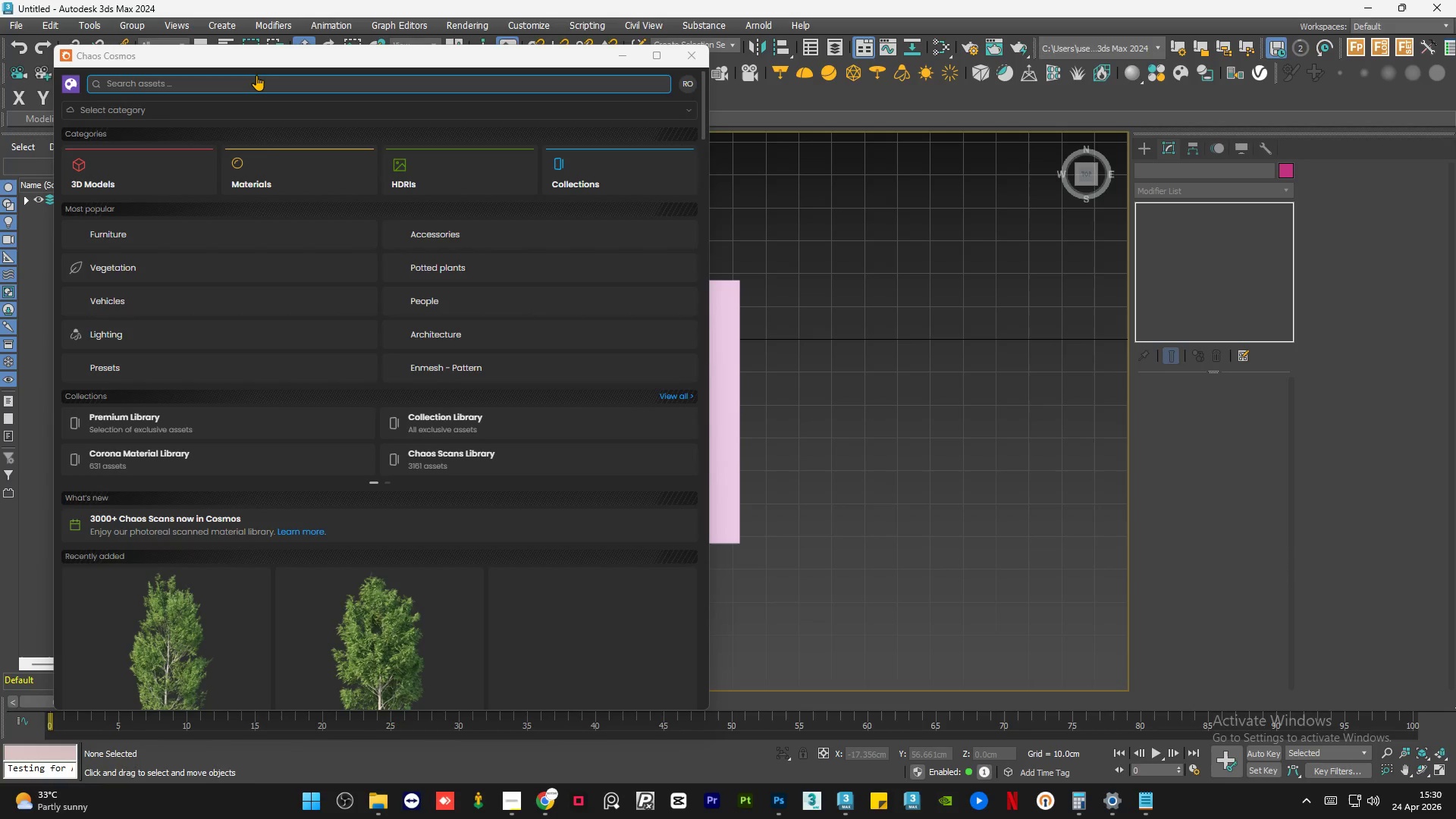 
wait(5.31)
 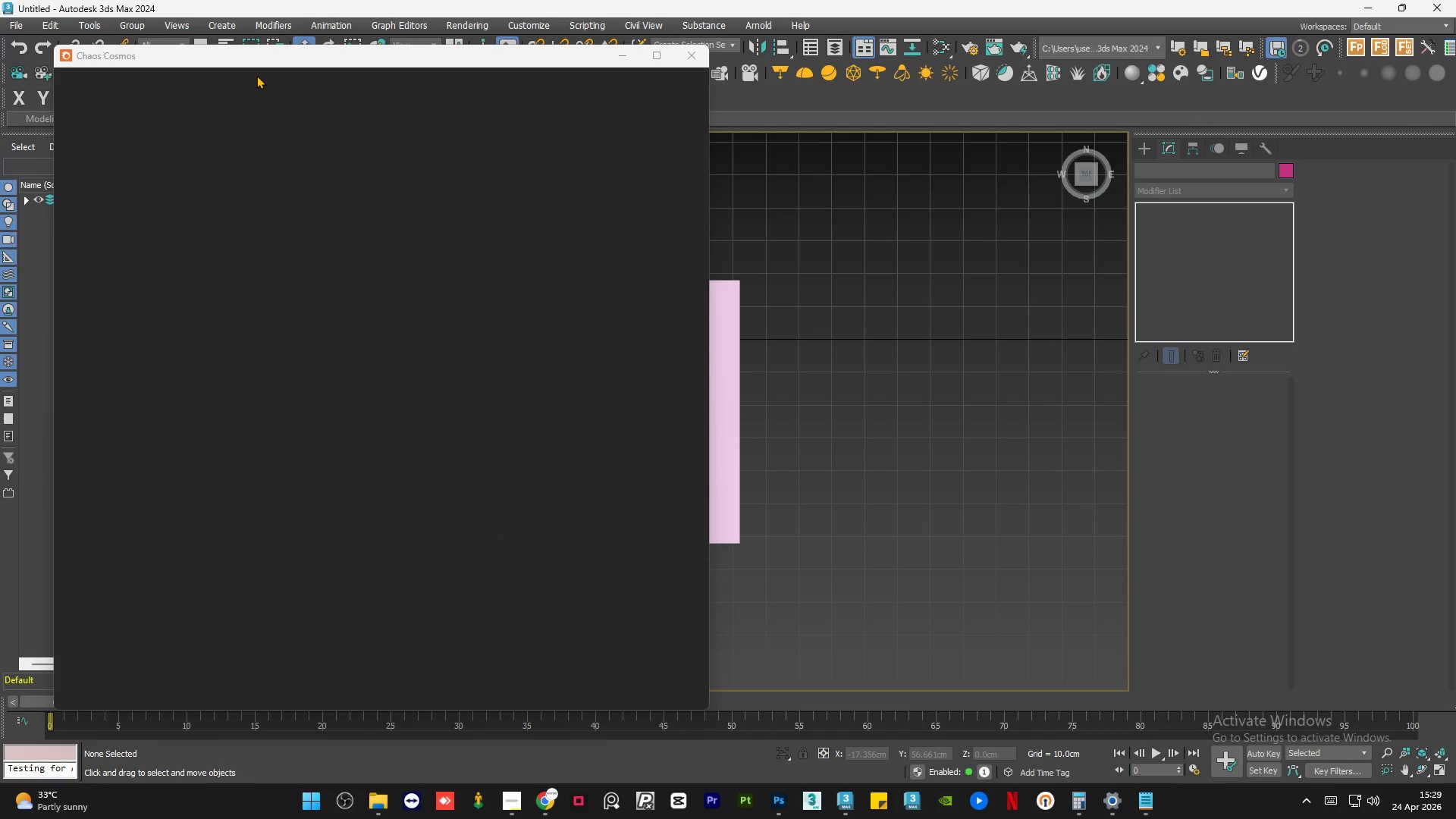 
left_click_drag(start_coordinate=[275, 62], to_coordinate=[219, 76])
 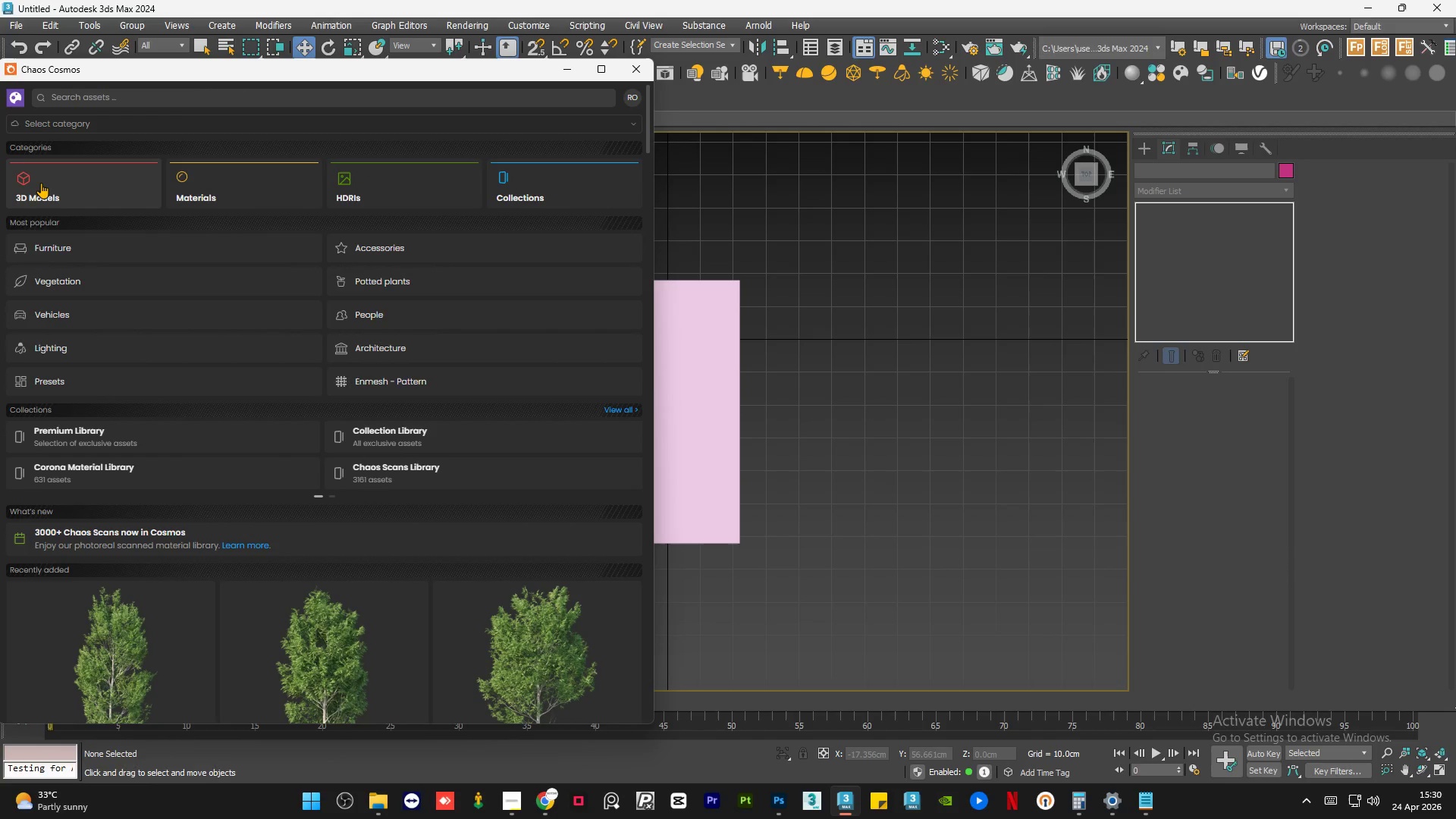 
left_click([41, 183])
 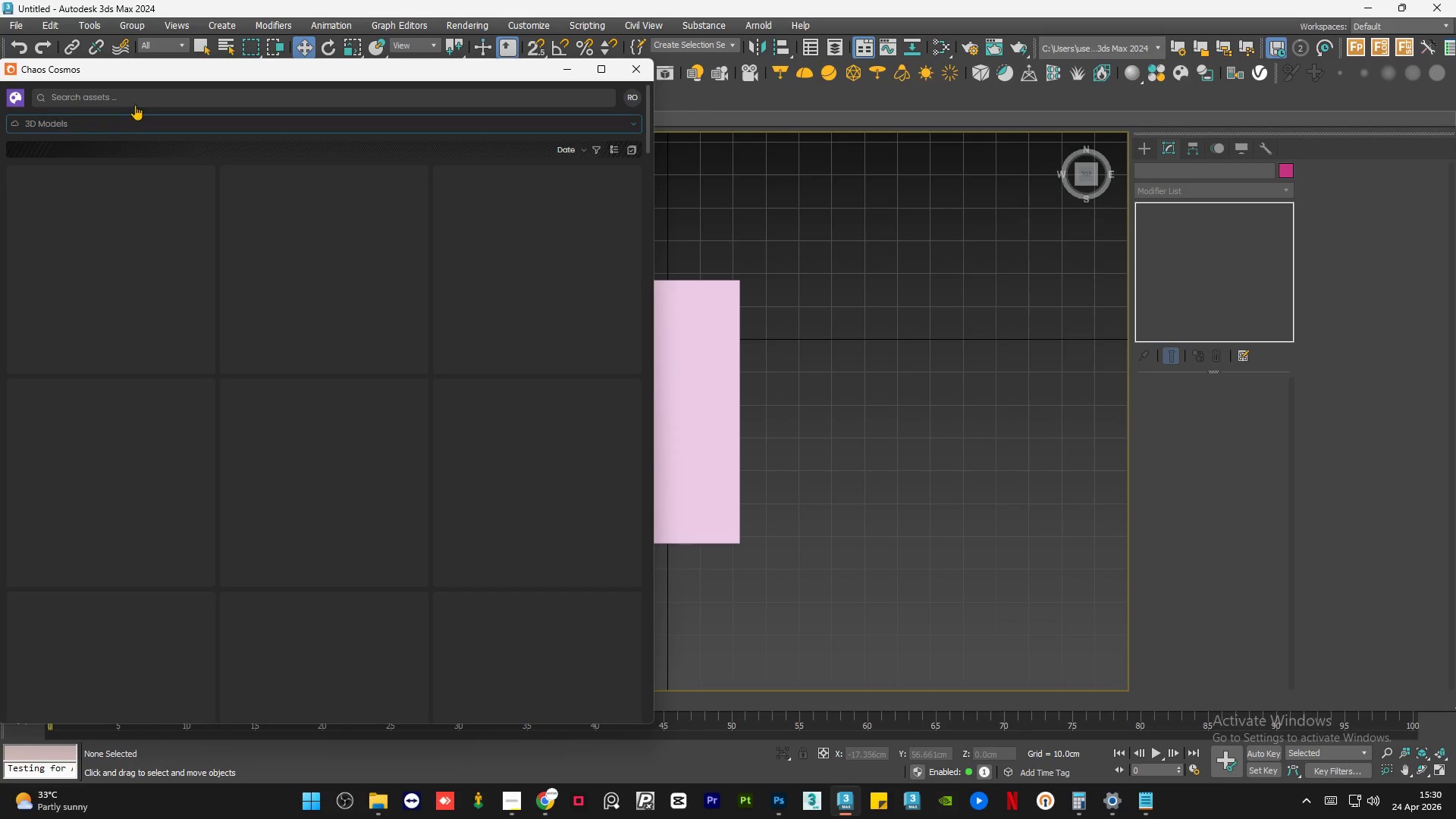 
mouse_move([124, 105])
 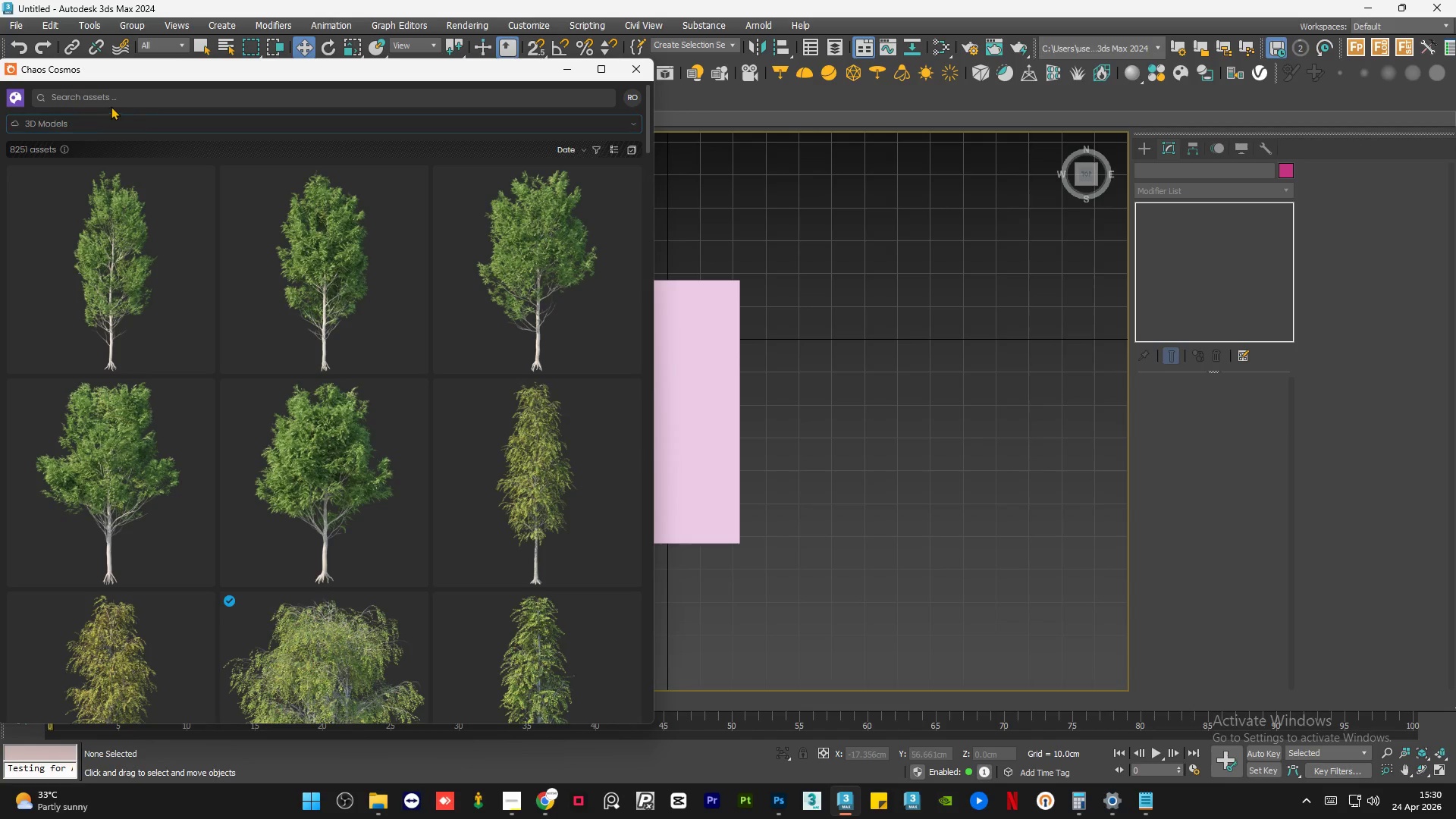 
left_click([130, 97])
 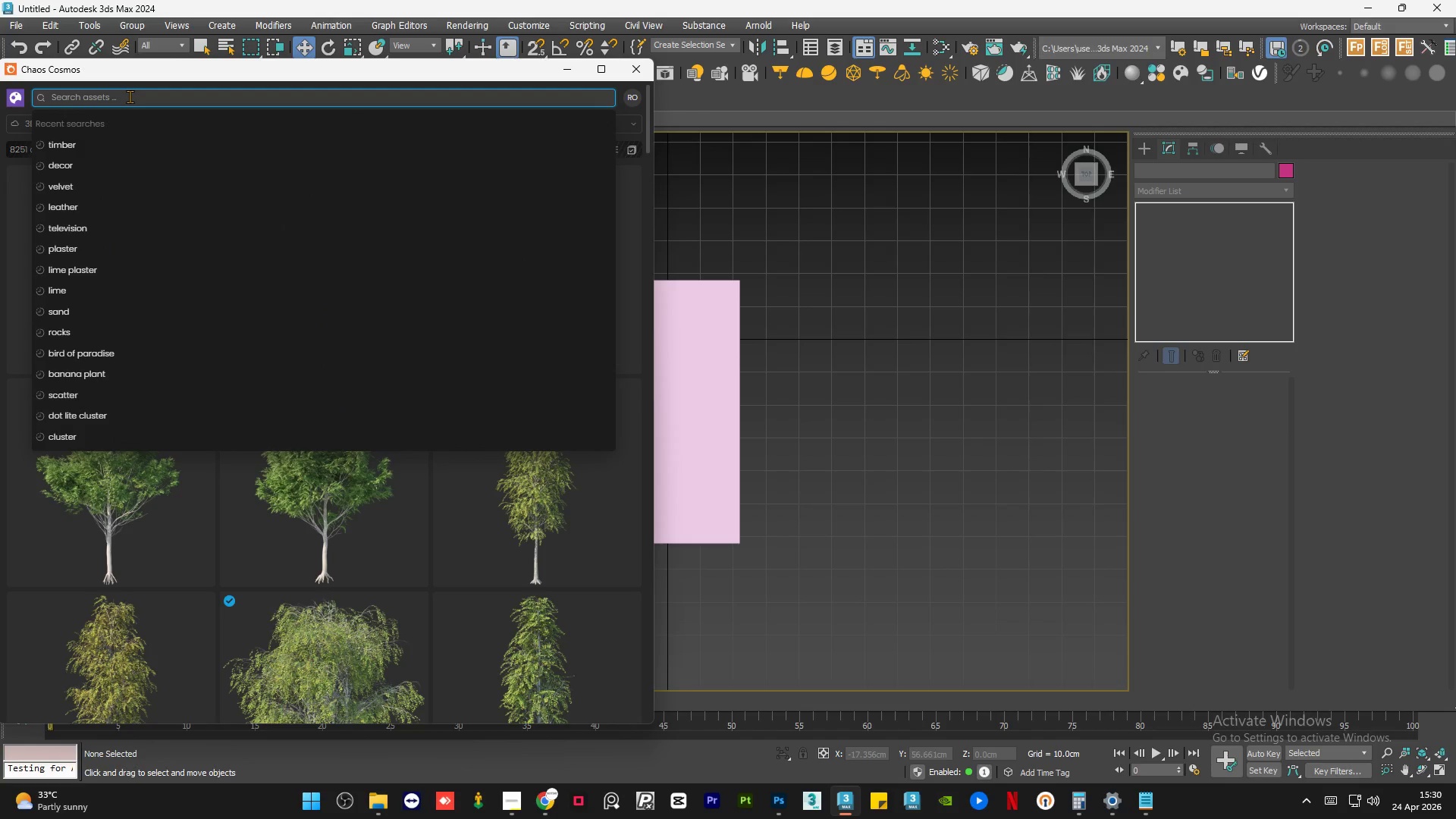 
type(people)
 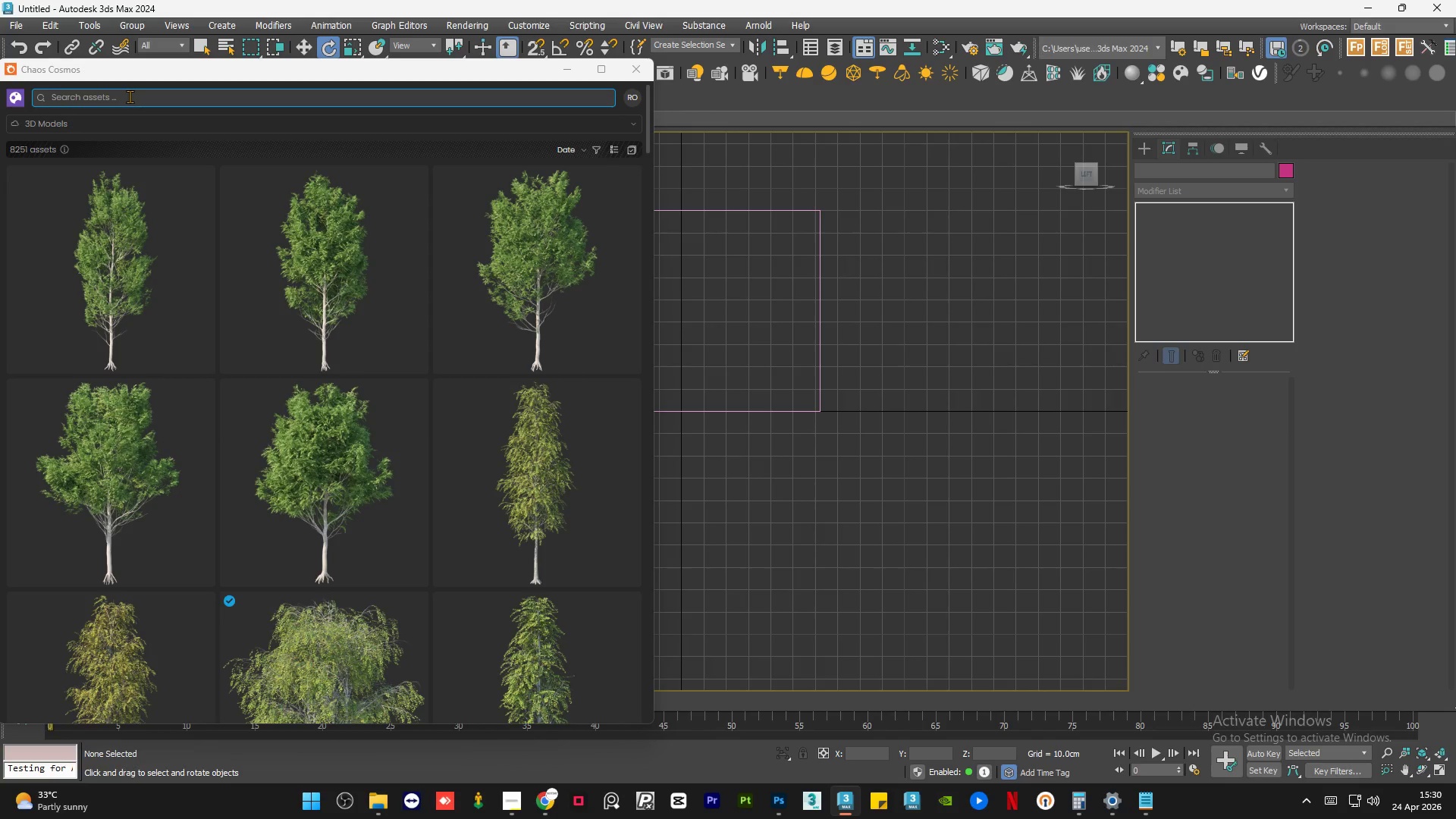 
key(Enter)
 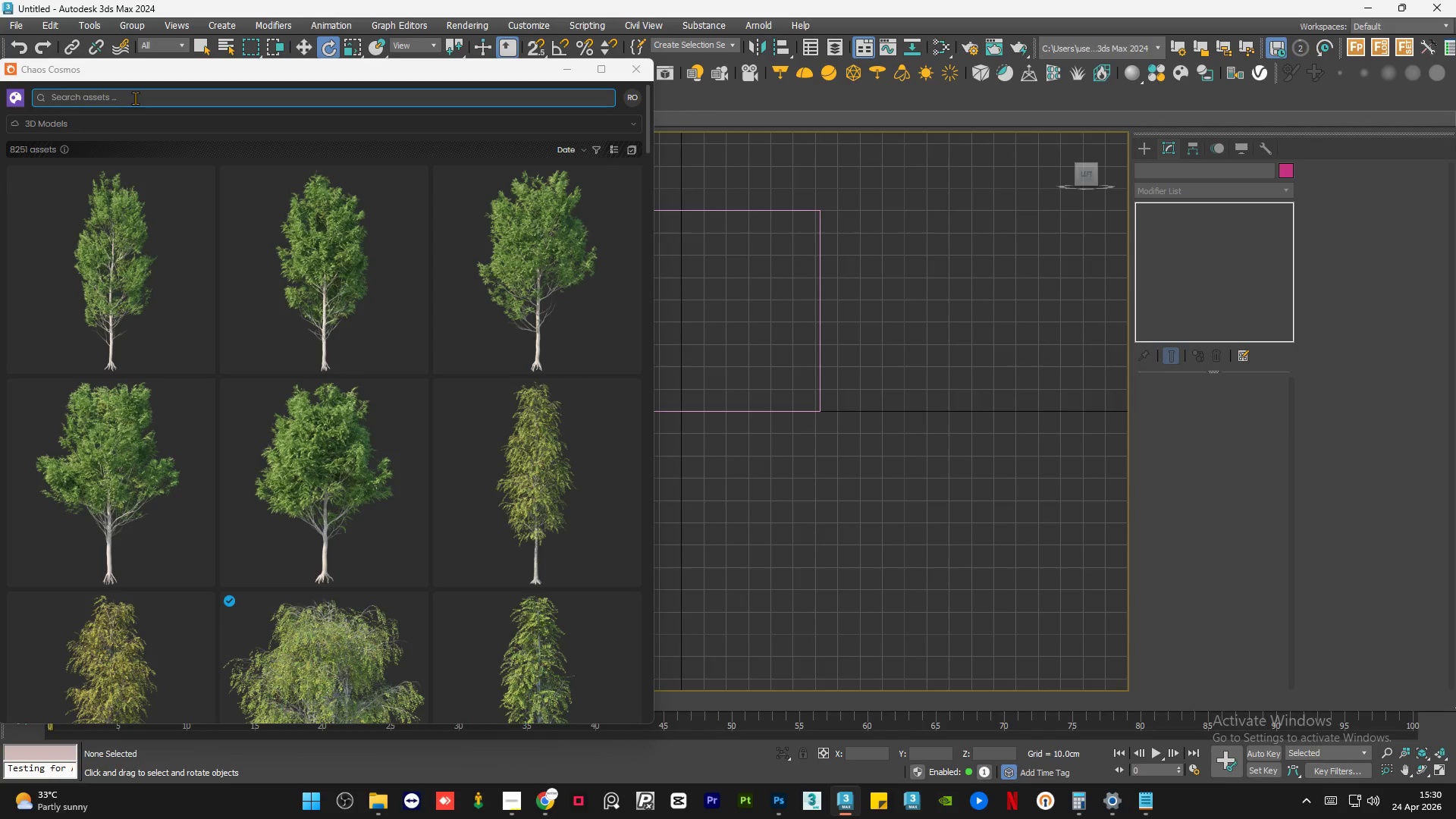 
left_click([151, 101])
 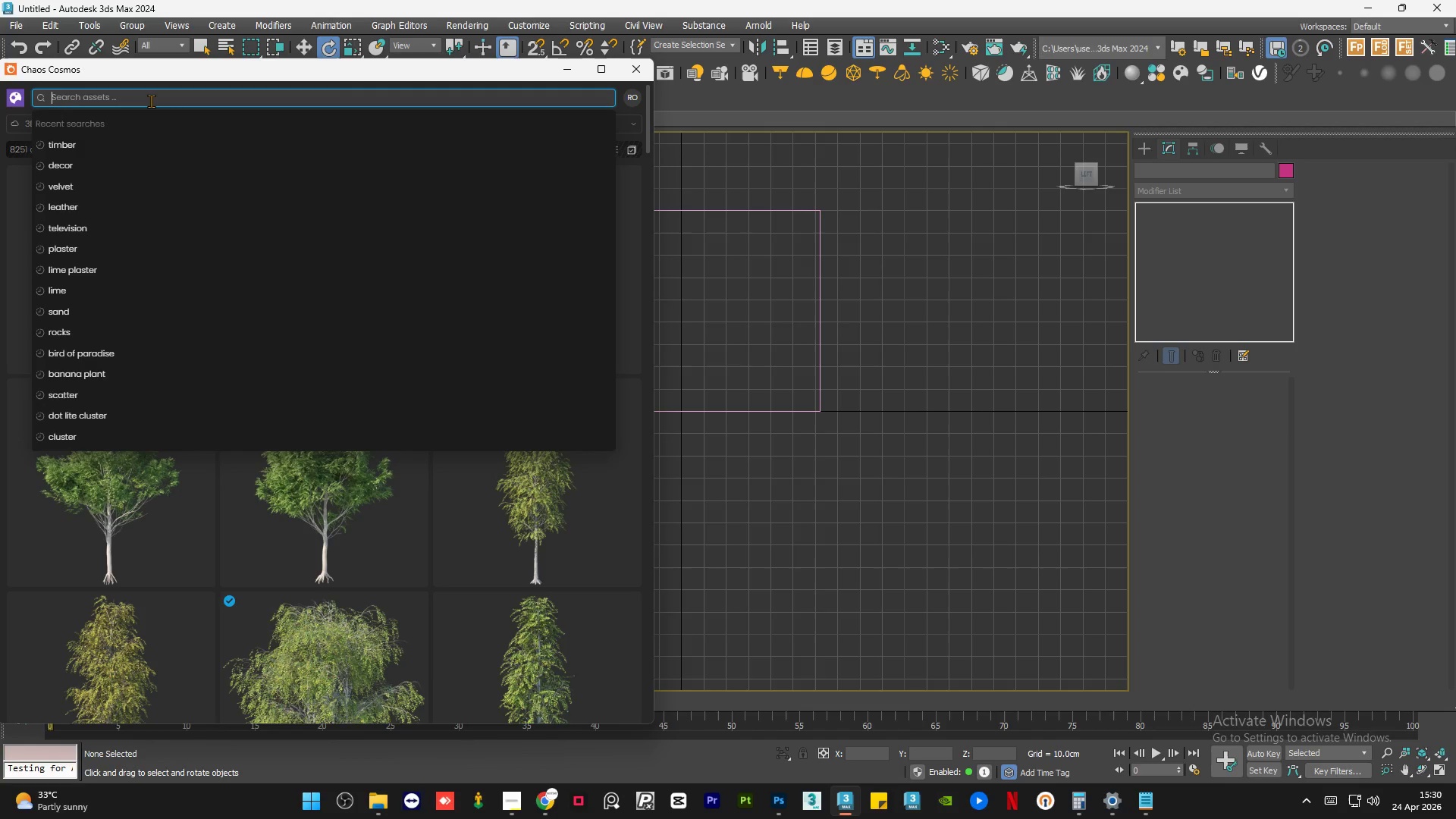 
type(people)
 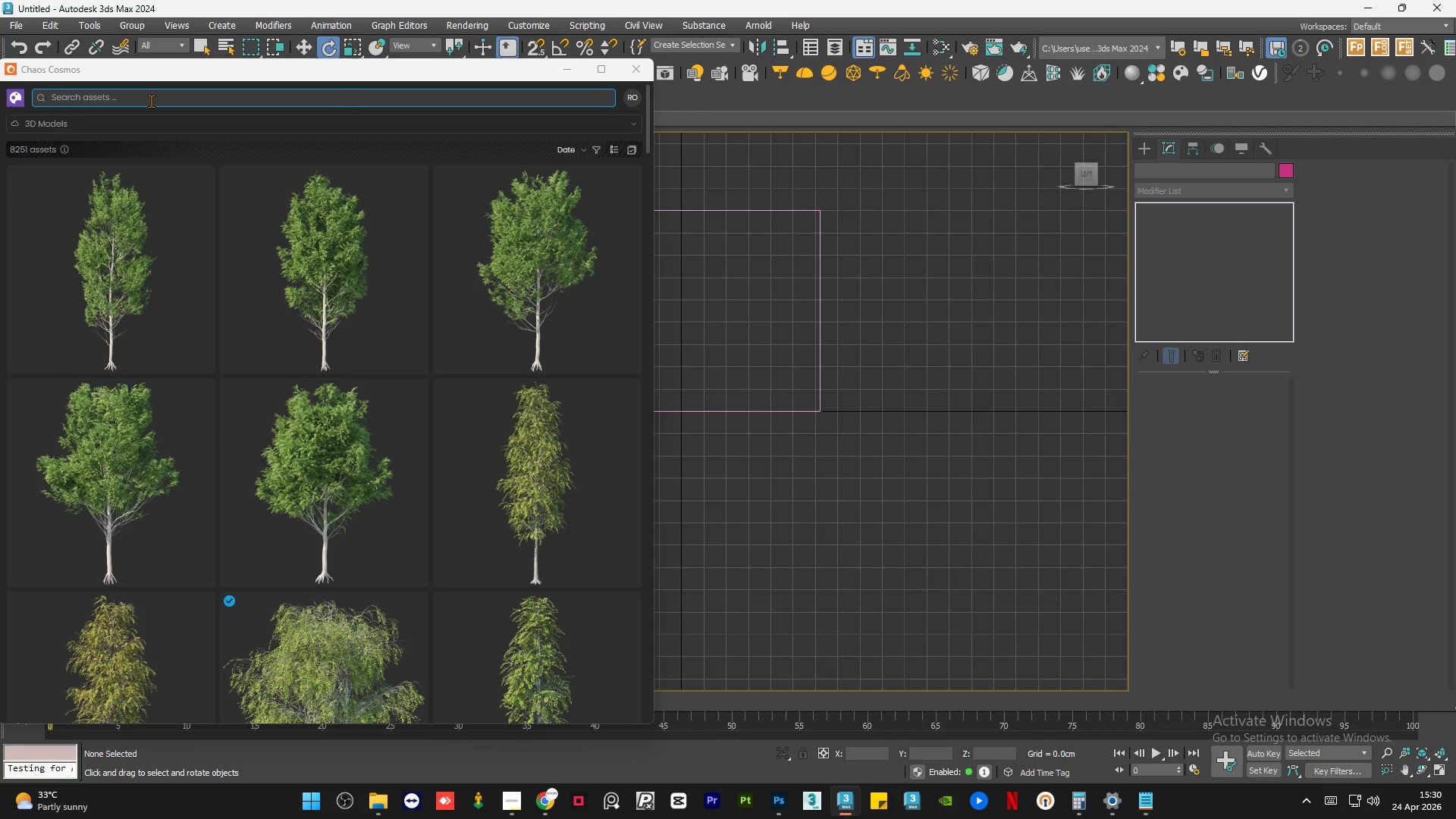 
key(Enter)
 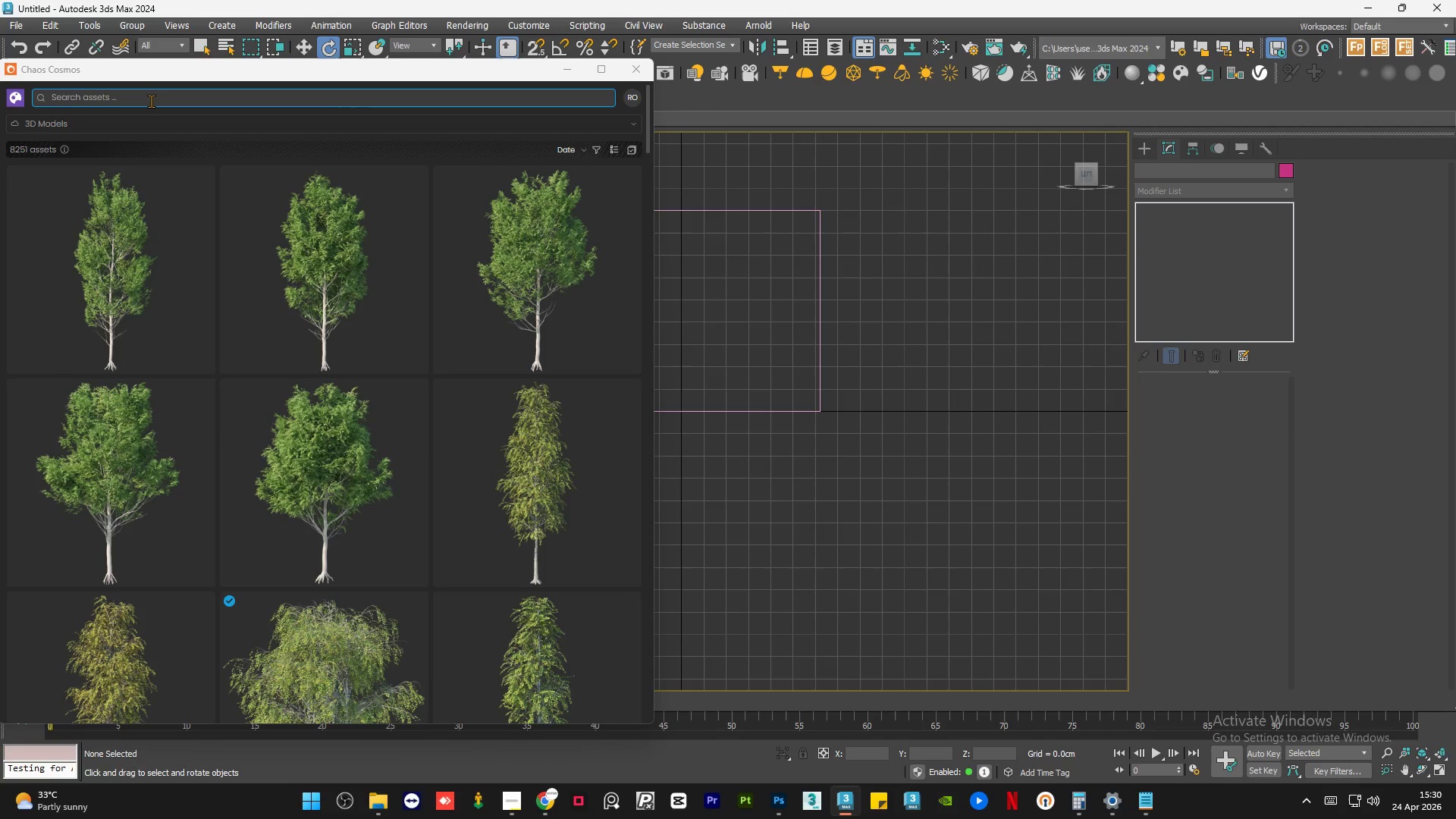 
left_click([151, 101])
 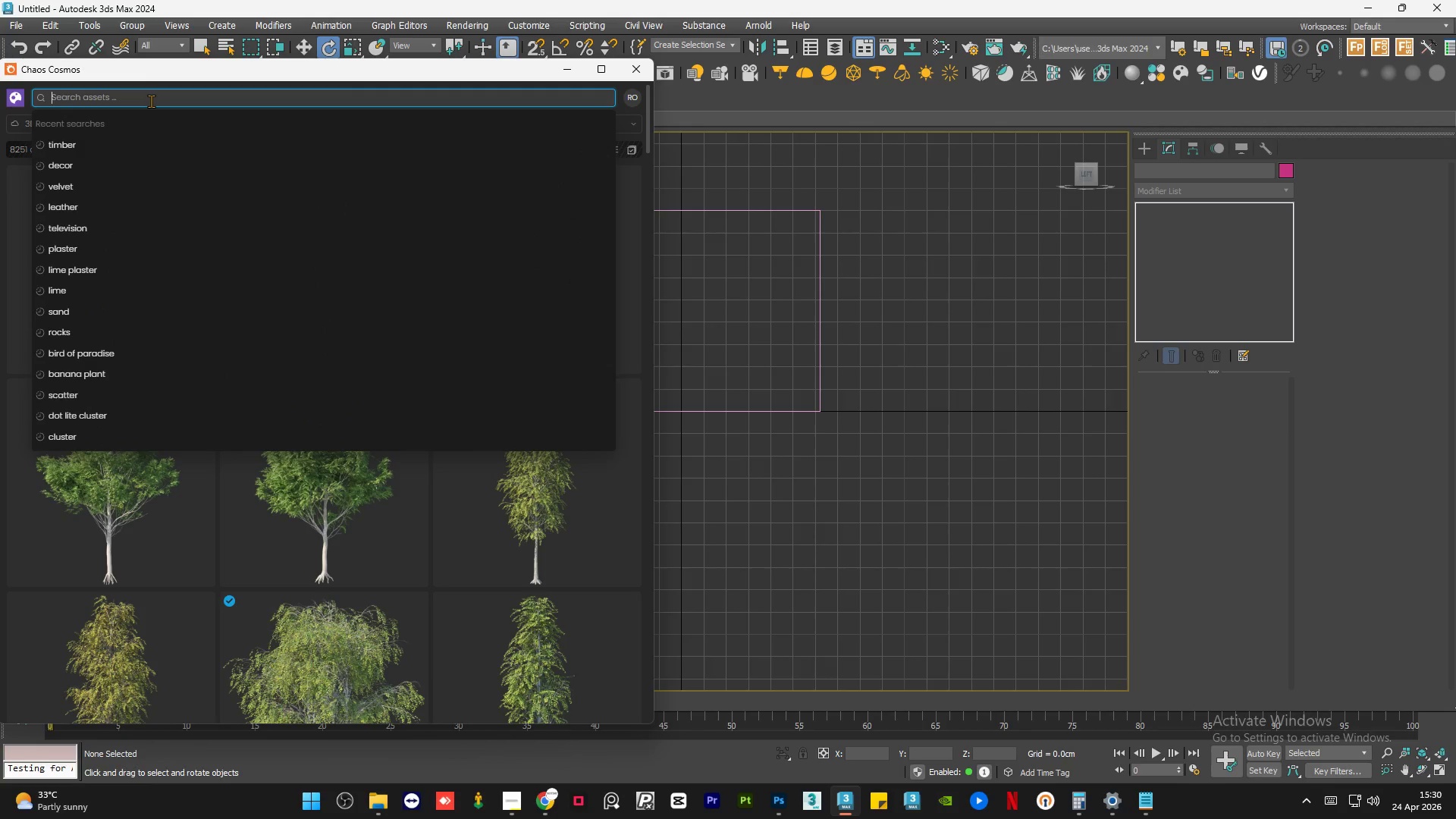 
type(people)
 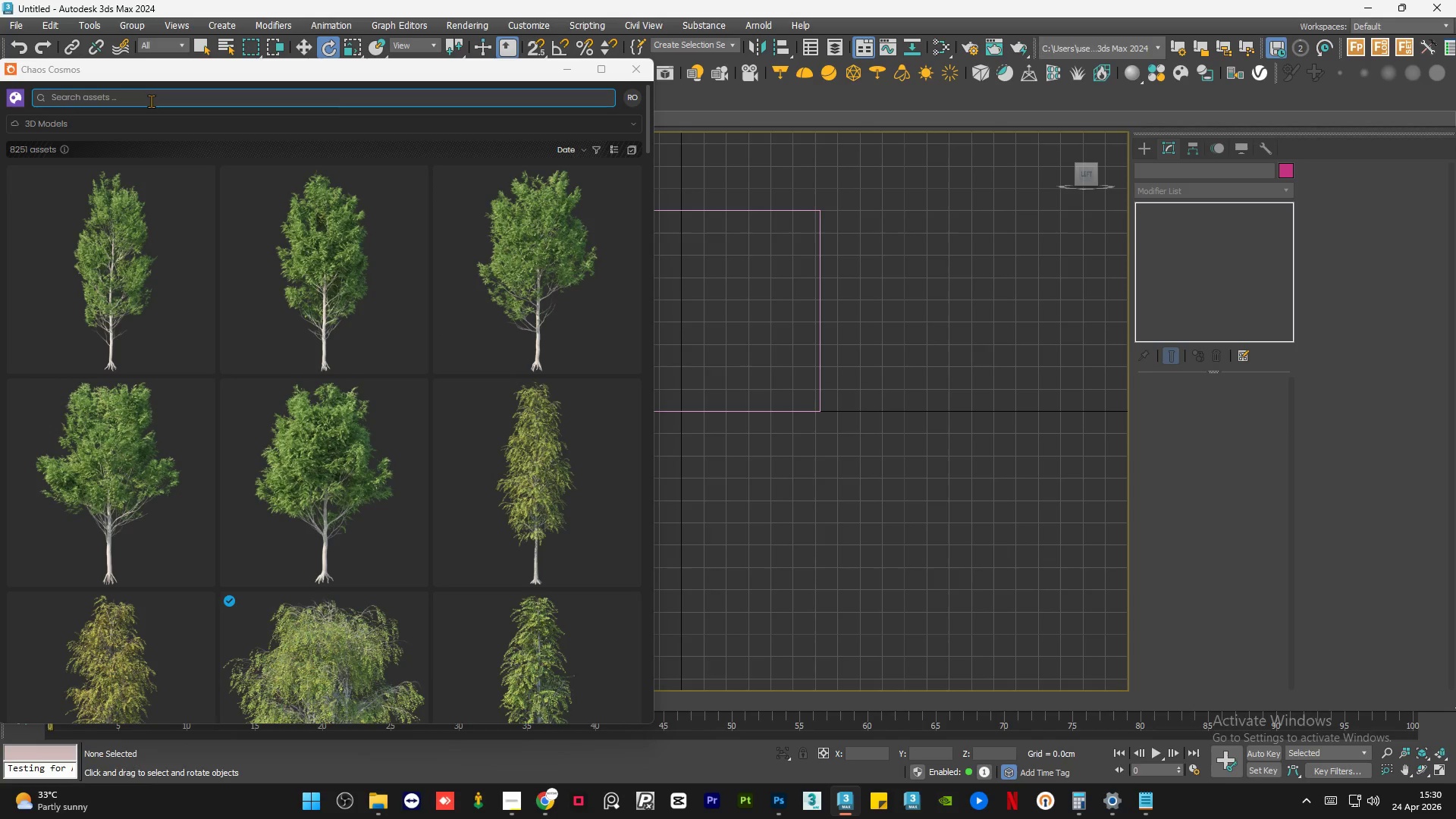 
left_click([150, 104])
 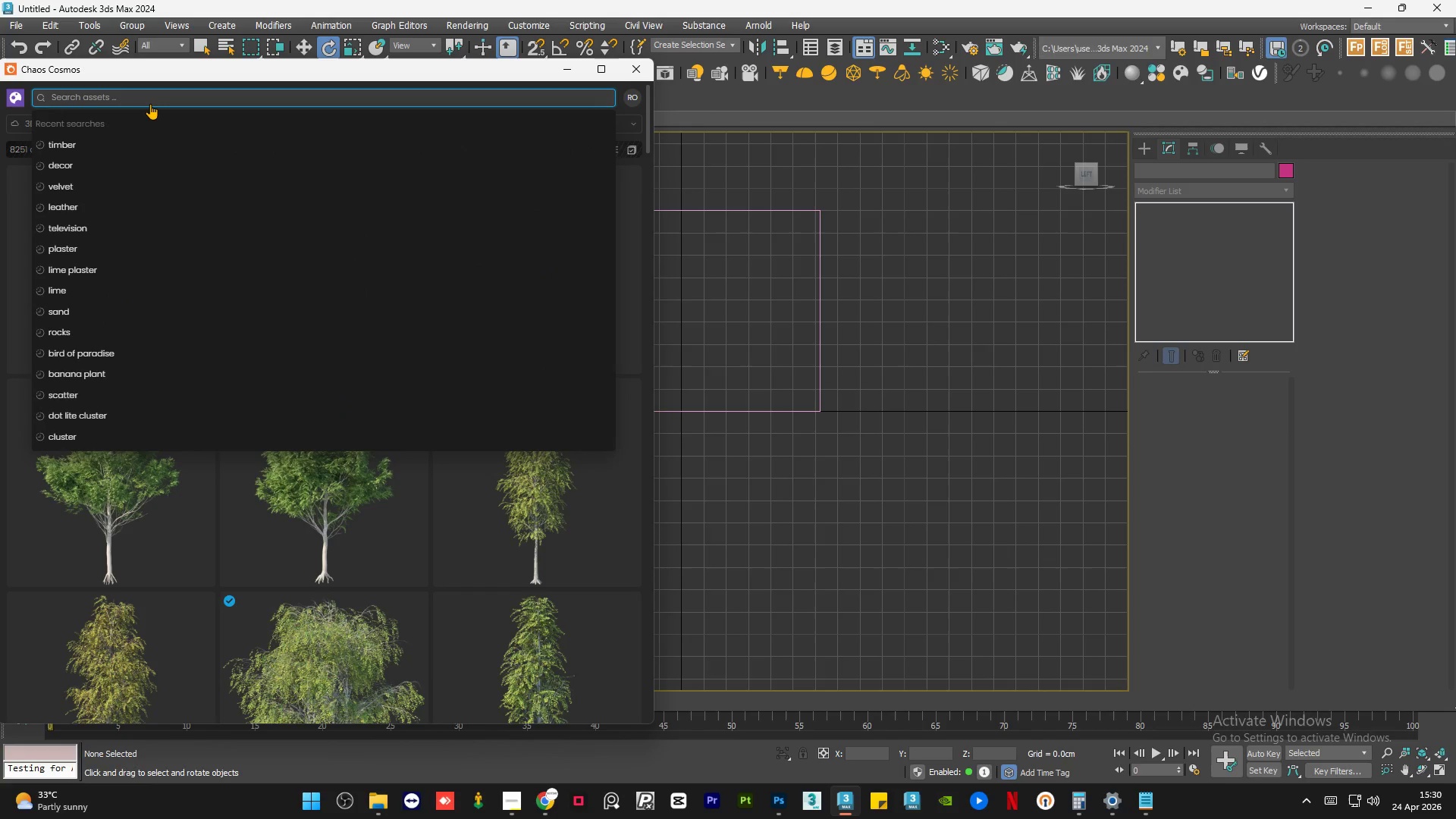 
type(pp)
 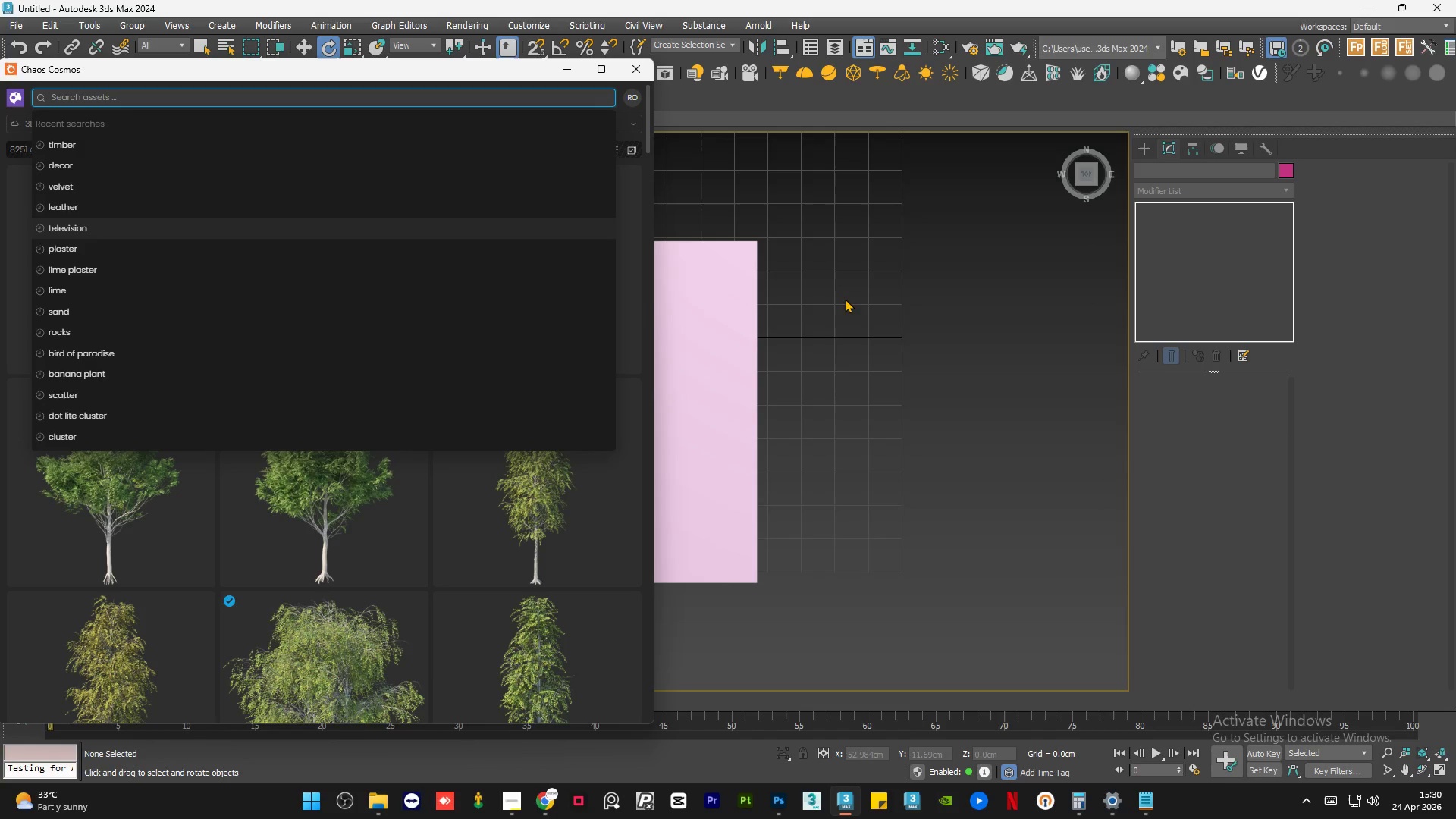 
left_click([874, 359])
 